 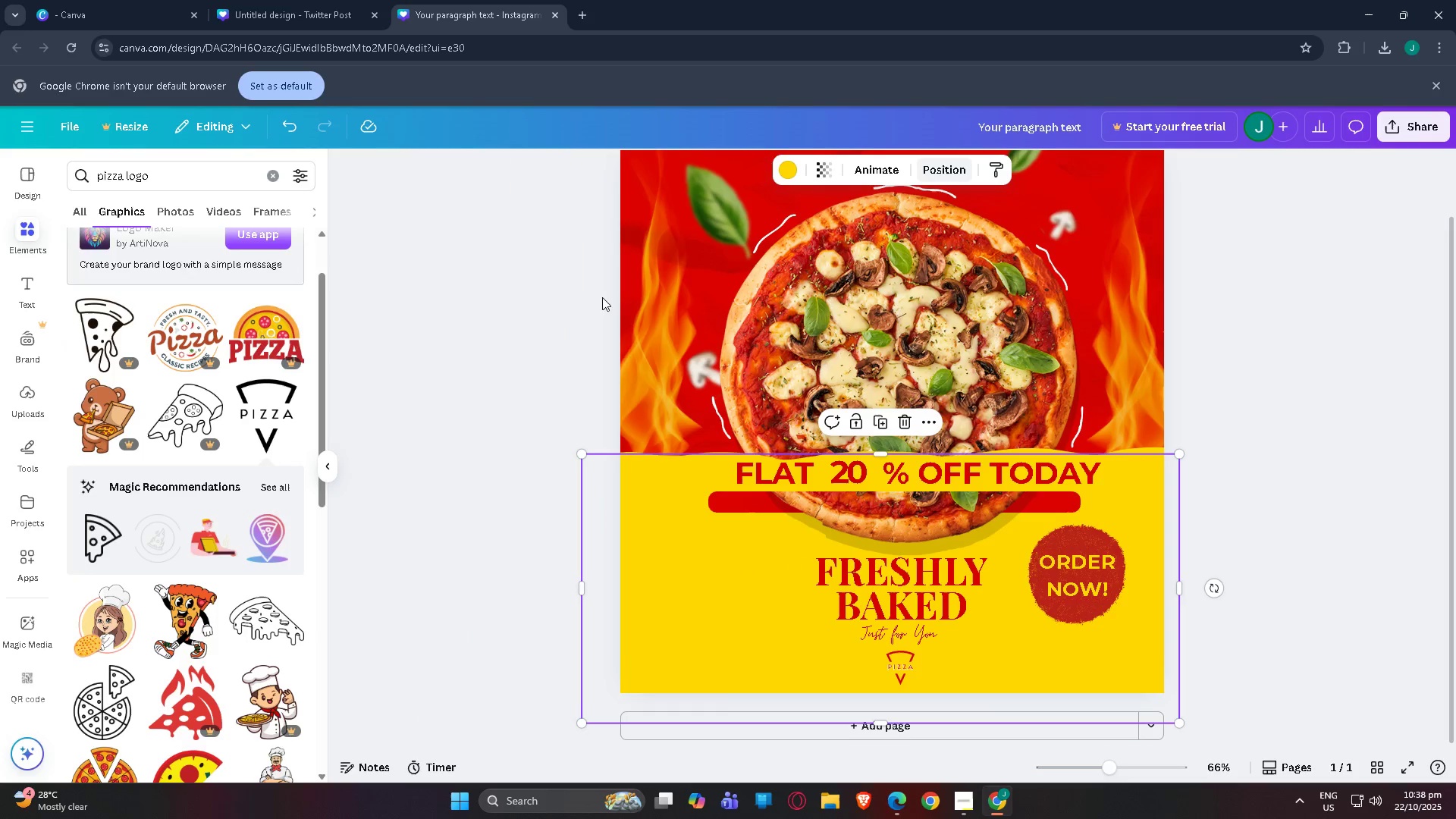 
left_click([952, 168])
 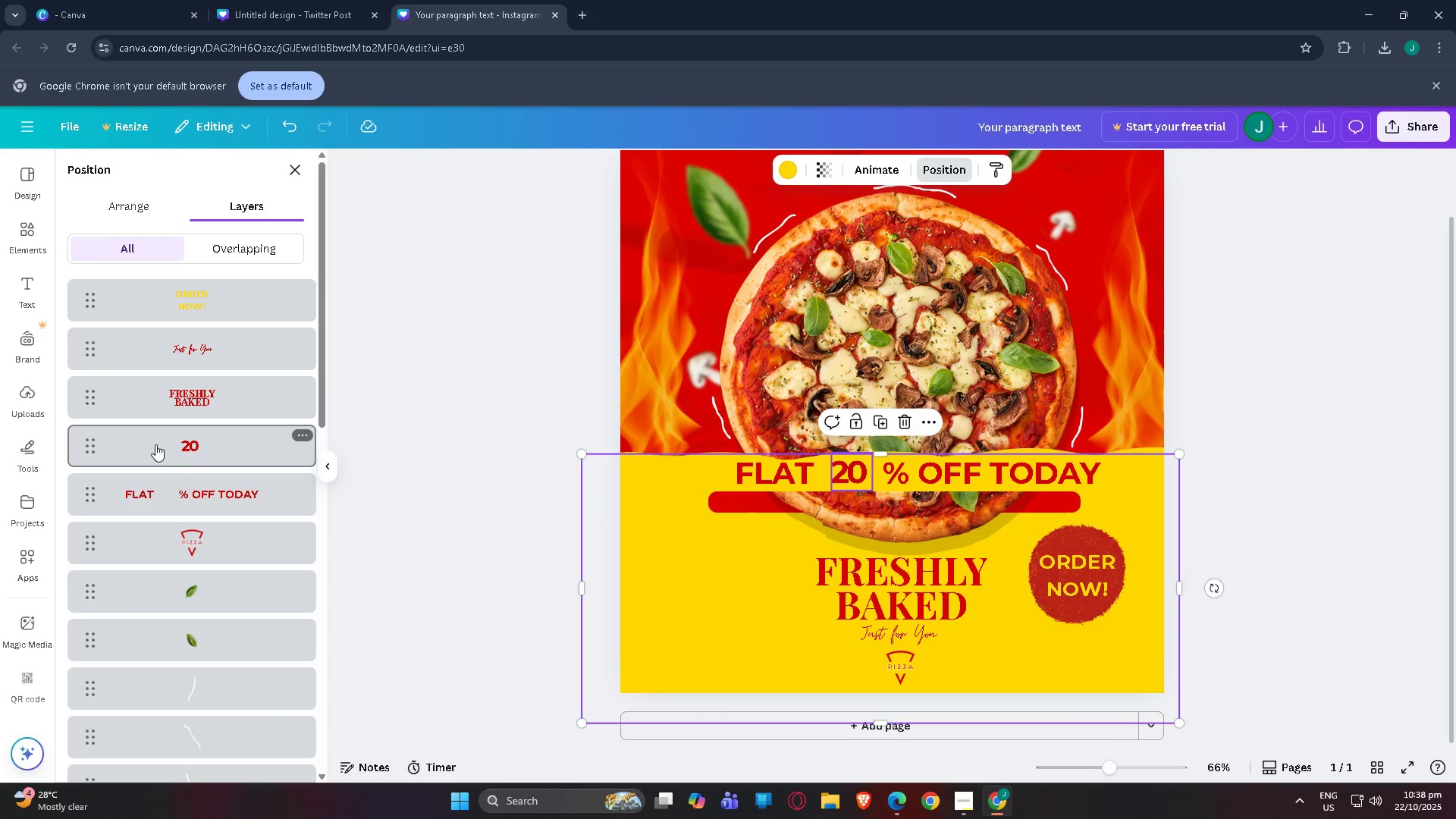 
scroll: coordinate [195, 554], scroll_direction: down, amount: 14.0
 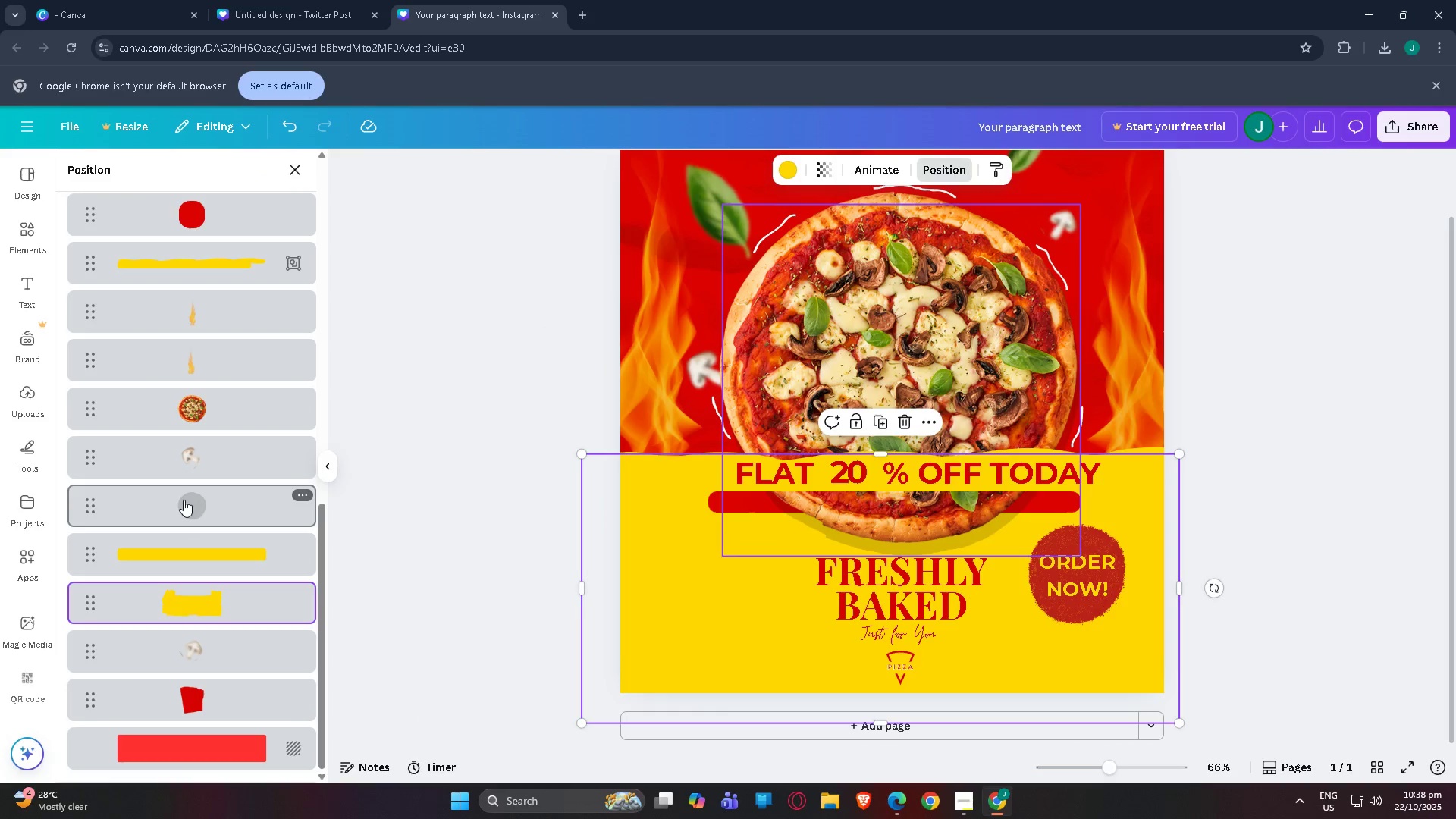 
left_click([184, 500])
 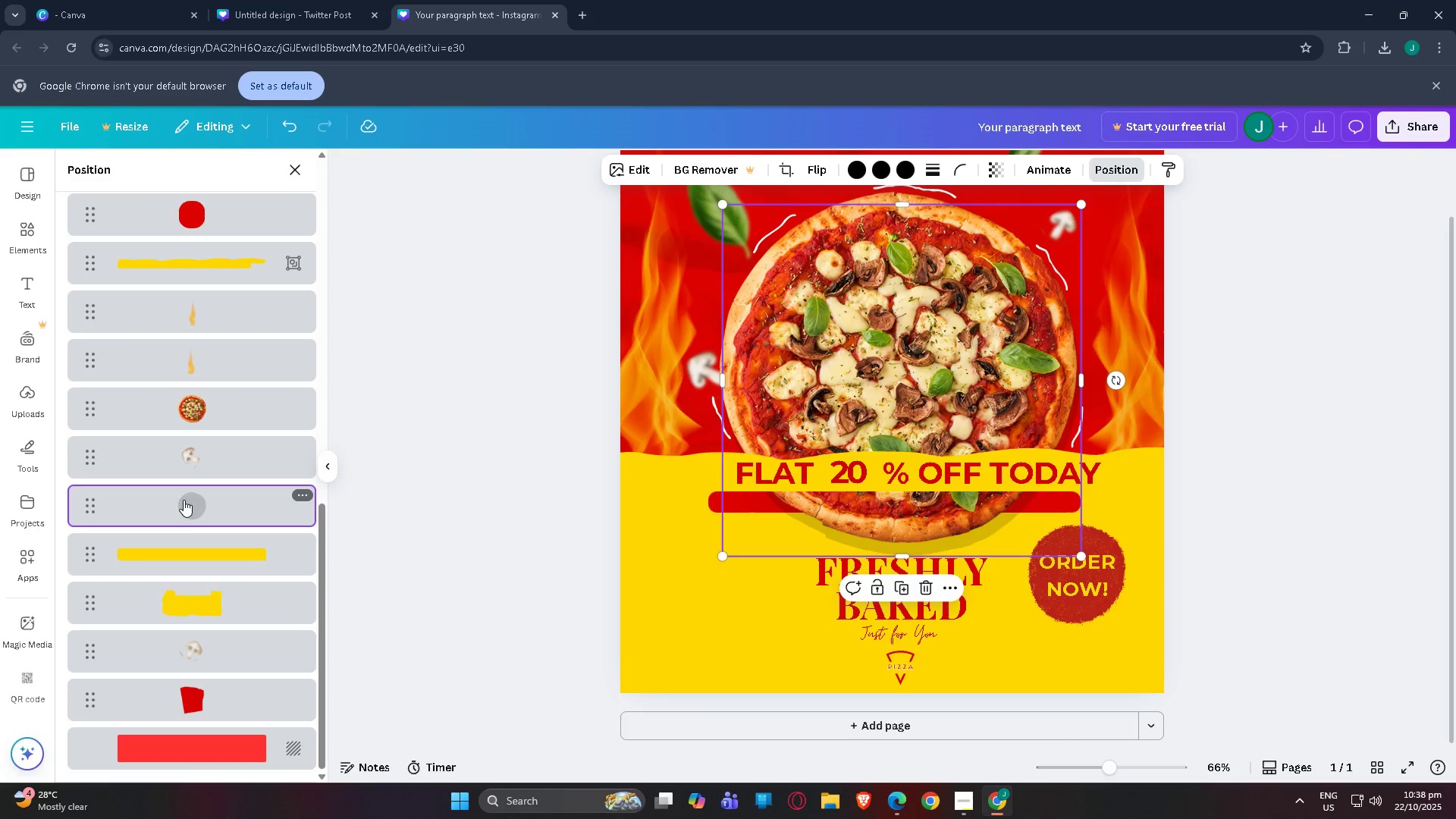 
key(Control+C)
 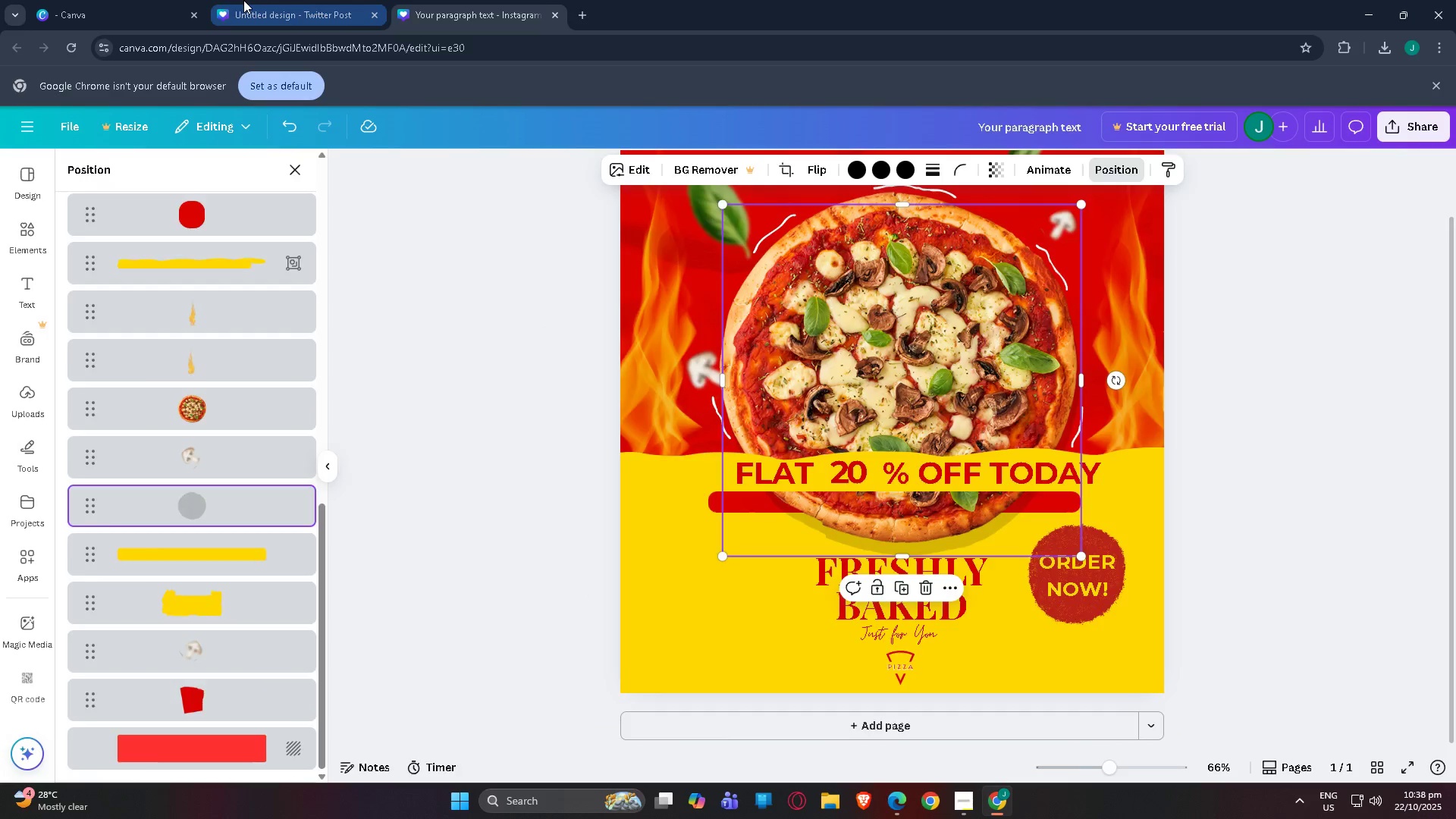 
left_click([243, 0])
 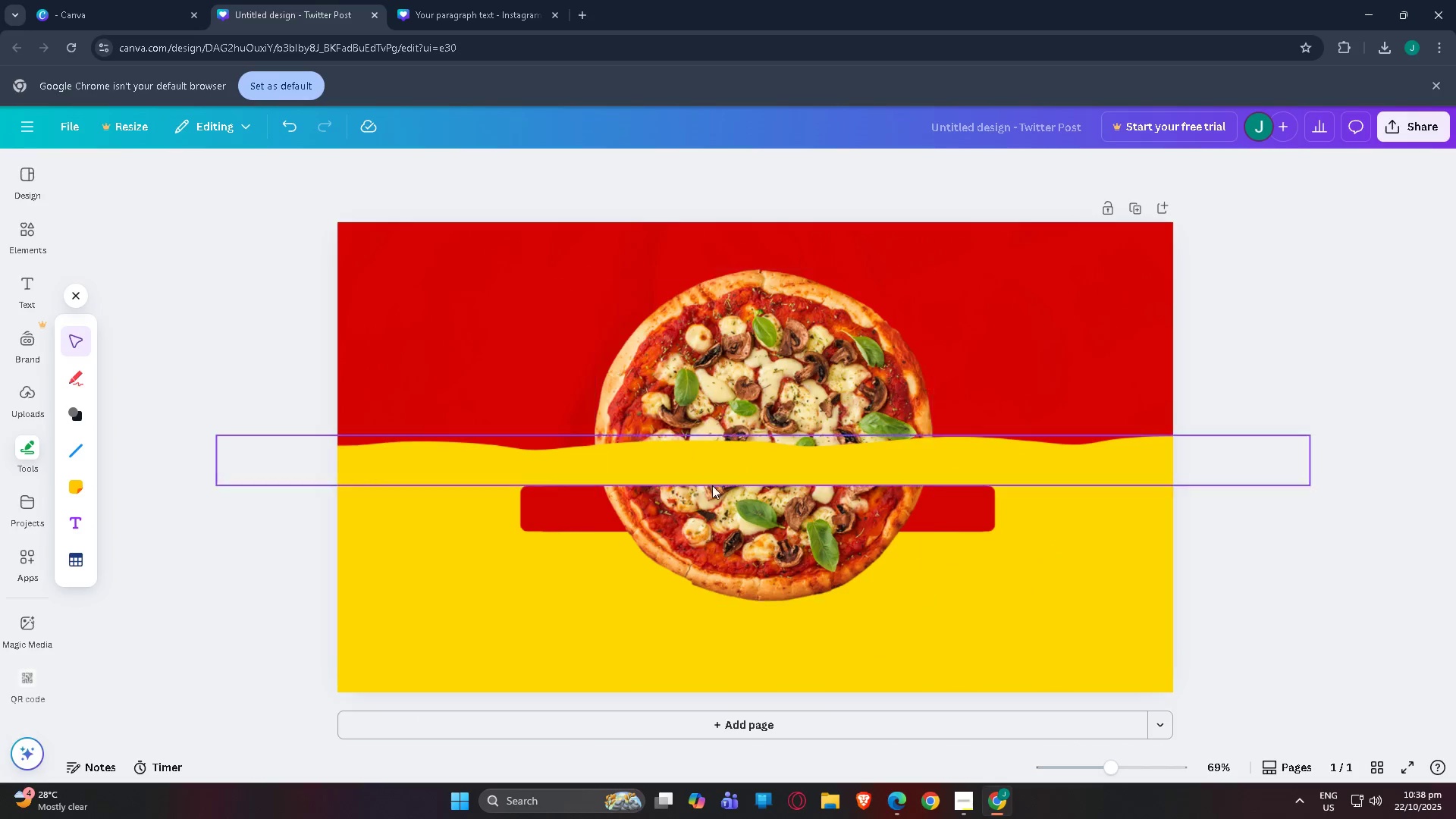 
key(Control+V)
 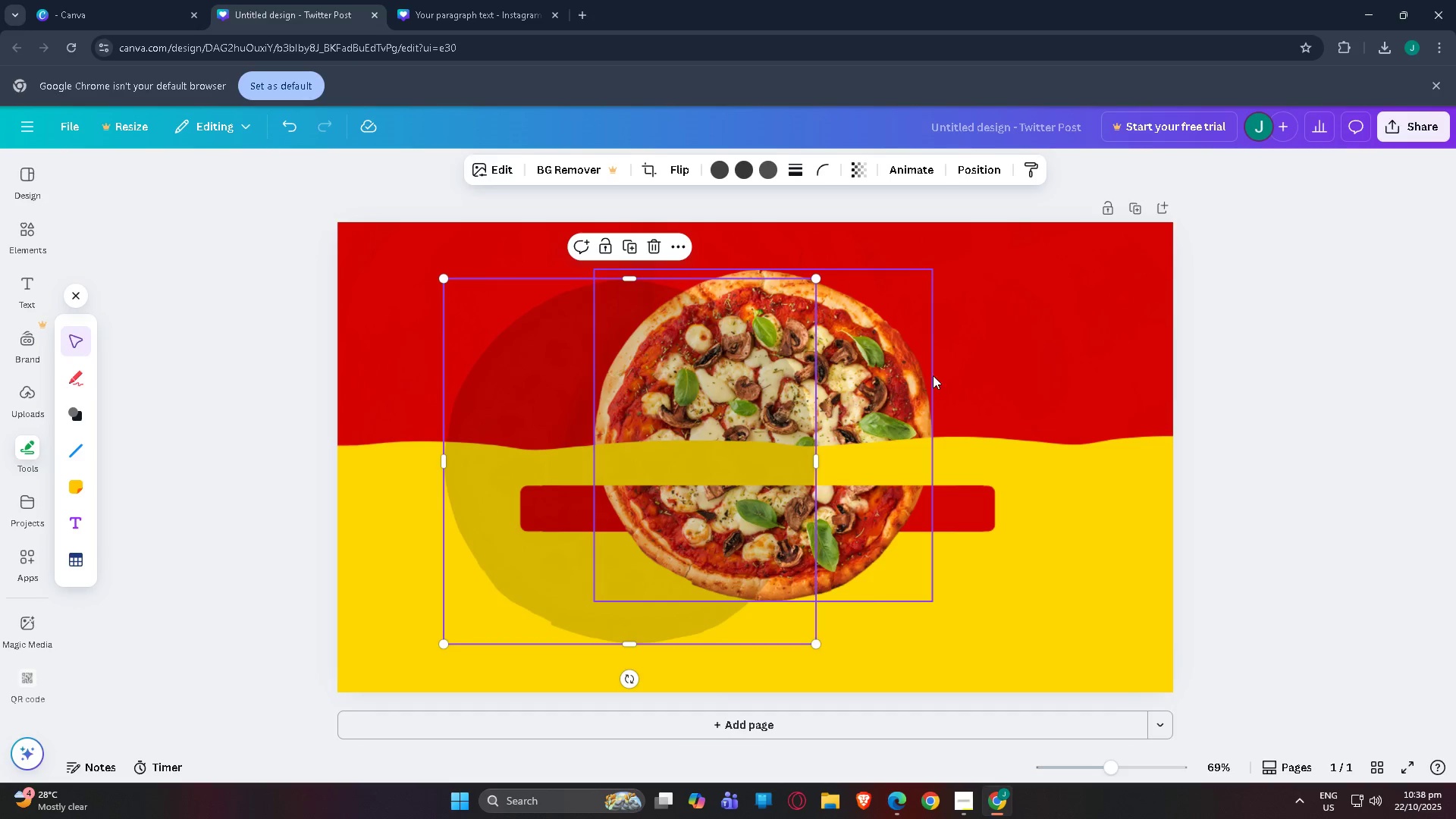 
left_click_drag(start_coordinate=[573, 428], to_coordinate=[719, 422])
 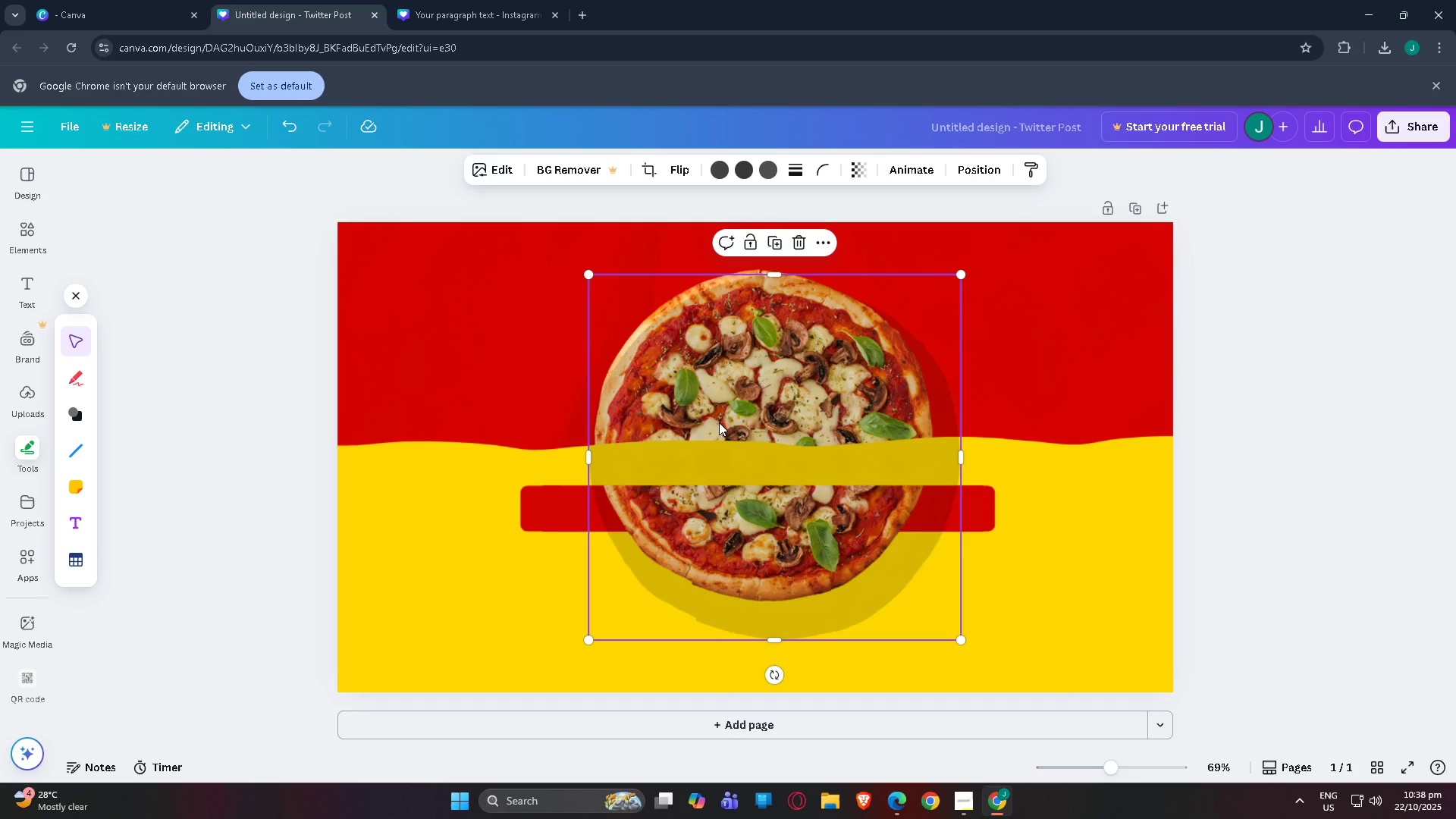 
key(Control+BracketLeft)
 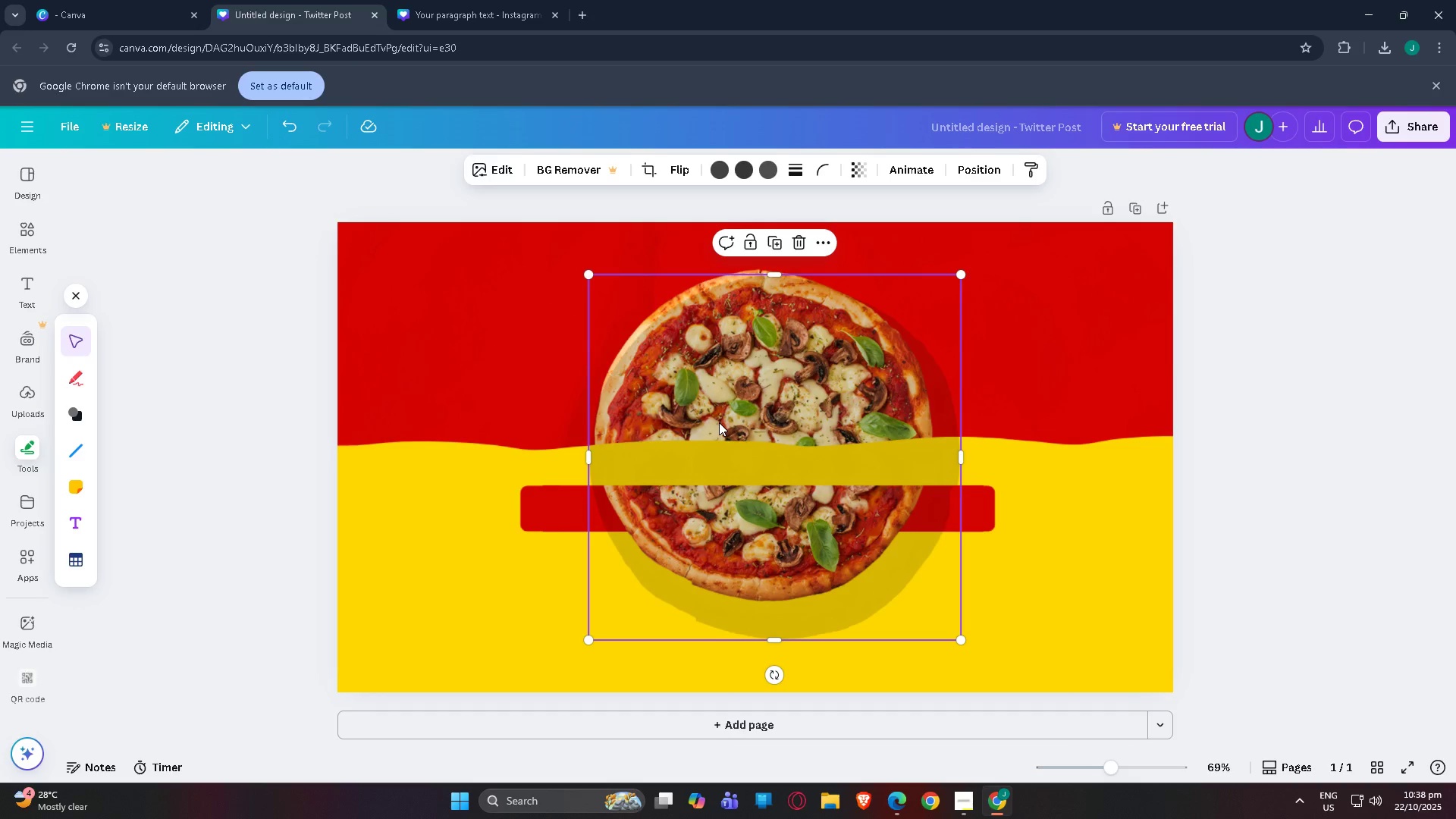 
key(Control+BracketLeft)
 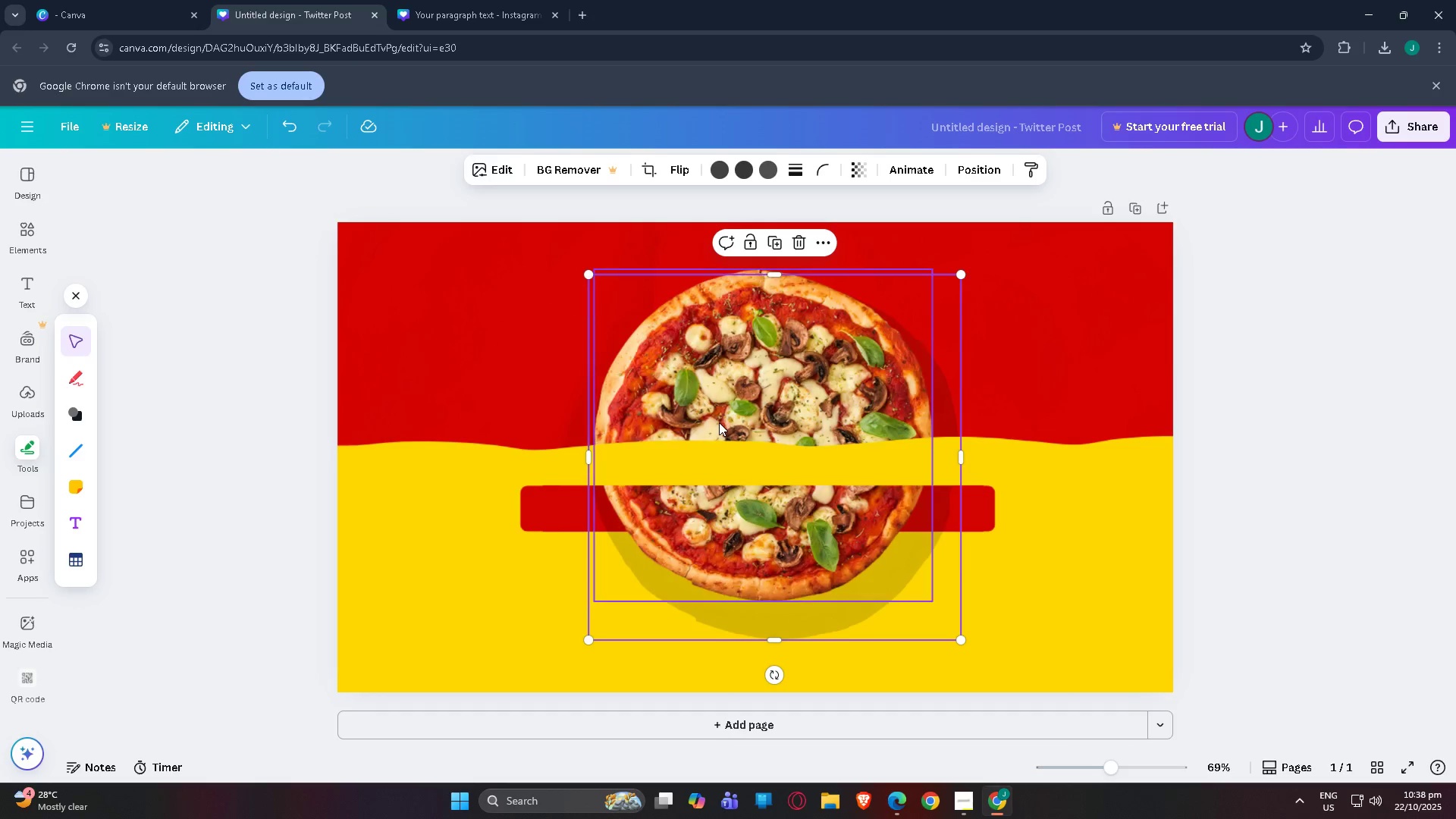 
key(Control+BracketLeft)
 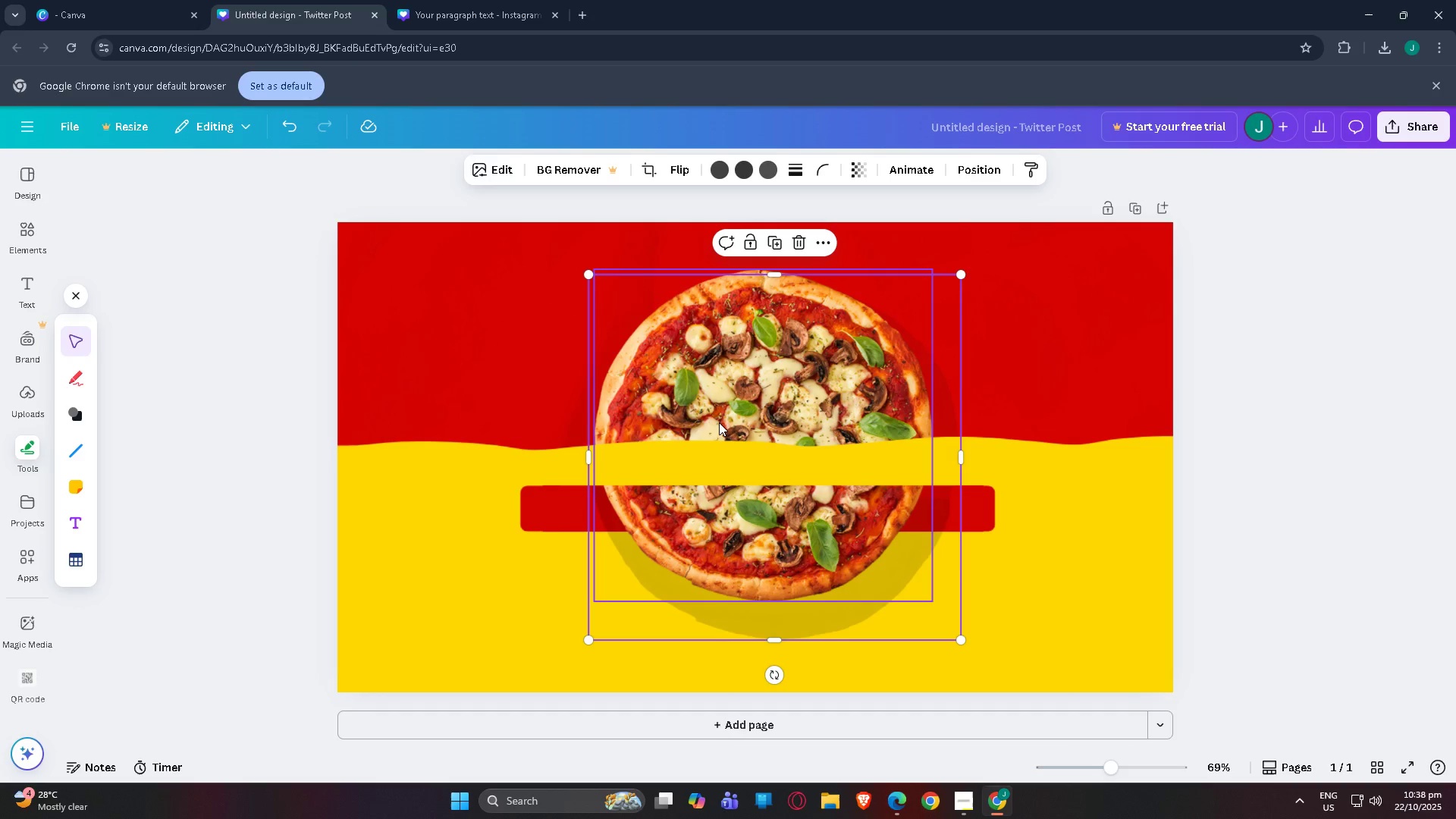 
key(Control+BracketLeft)
 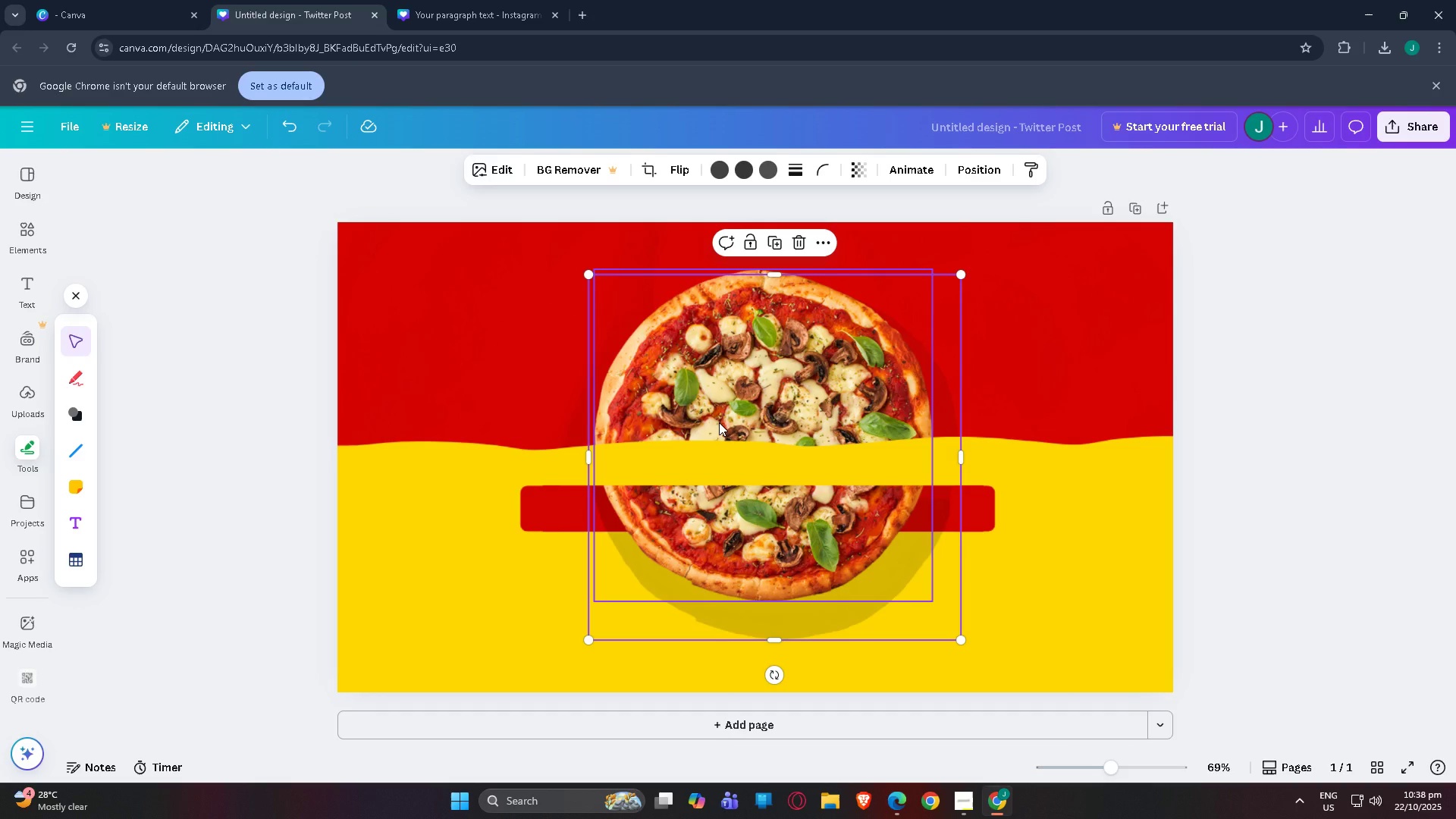 
key(Control+BracketLeft)
 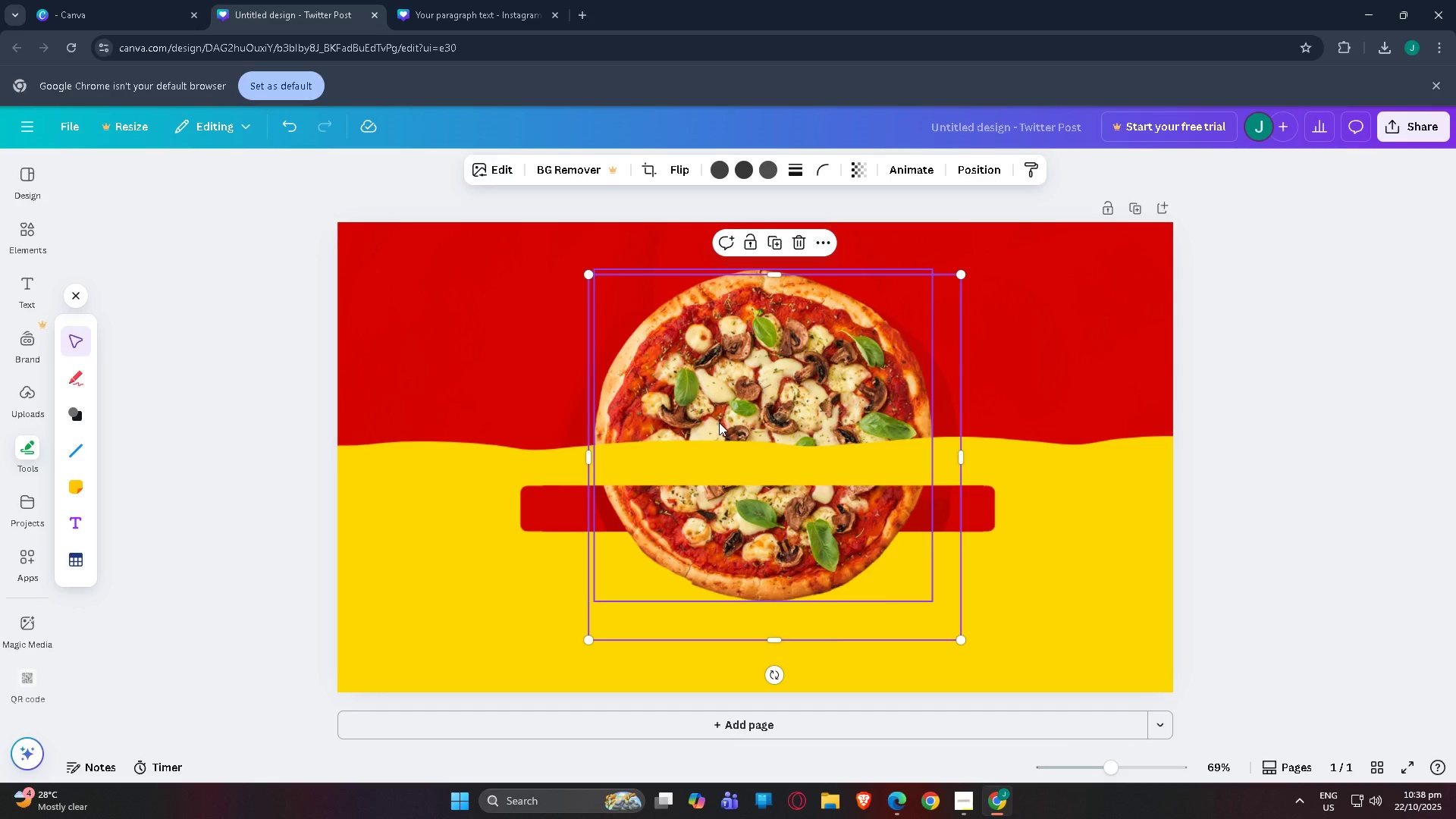 
key(Control+BracketRight)
 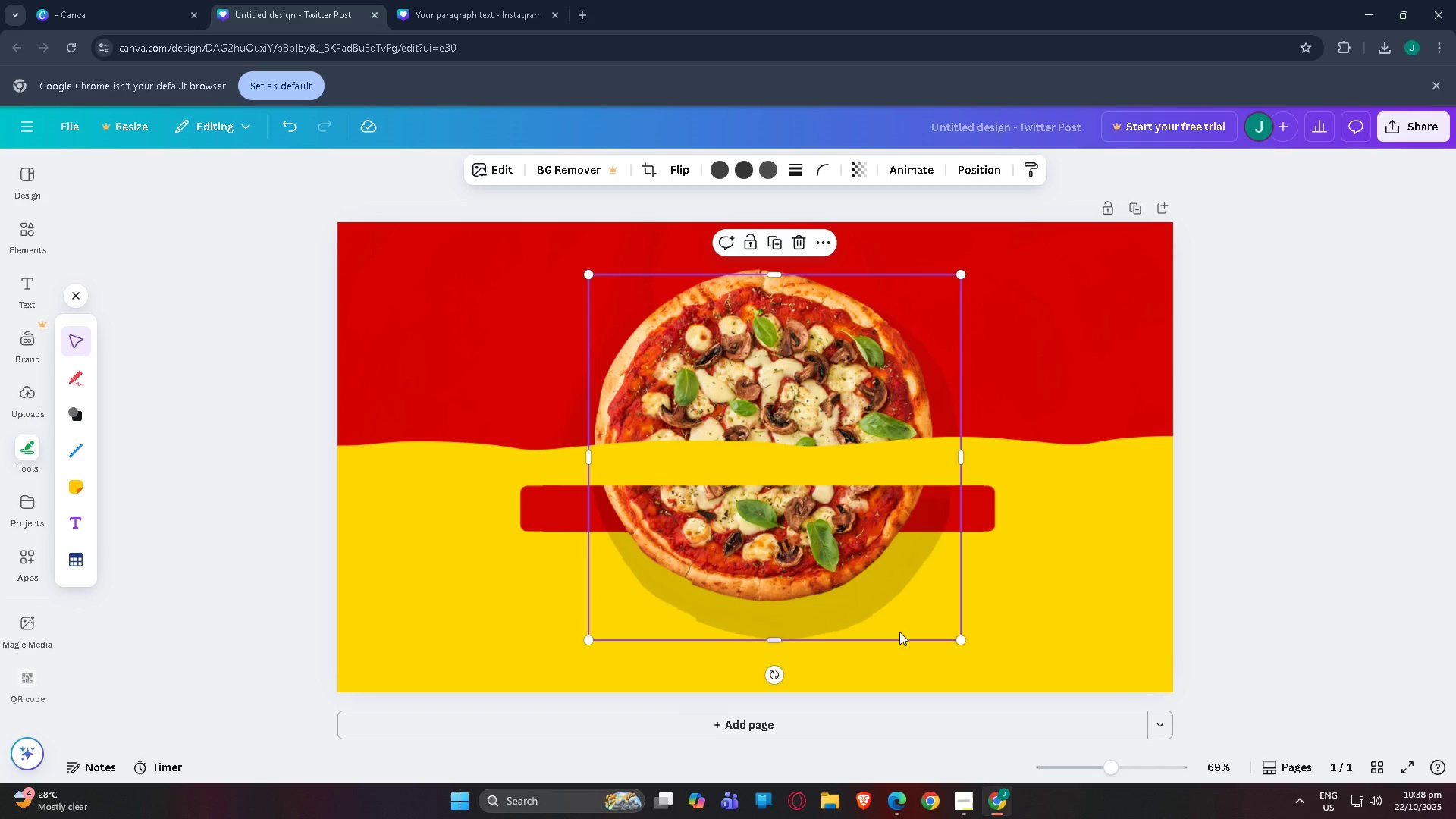 
left_click_drag(start_coordinate=[890, 608], to_coordinate=[889, 581])
 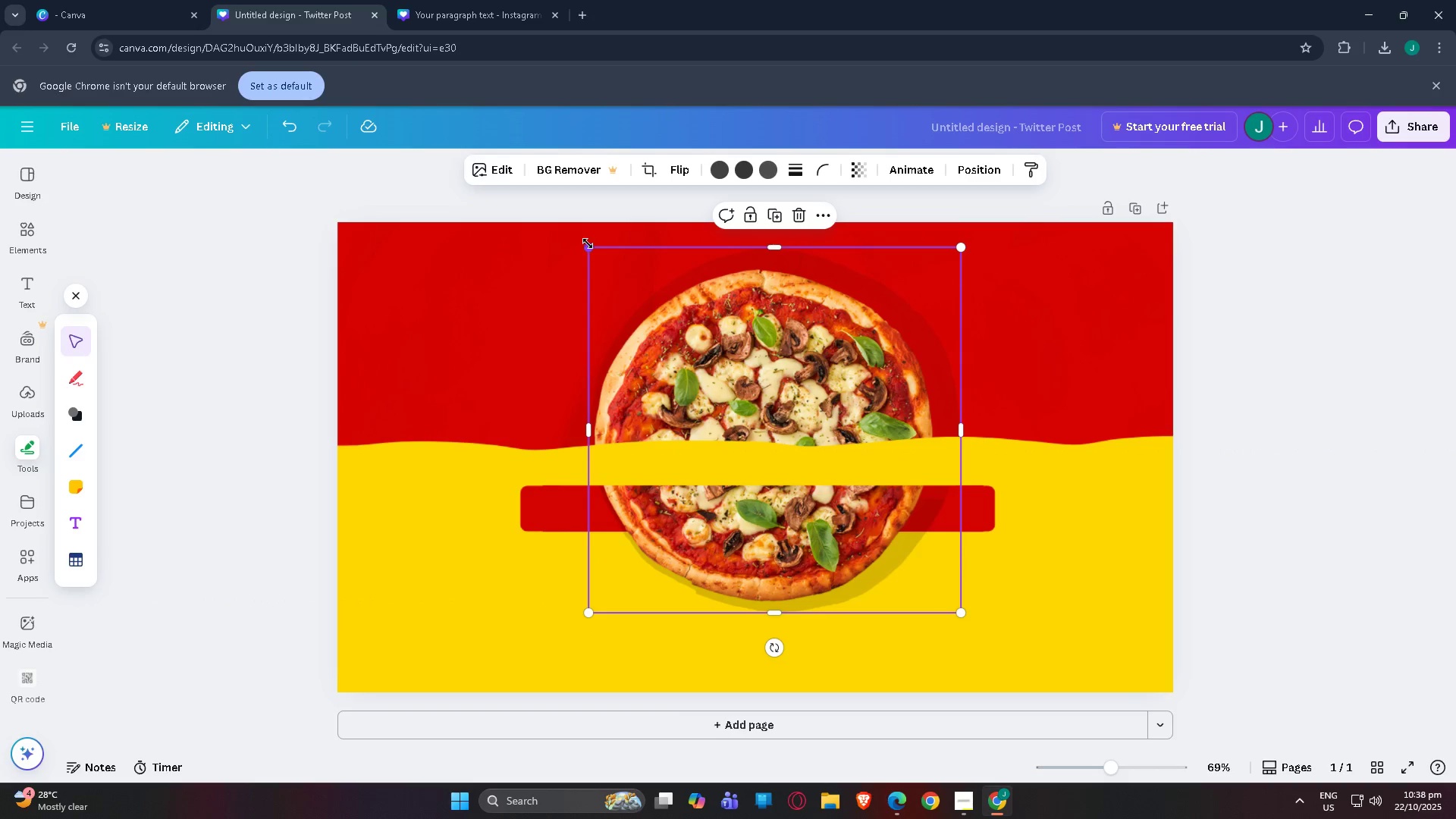 
left_click_drag(start_coordinate=[589, 248], to_coordinate=[613, 285])
 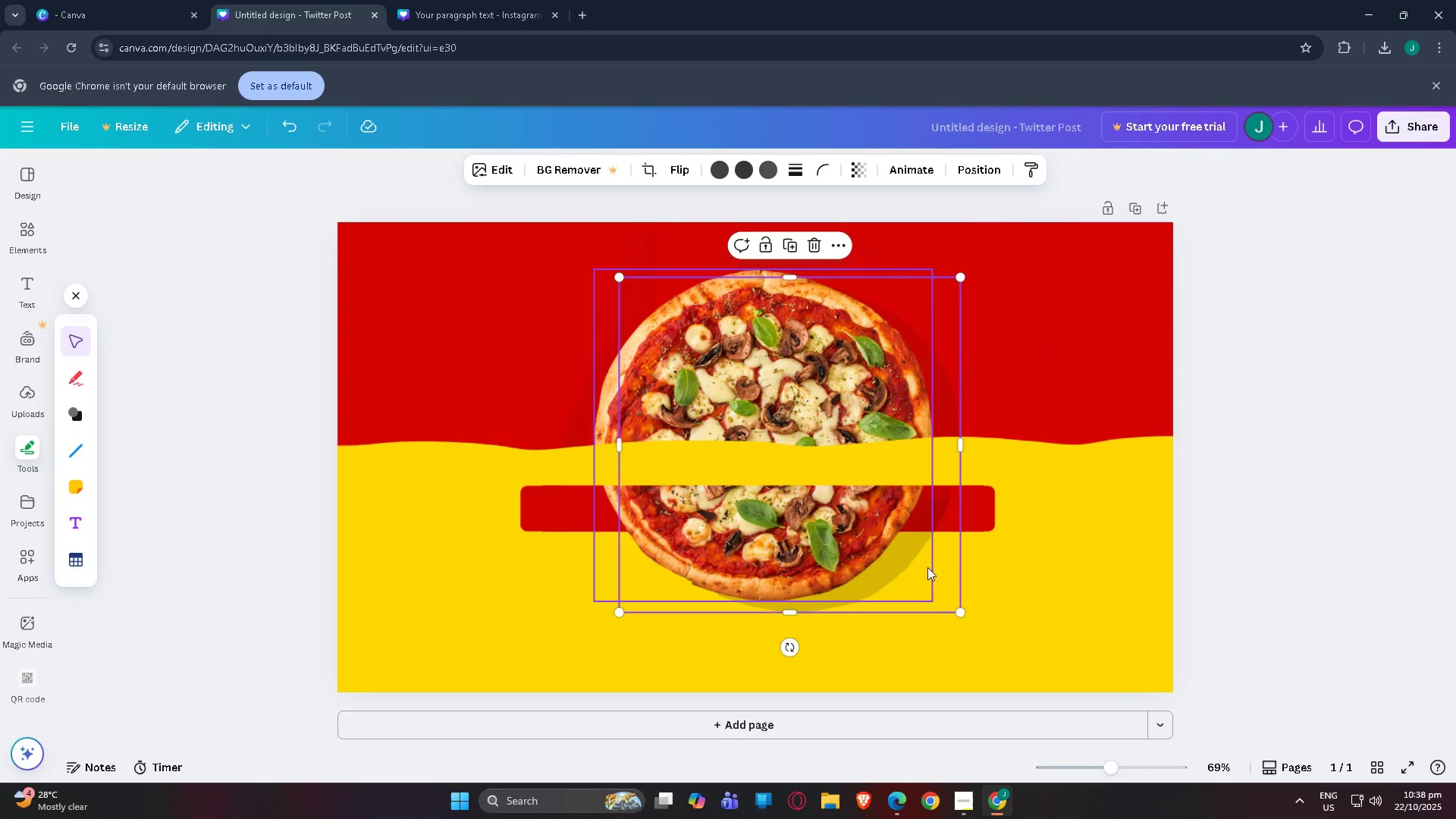 
left_click([927, 568])
 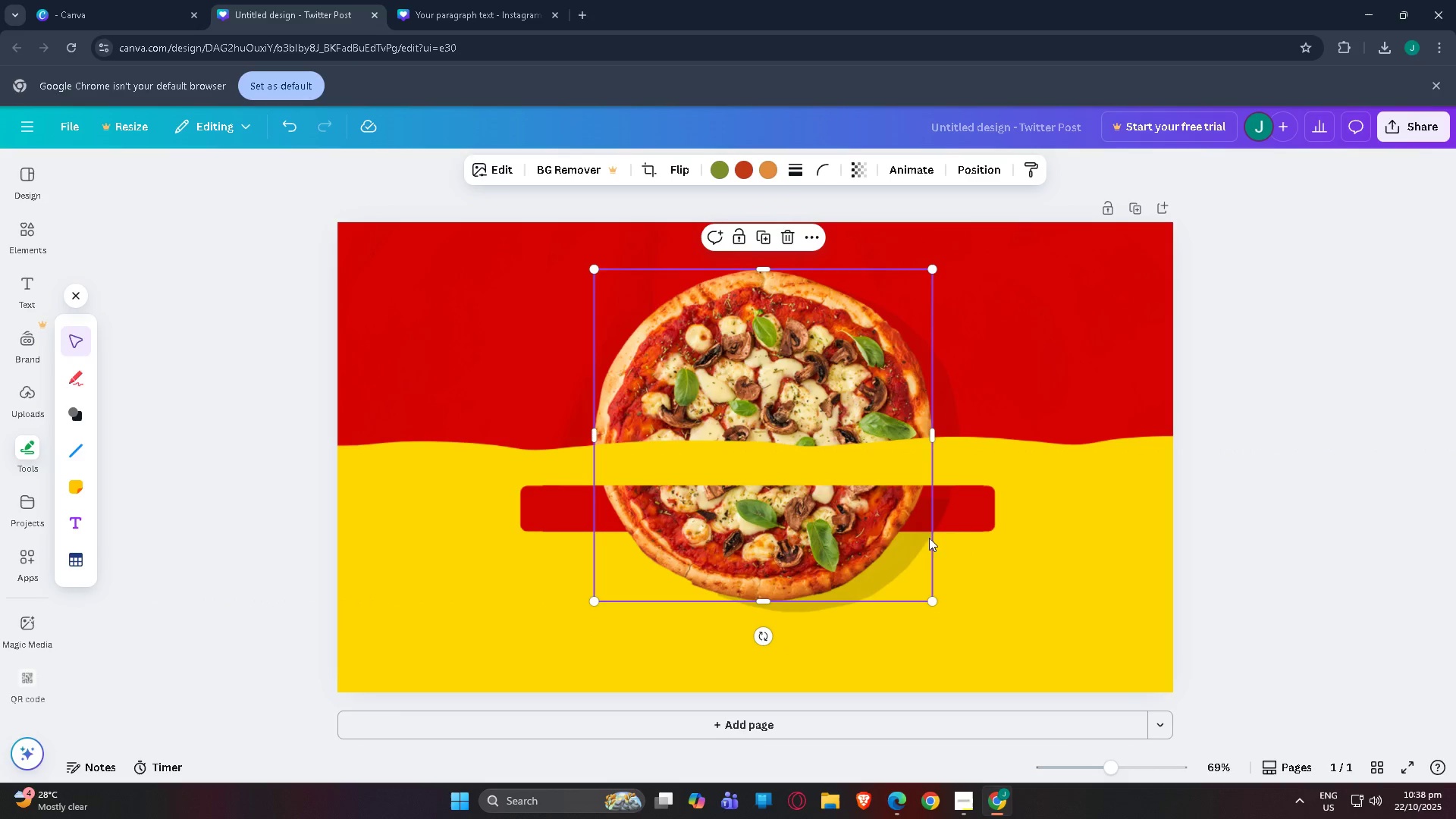 
key(Tab)
 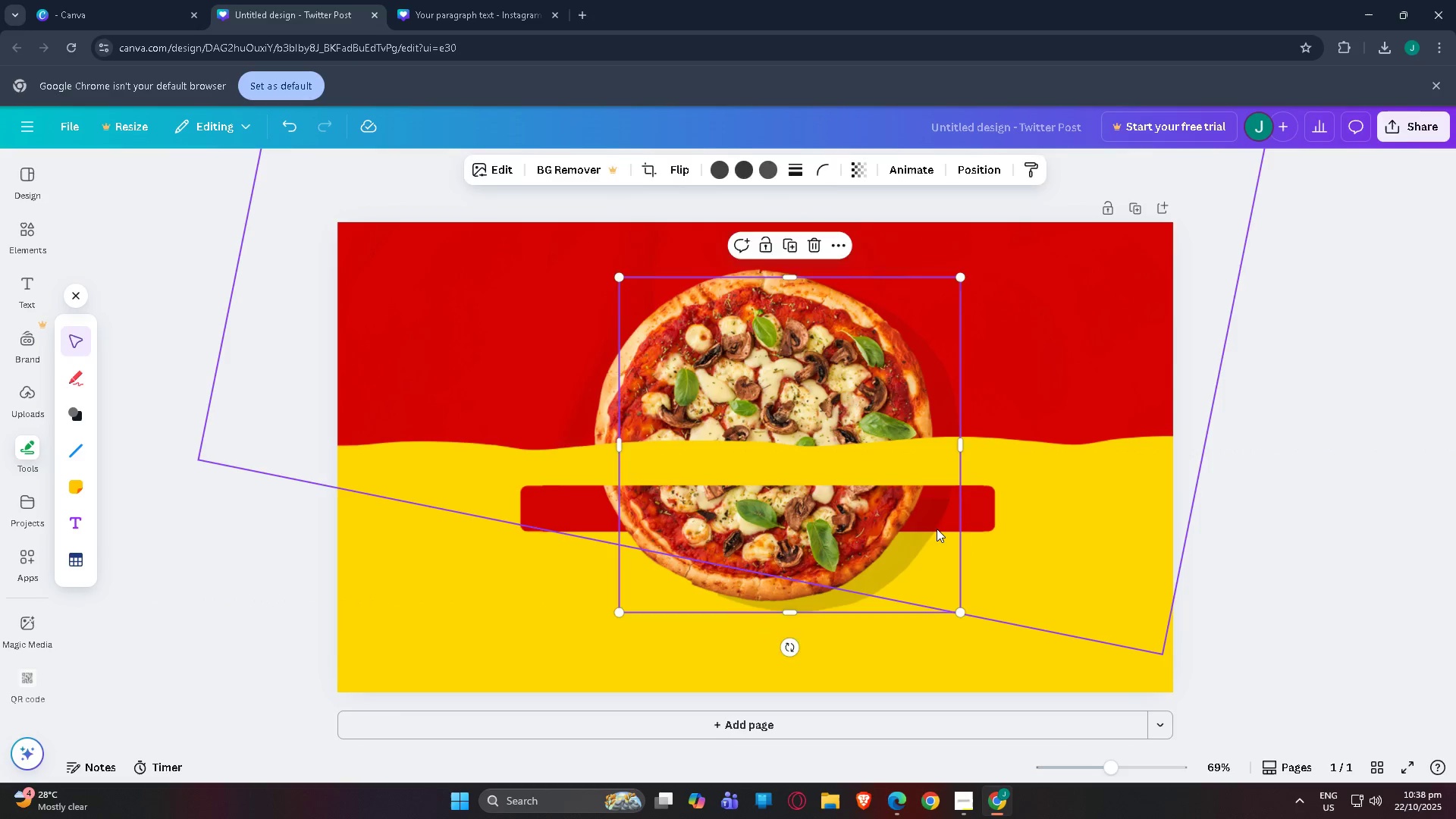 
key(Tab)
 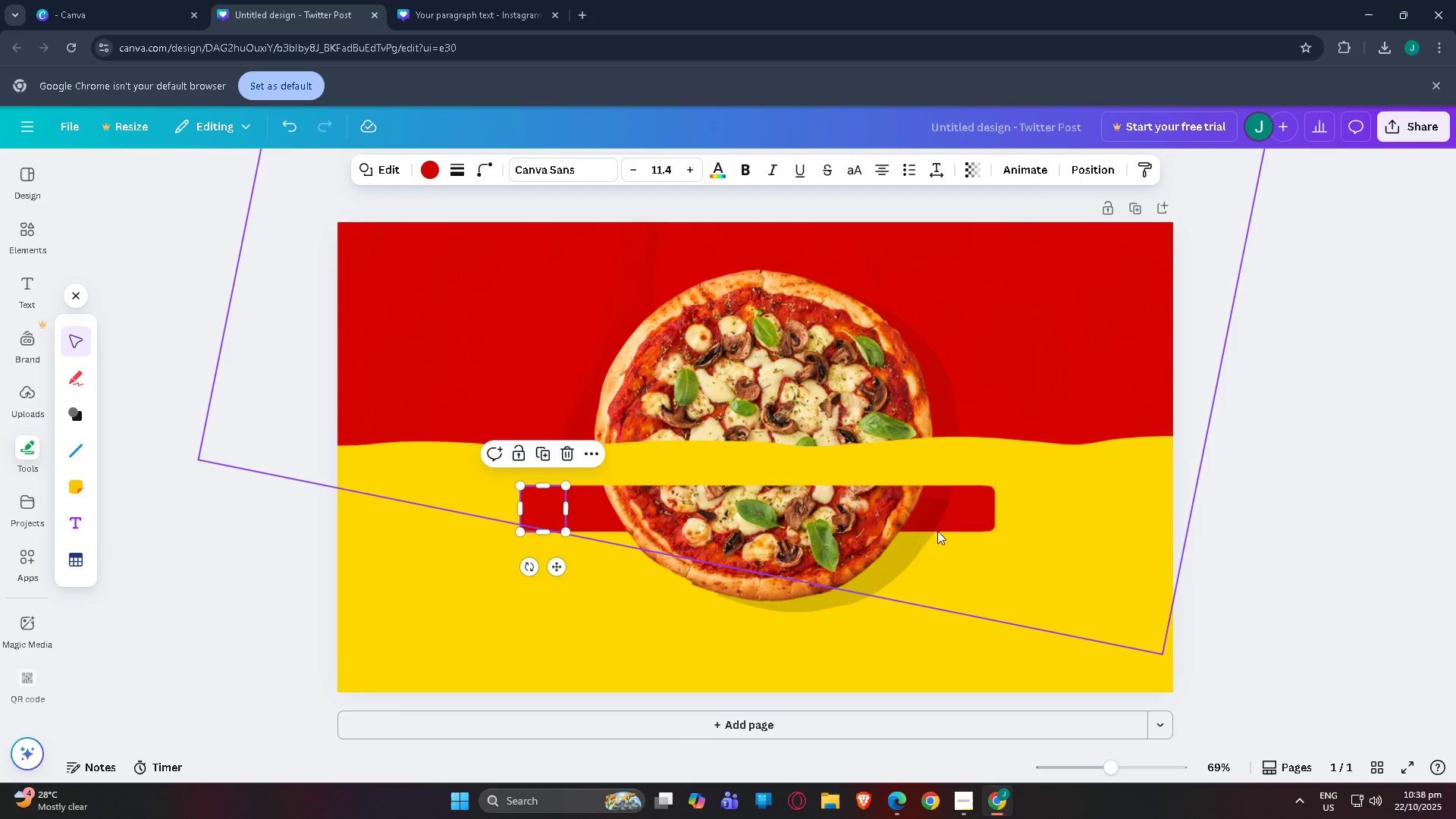 
key(Tab)
 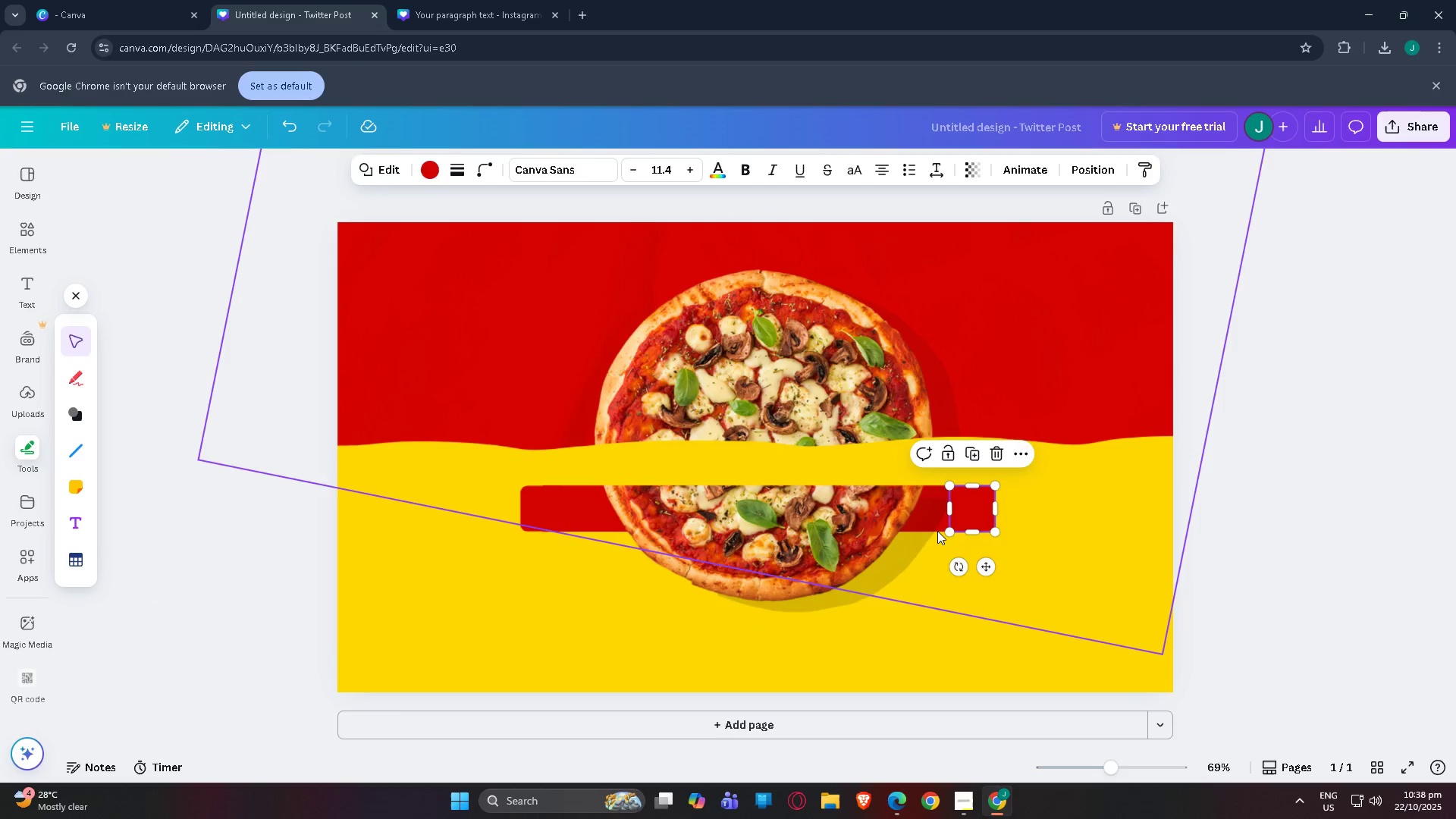 
key(Tab)
 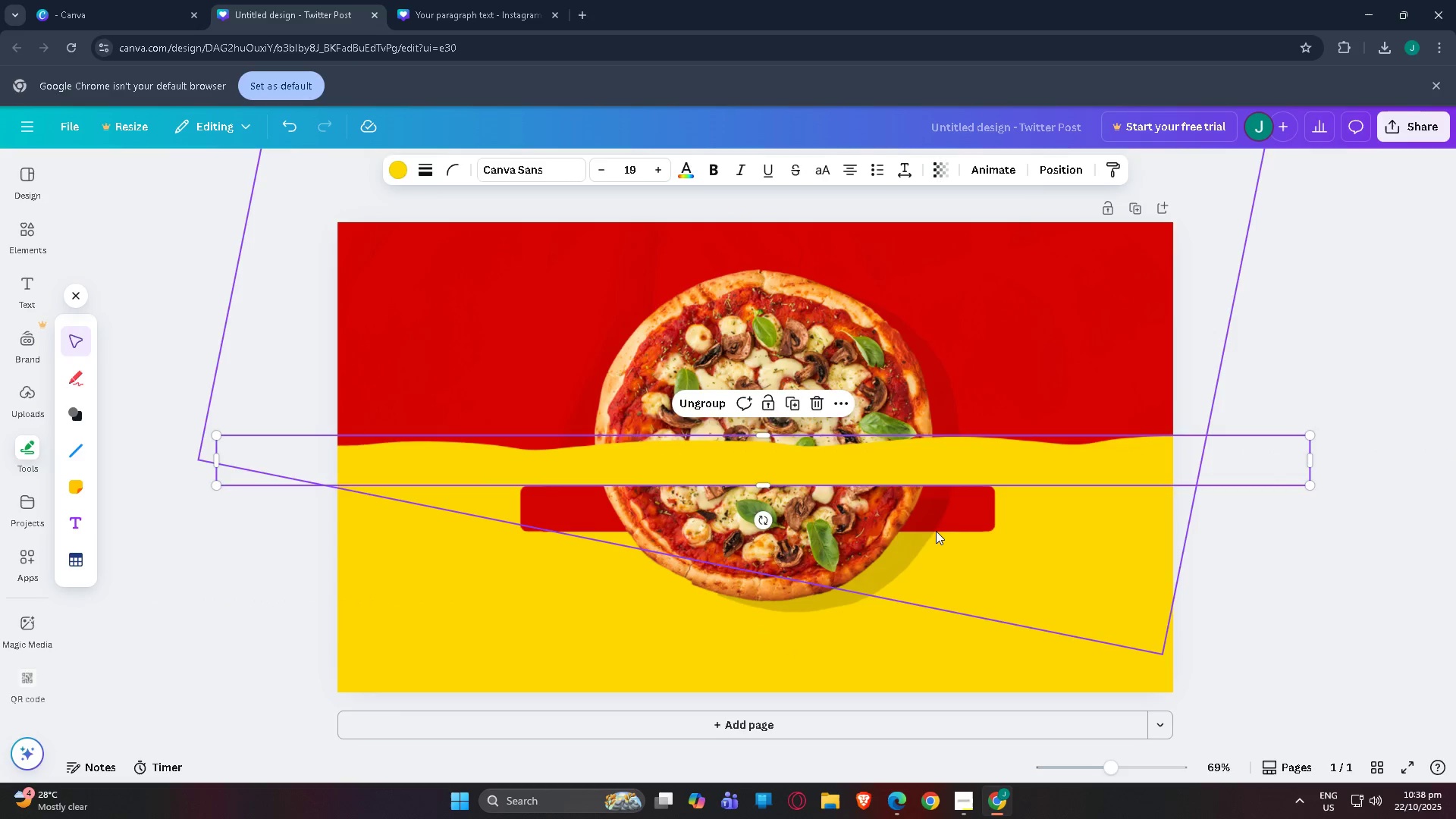 
key(Tab)
 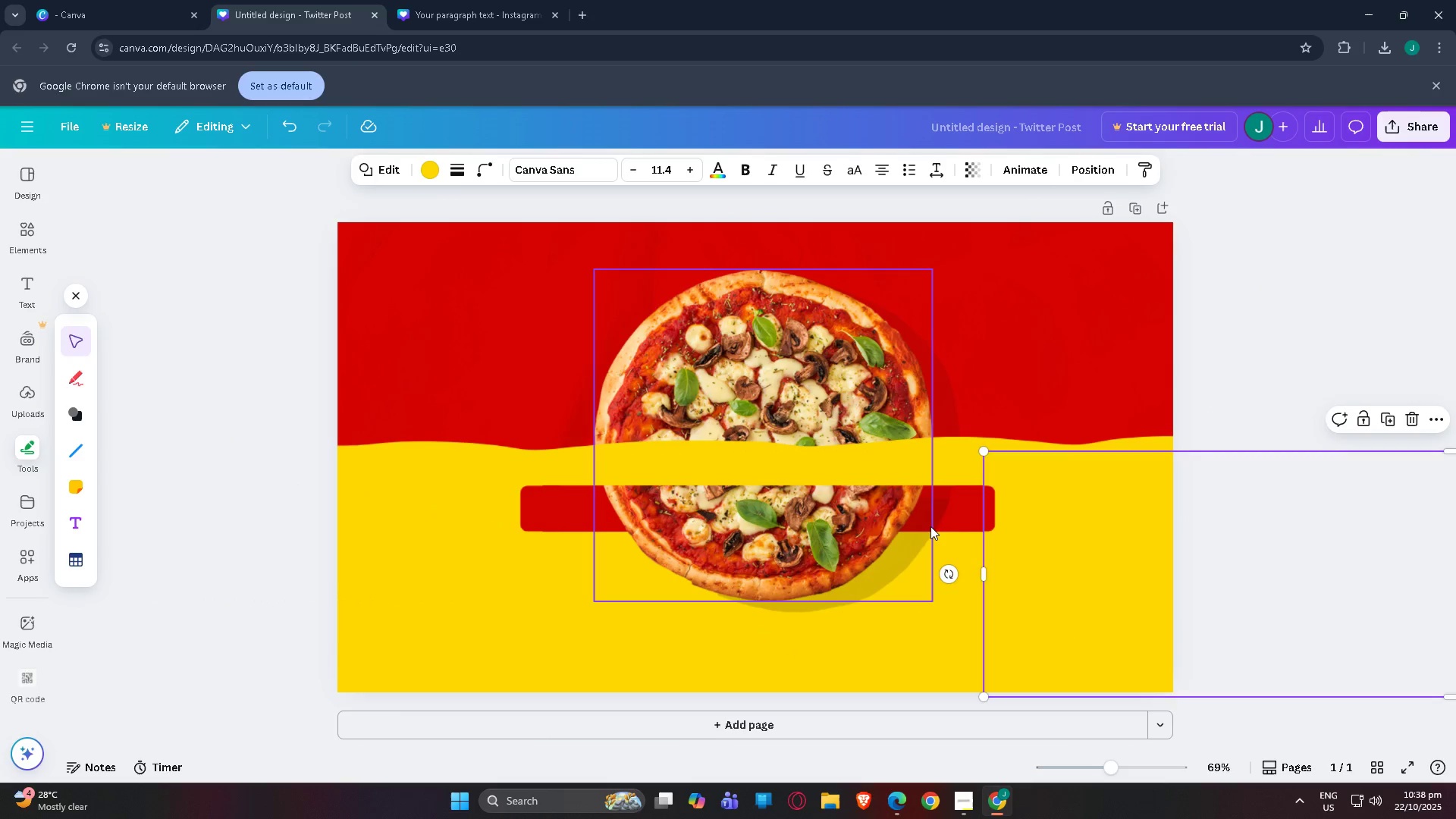 
key(Tab)
 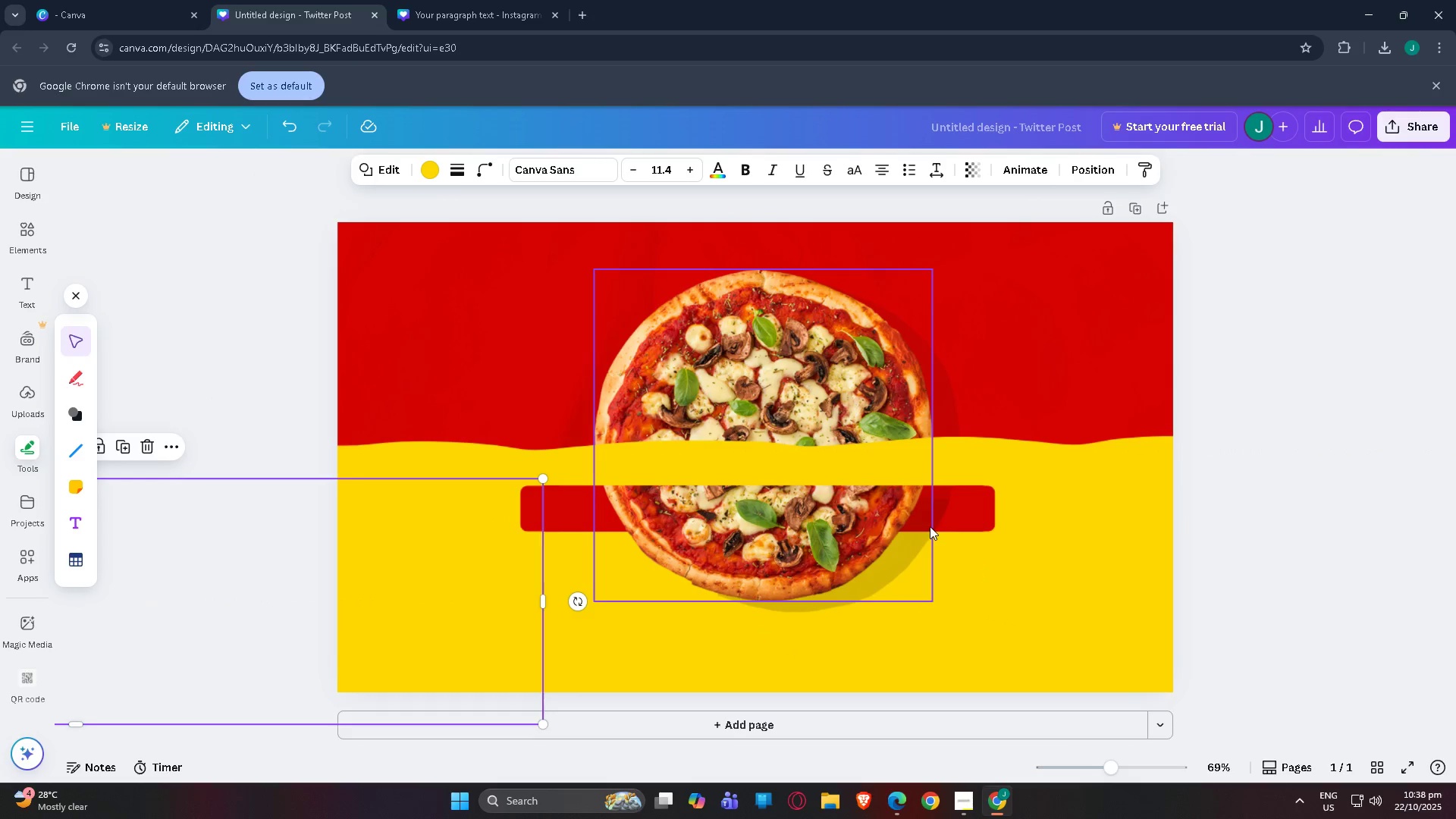 
key(Tab)
 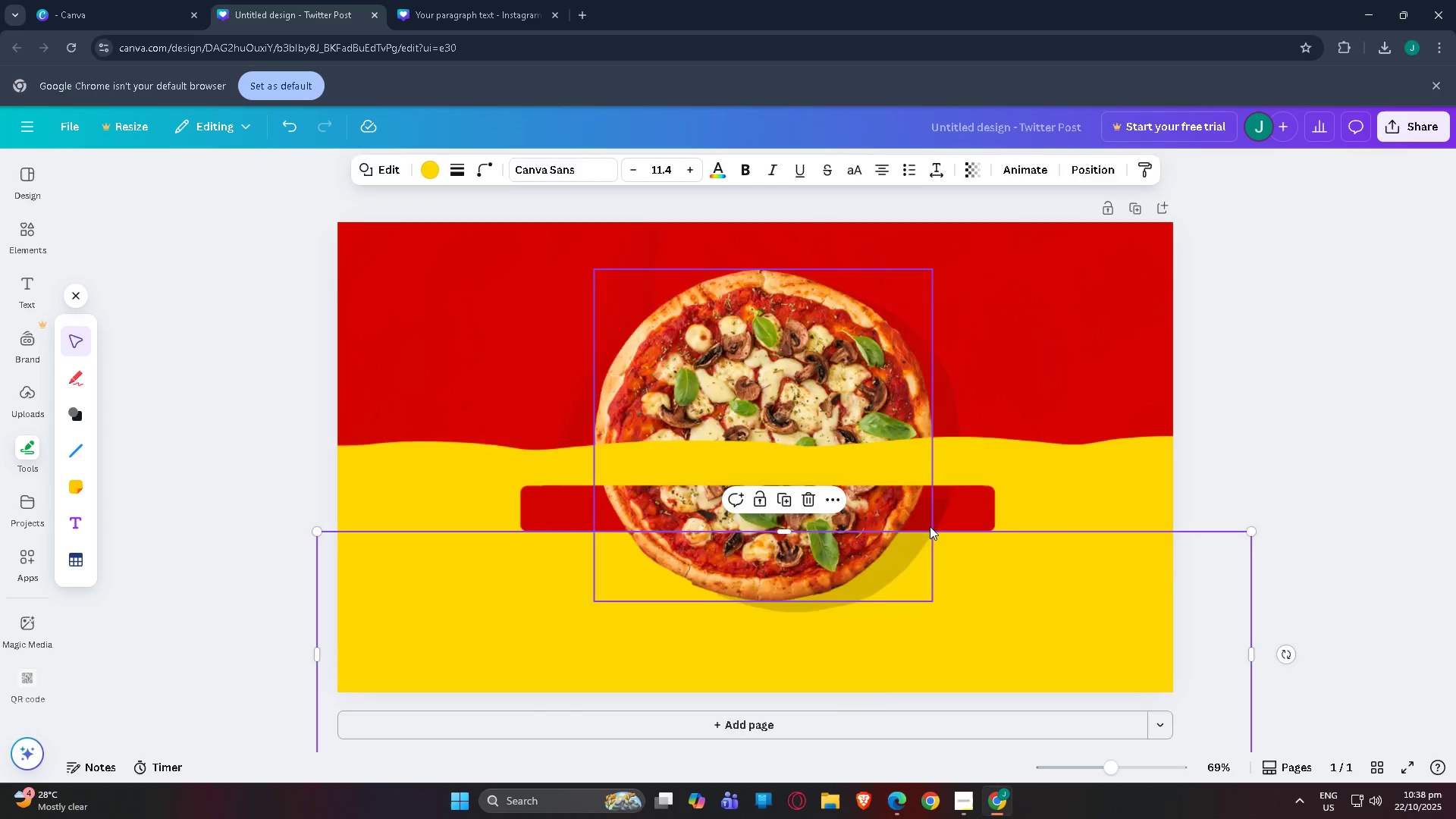 
key(Tab)
 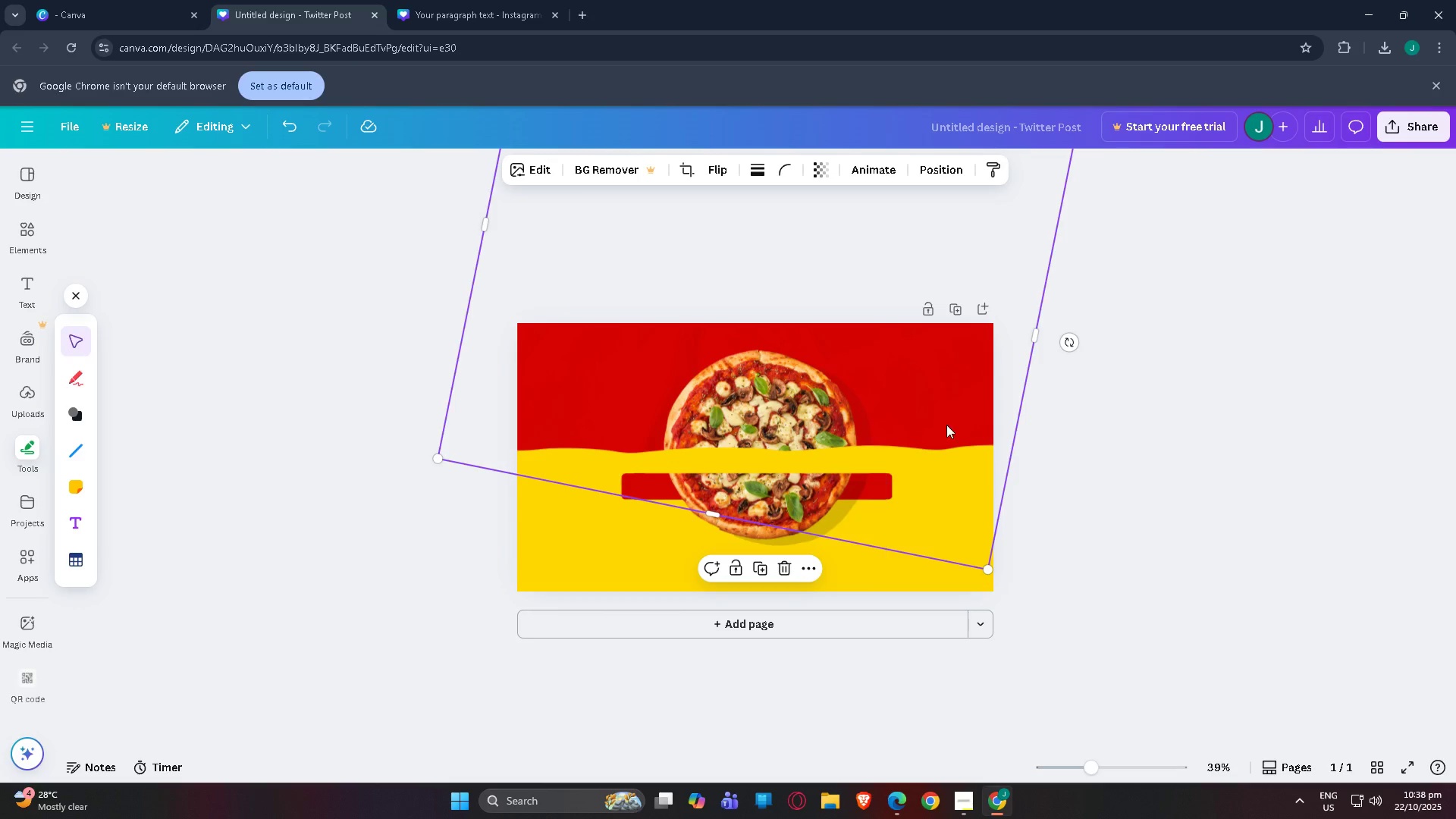 
key(Tab)
 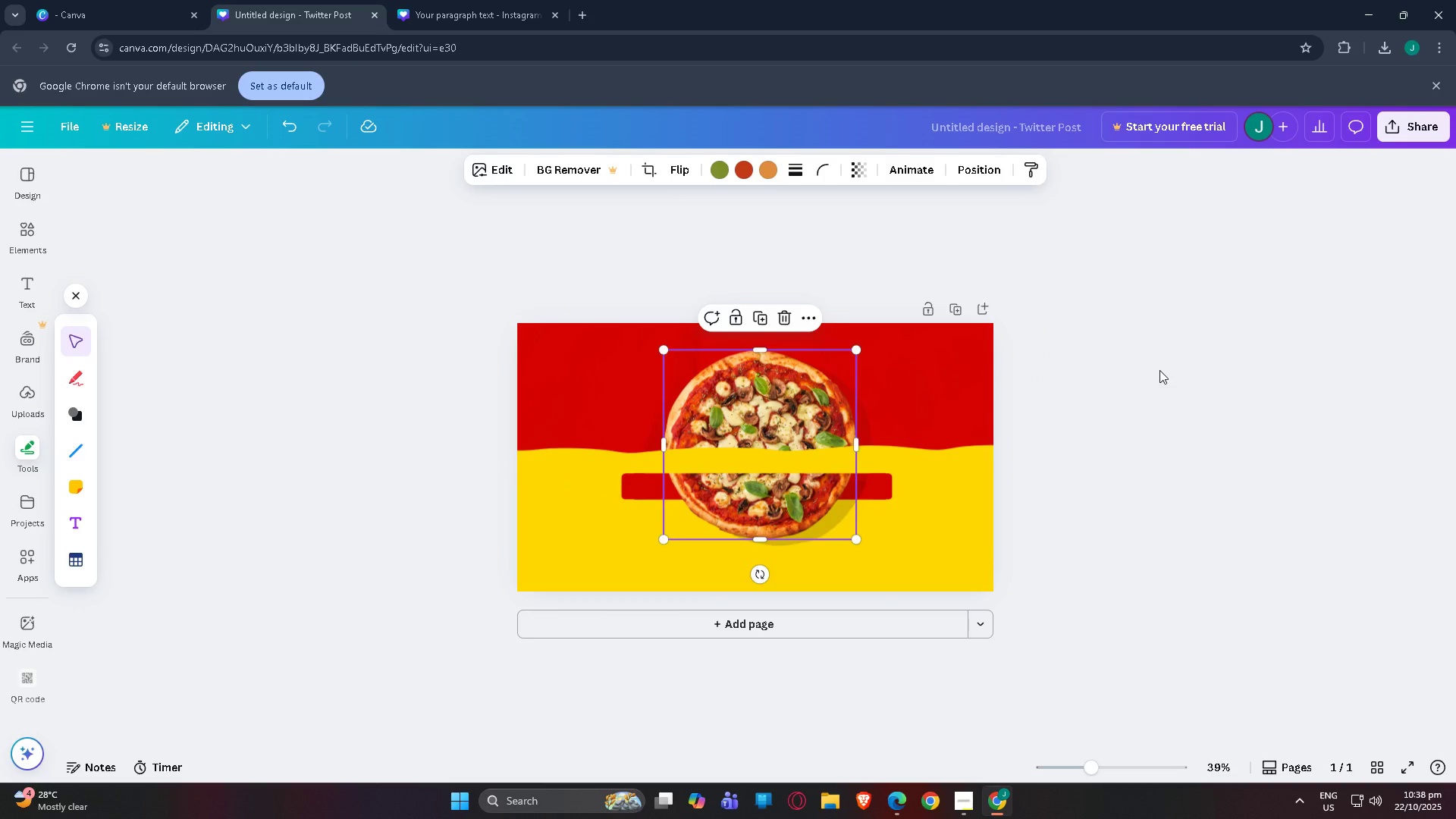 
key(Tab)
 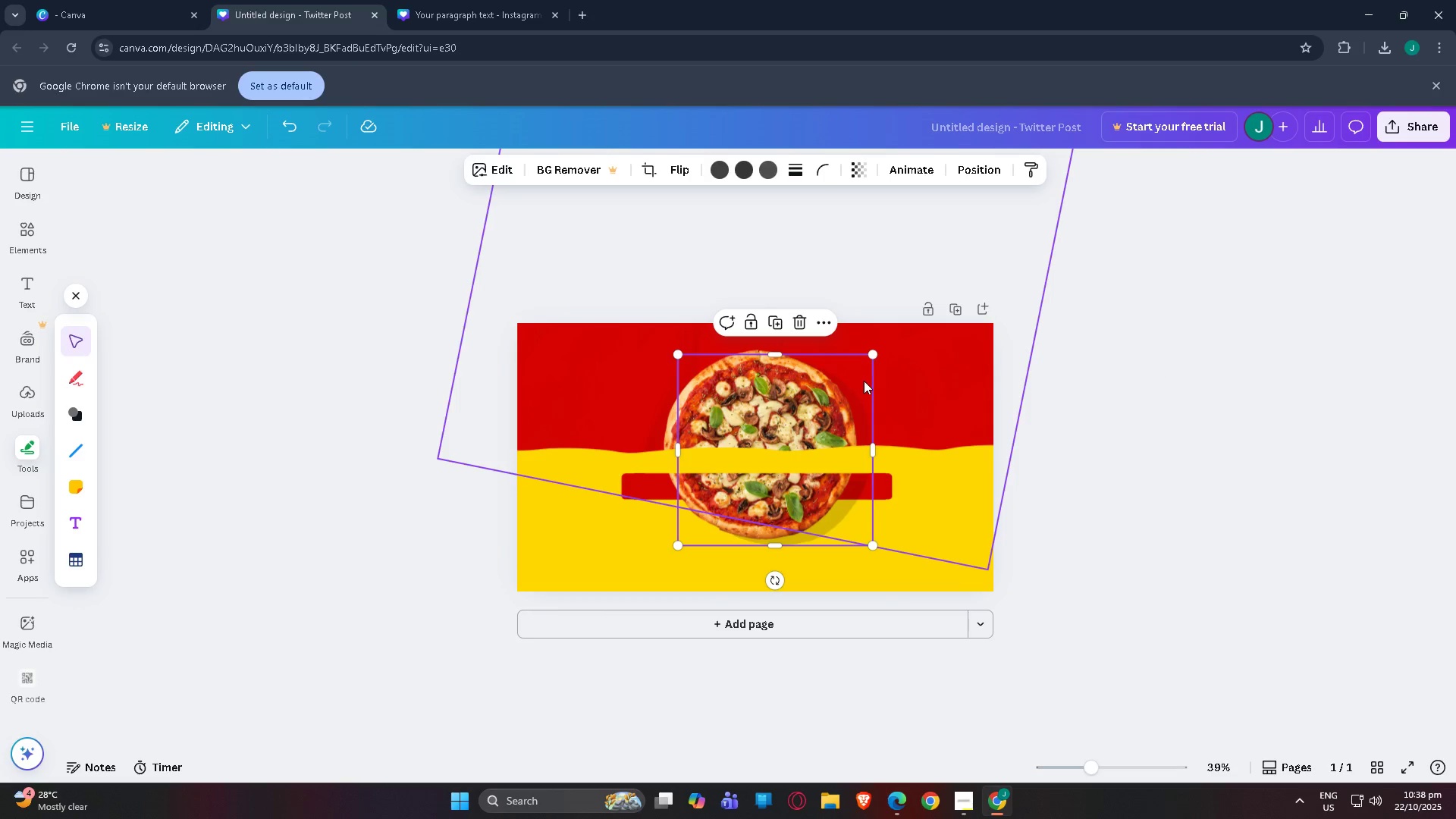 
left_click_drag(start_coordinate=[864, 381], to_coordinate=[853, 381])
 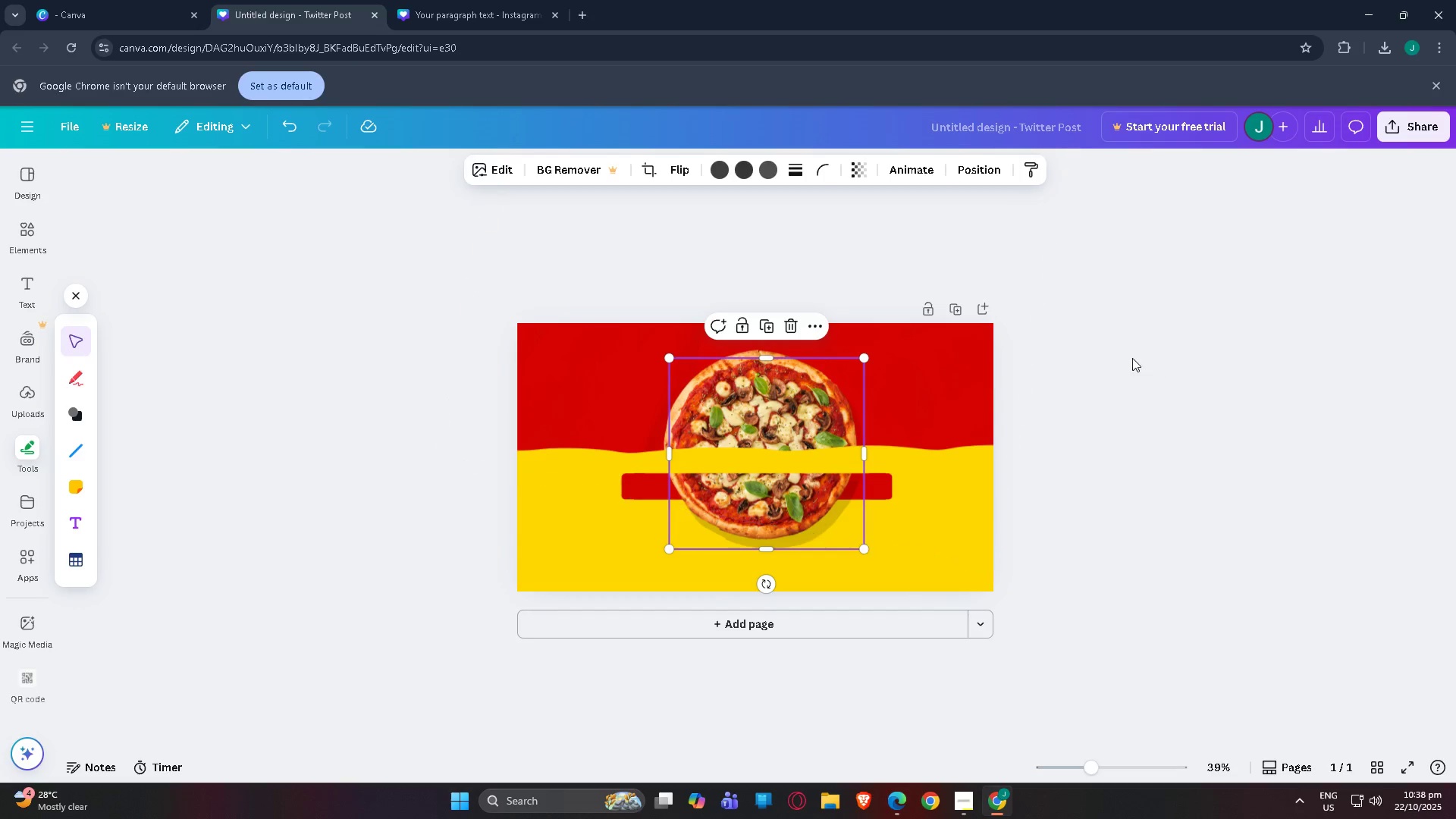 
left_click([1132, 358])
 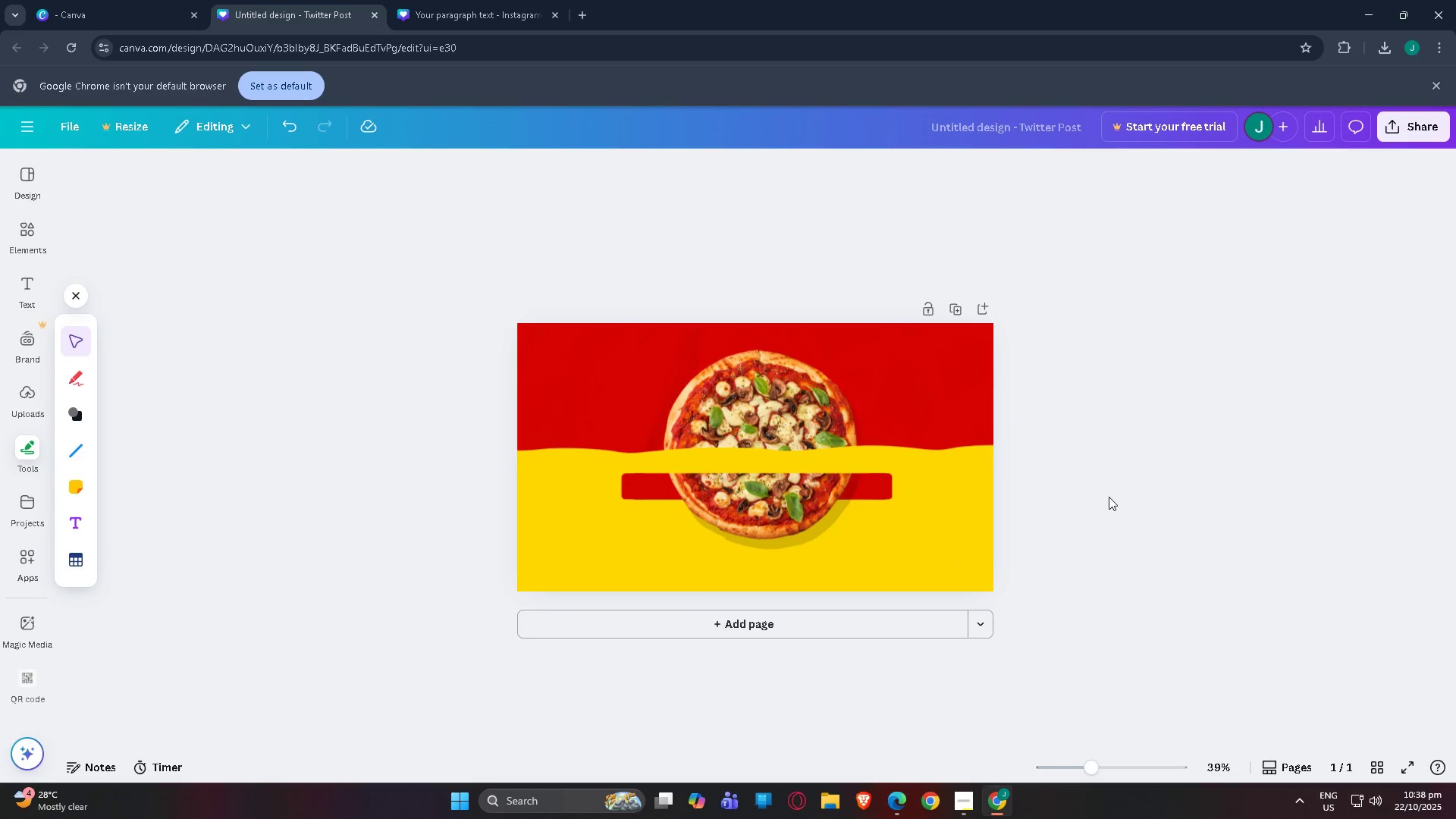 
scroll: coordinate [1109, 496], scroll_direction: up, amount: 1.0
 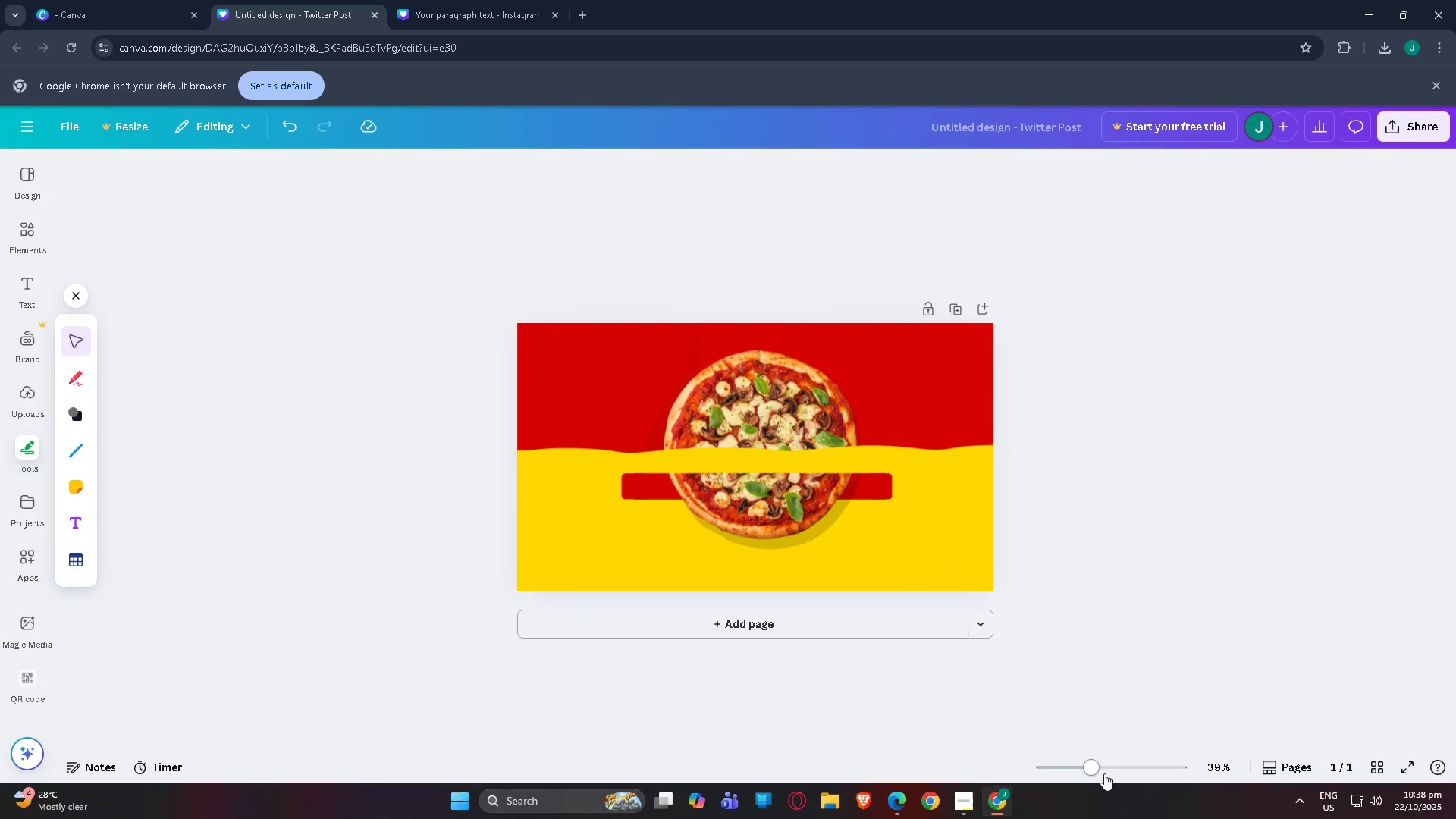 
left_click_drag(start_coordinate=[1104, 773], to_coordinate=[1115, 771])
 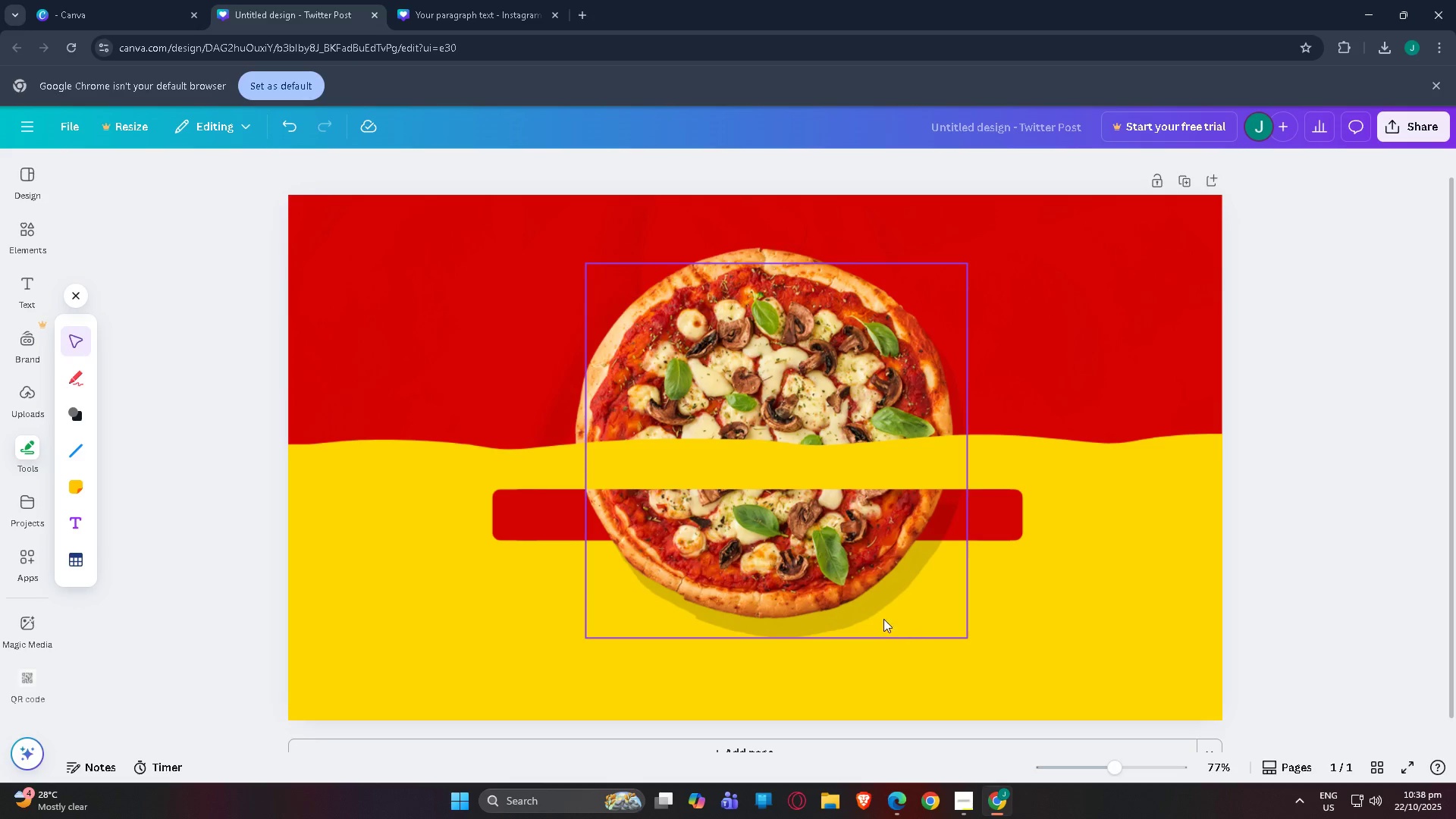 
left_click_drag(start_coordinate=[895, 626], to_coordinate=[890, 620])
 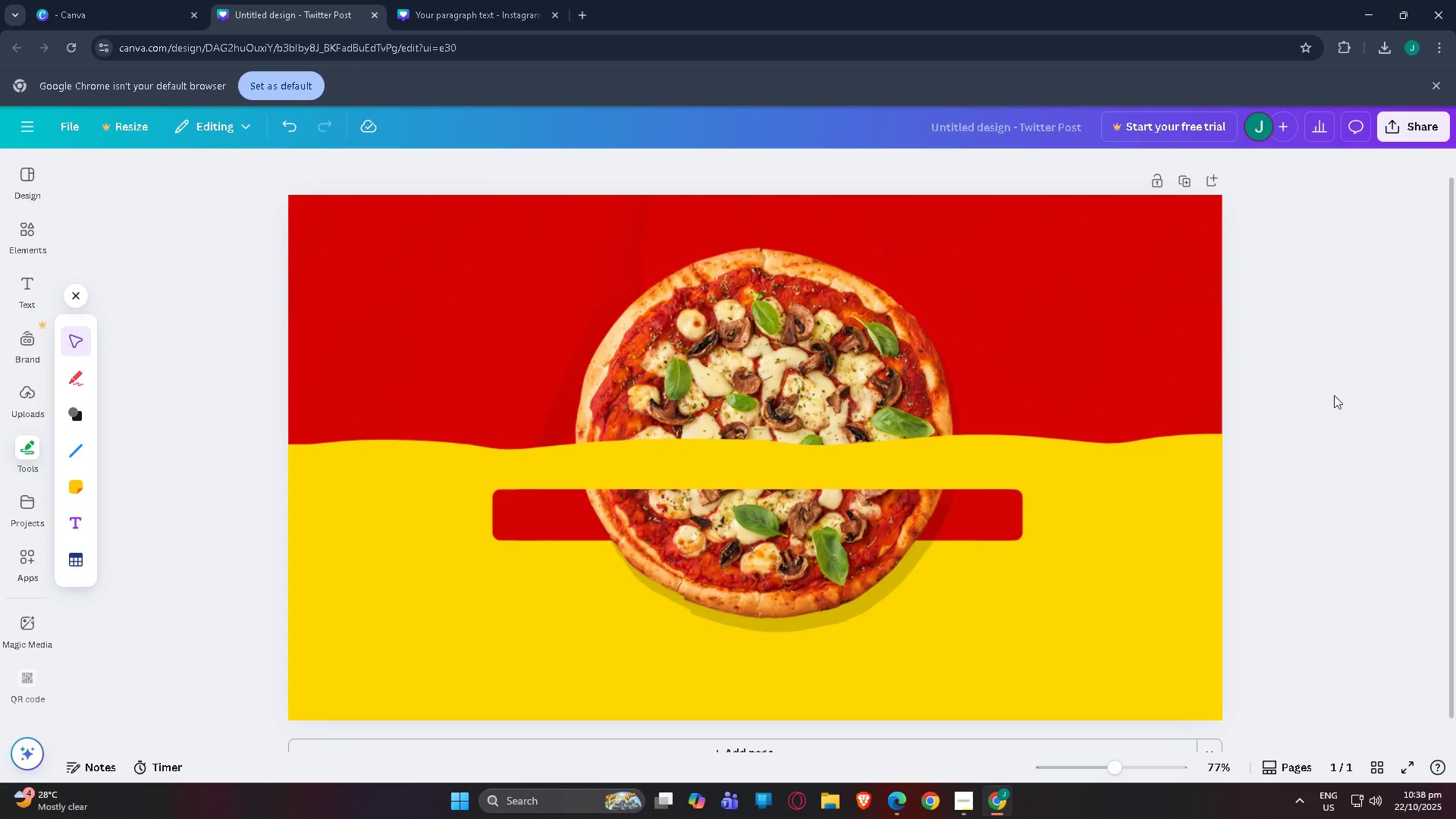 
scroll: coordinate [1280, 474], scroll_direction: up, amount: 2.0
 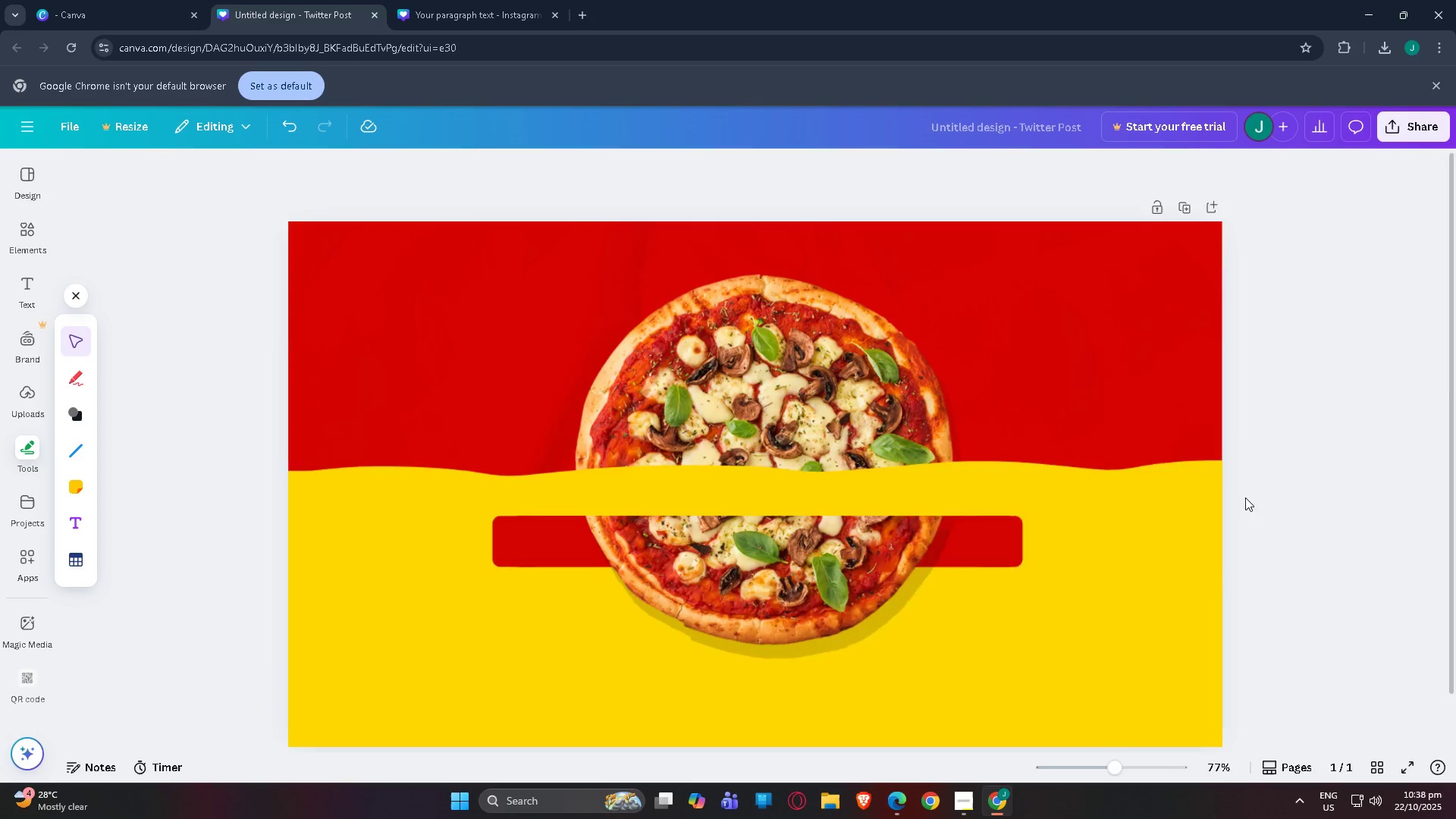 
scroll: coordinate [503, 723], scroll_direction: down, amount: 4.0
 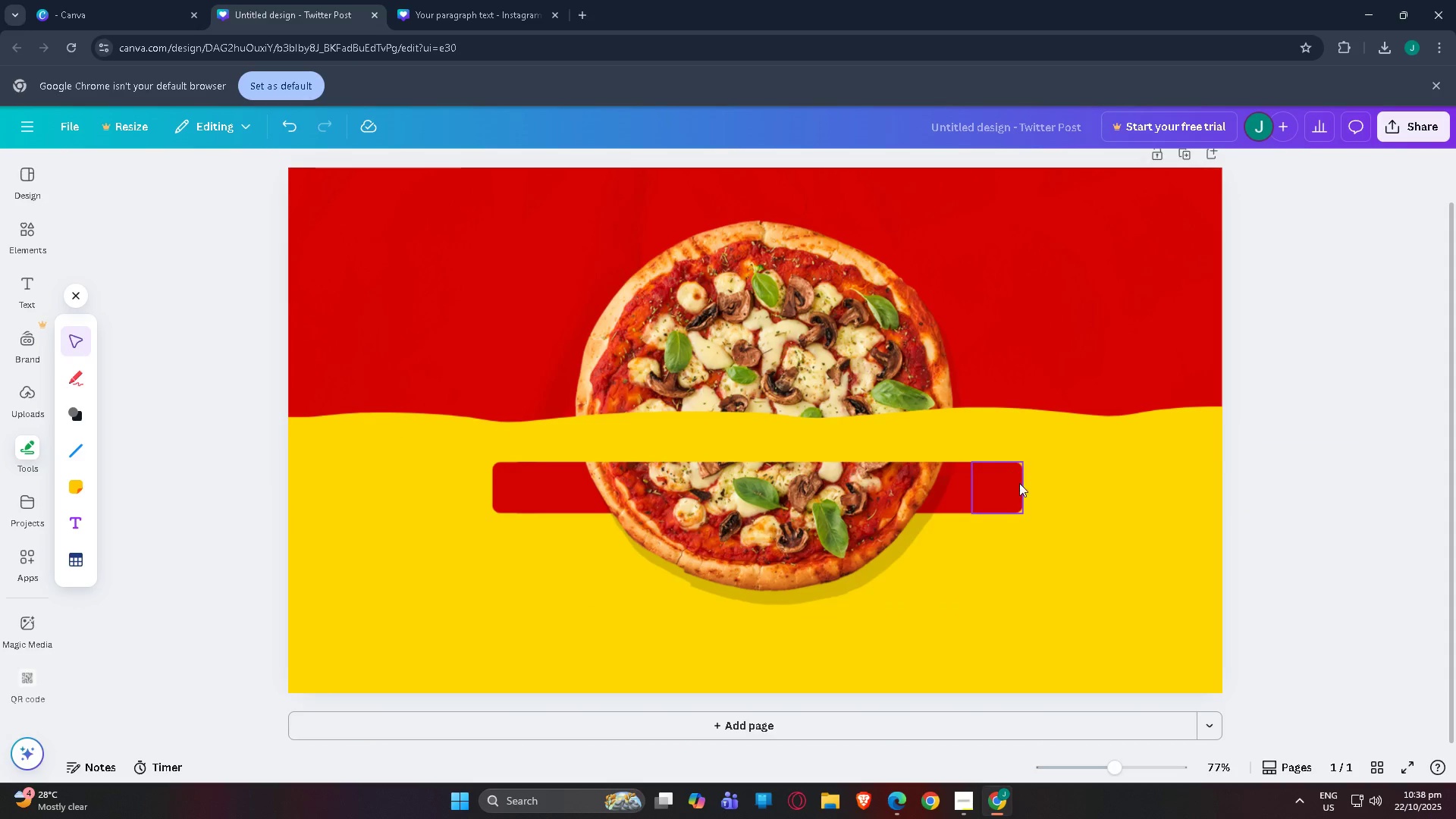 
left_click([1020, 483])
 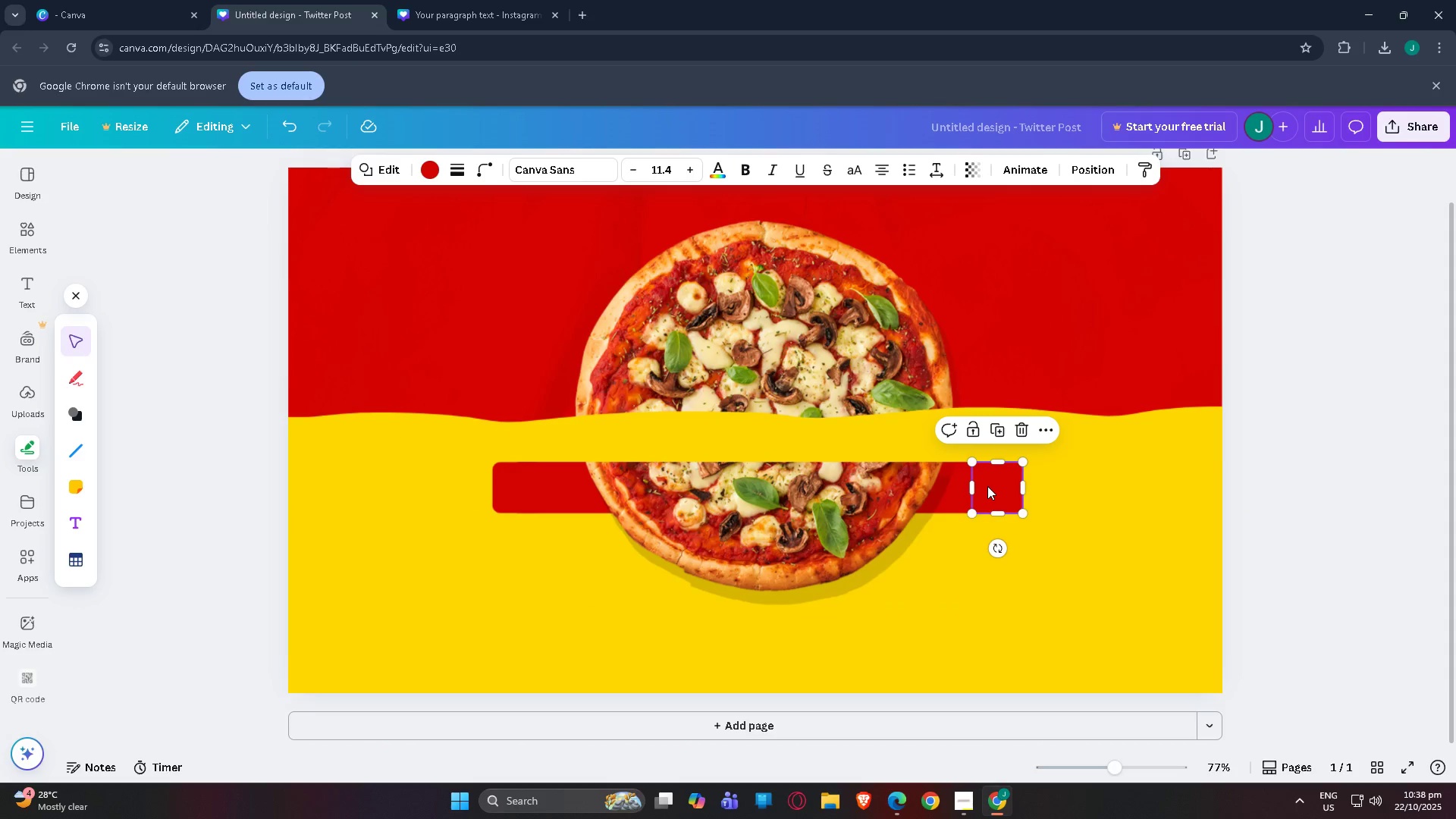 
left_click_drag(start_coordinate=[974, 485], to_coordinate=[988, 486])
 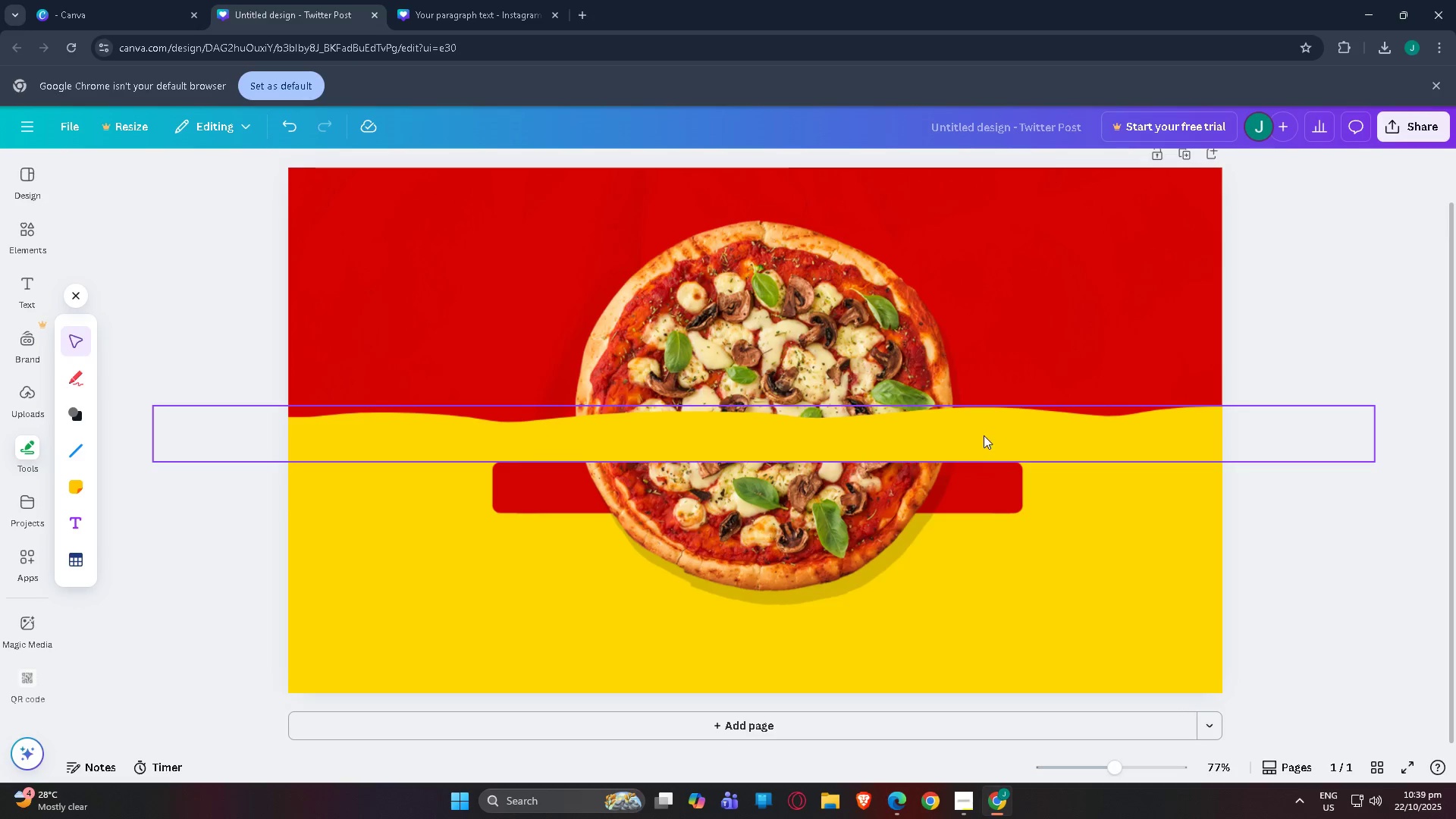 
scroll: coordinate [1104, 543], scroll_direction: down, amount: 3.0
 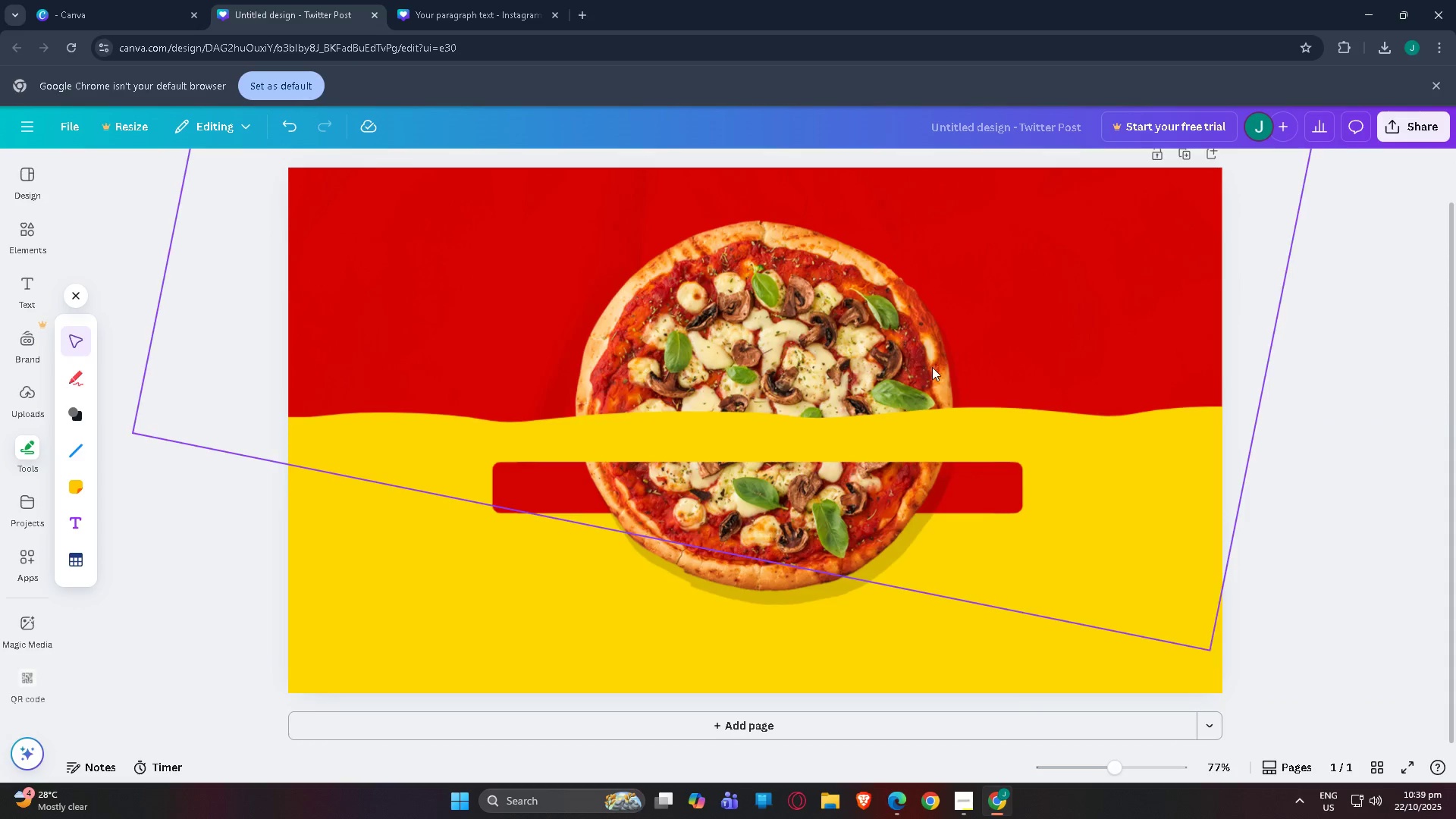 
scroll: coordinate [817, 500], scroll_direction: up, amount: 2.0
 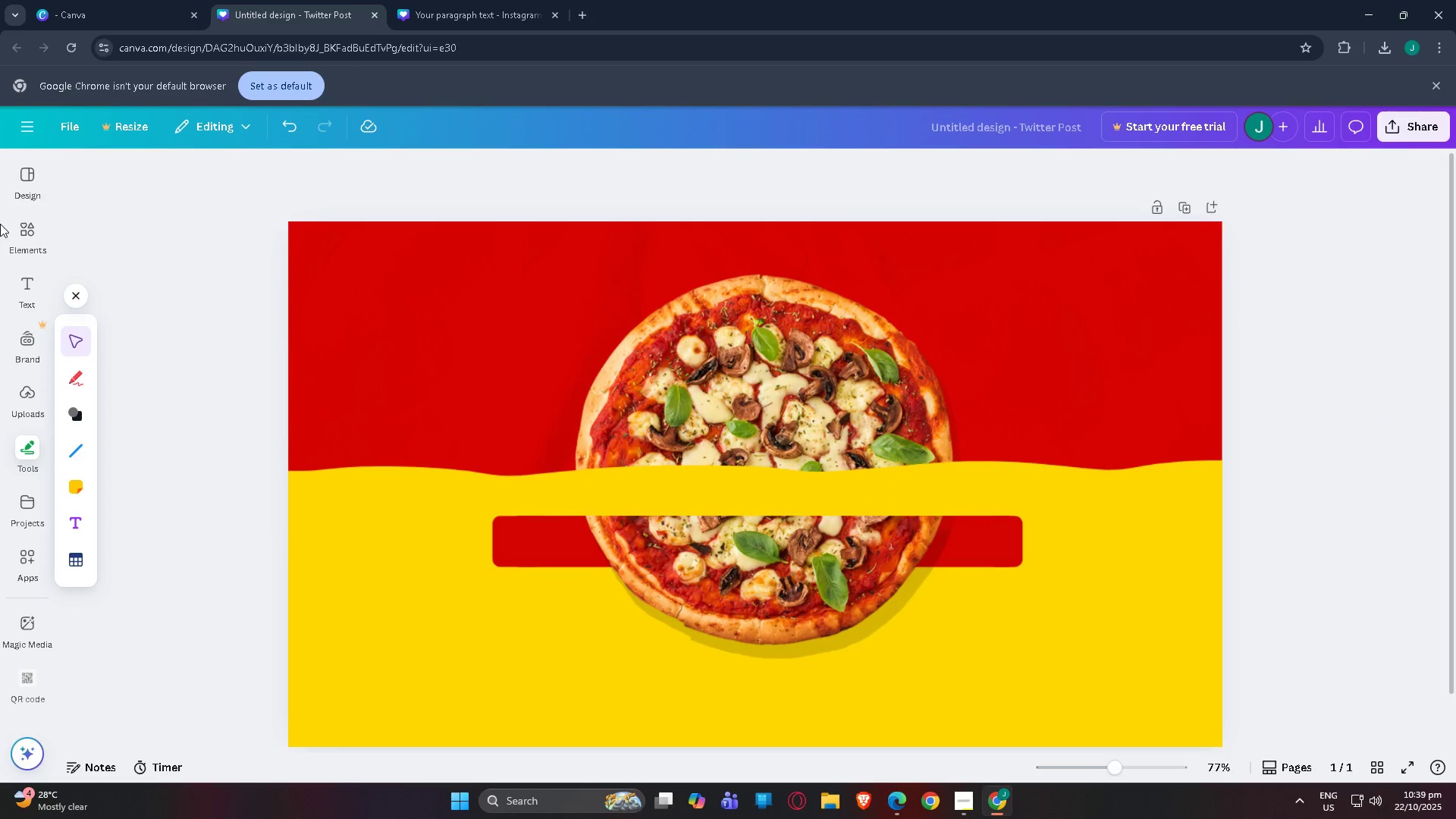 
left_click([506, 2])
 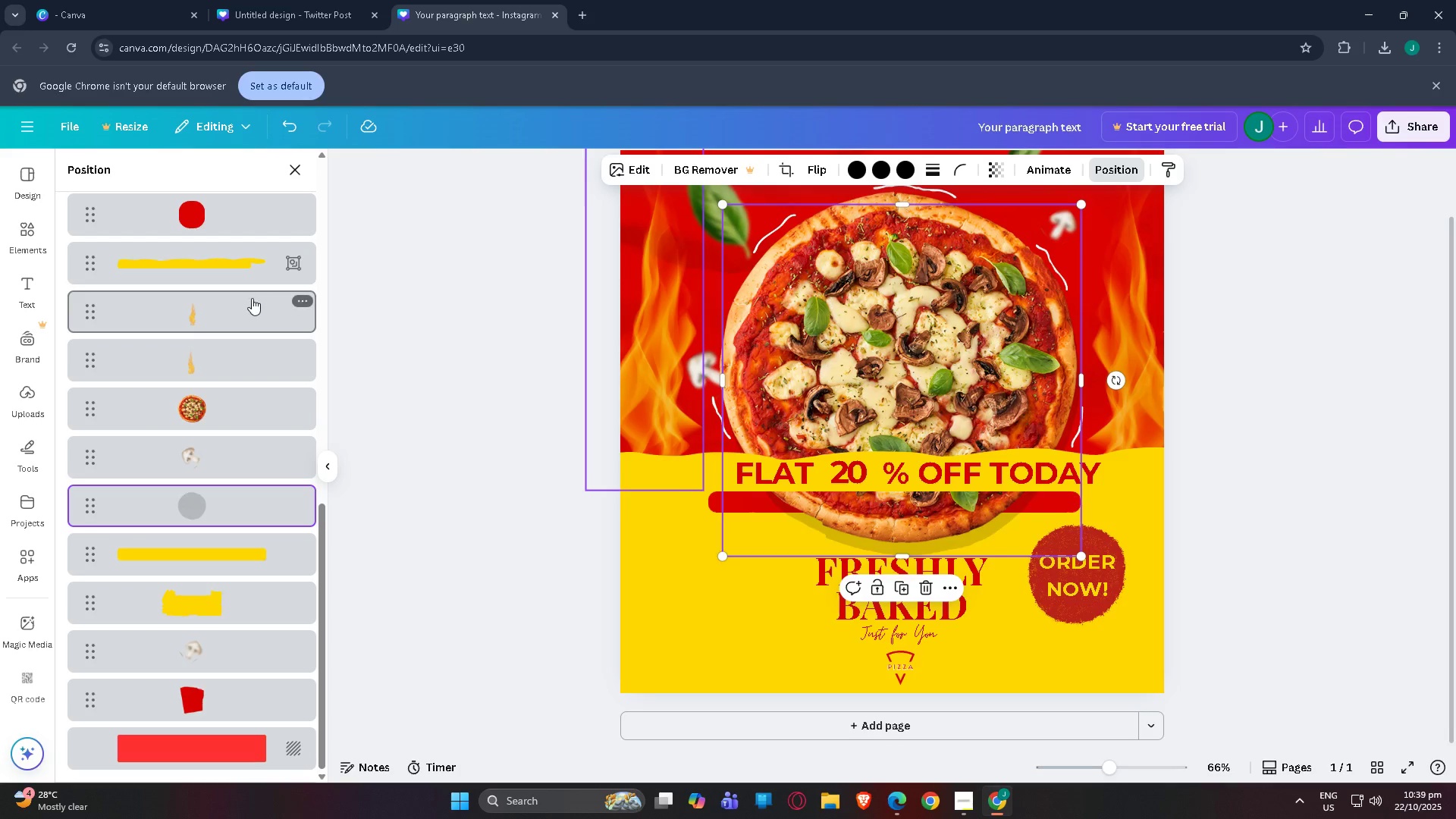 
left_click([251, 300])
 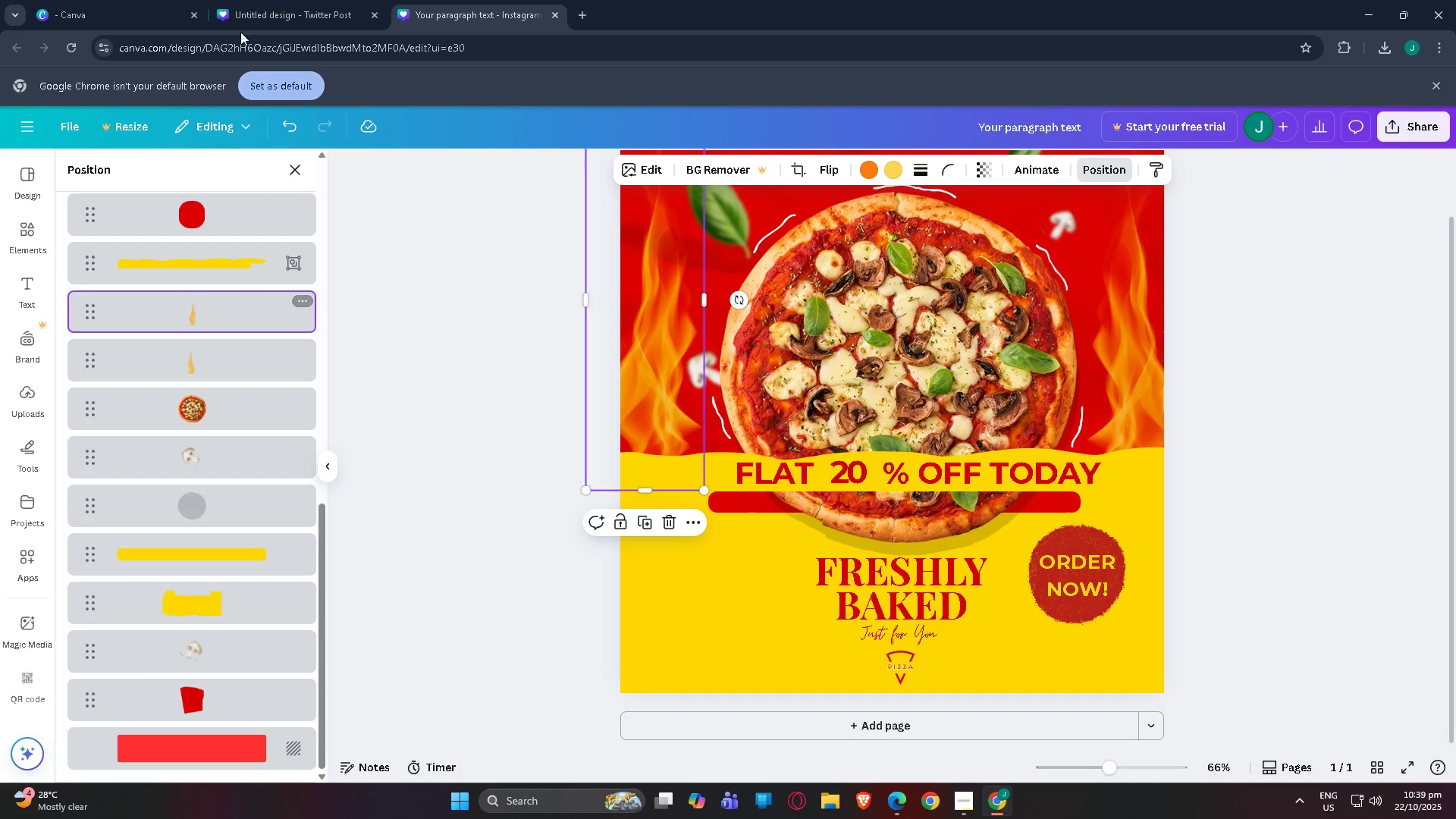 
key(Control+C)
 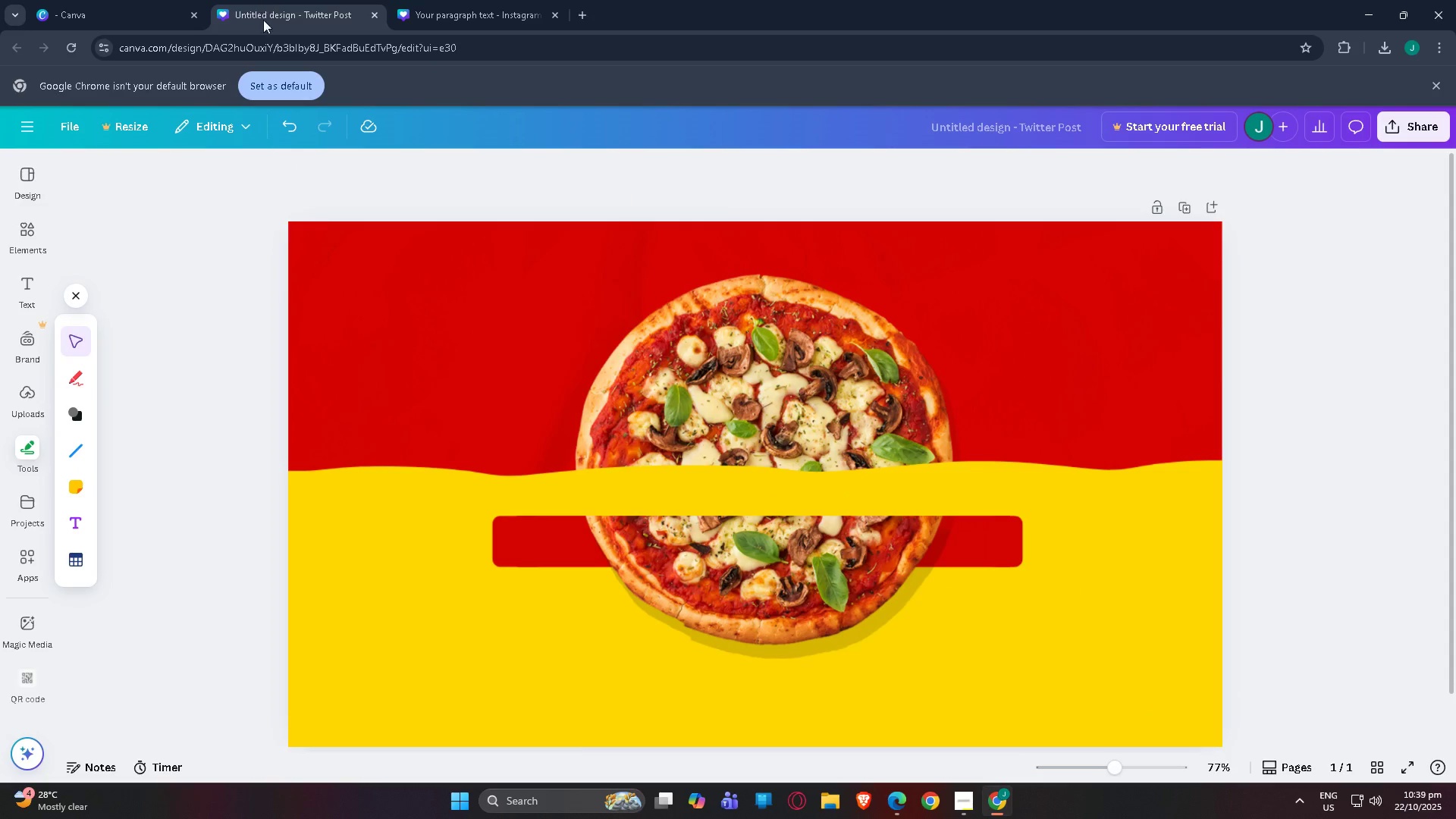 
key(Control+V)
 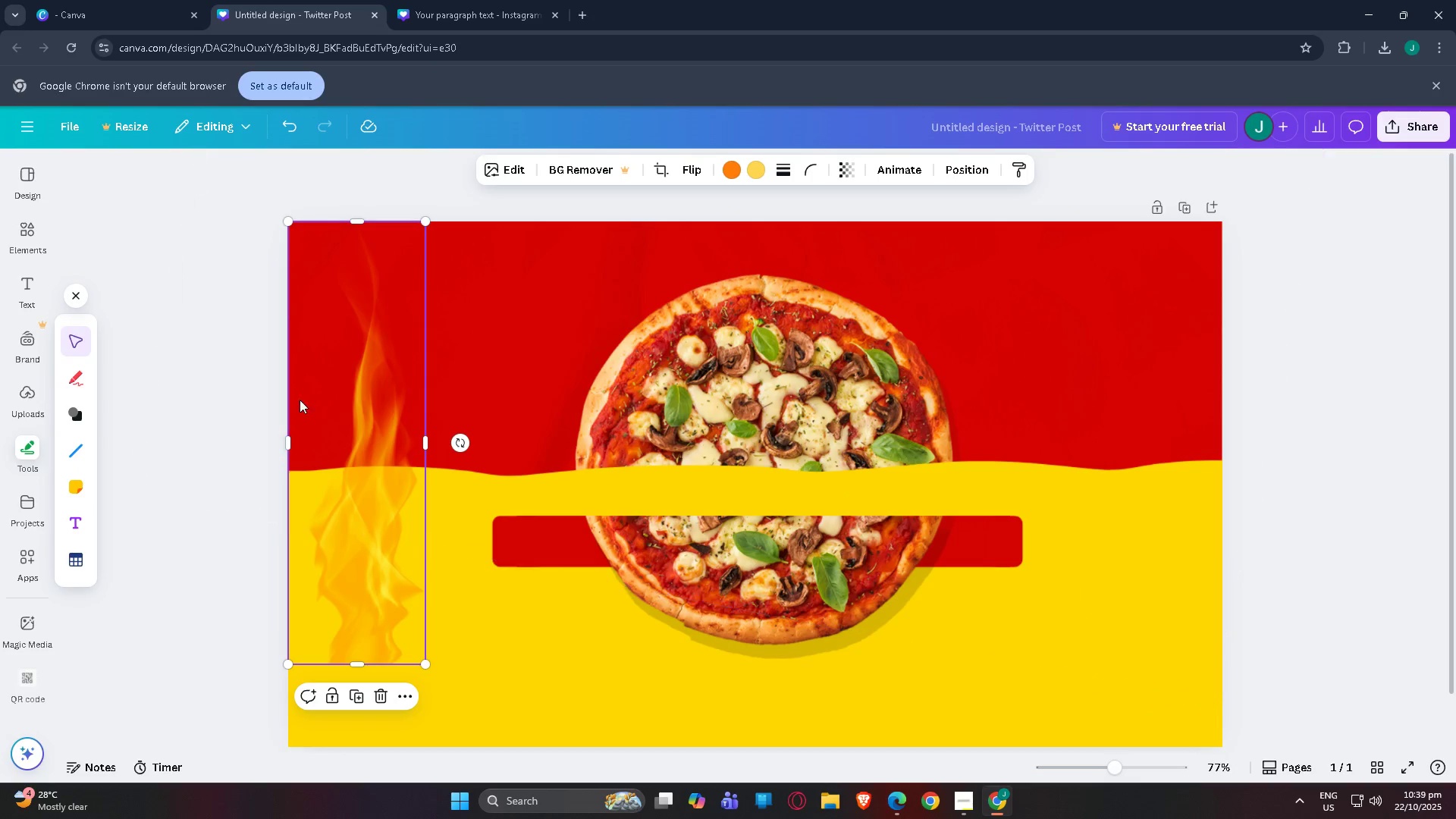 
left_click_drag(start_coordinate=[325, 529], to_coordinate=[319, 488])
 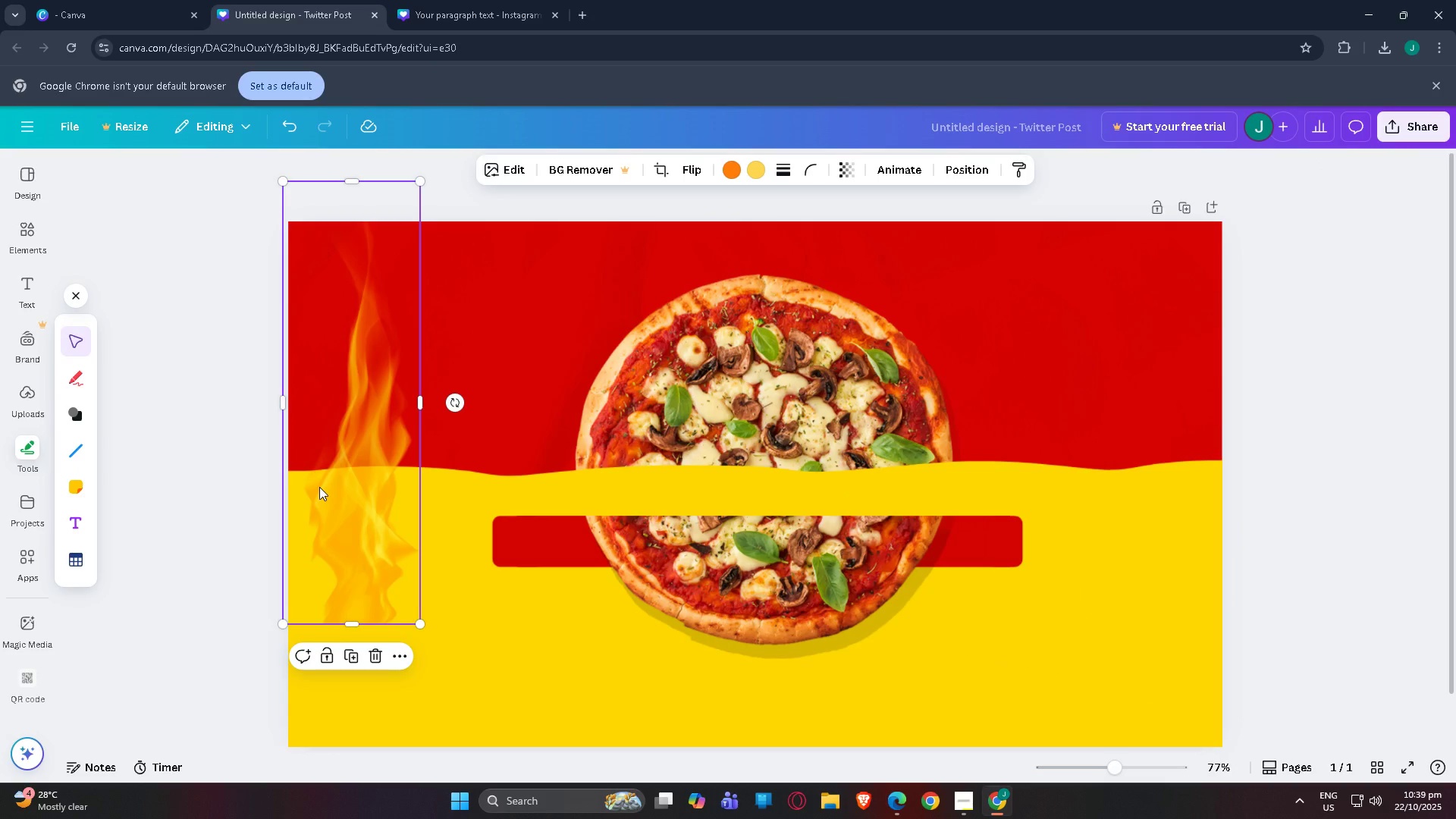 
key(Control+BracketLeft)
 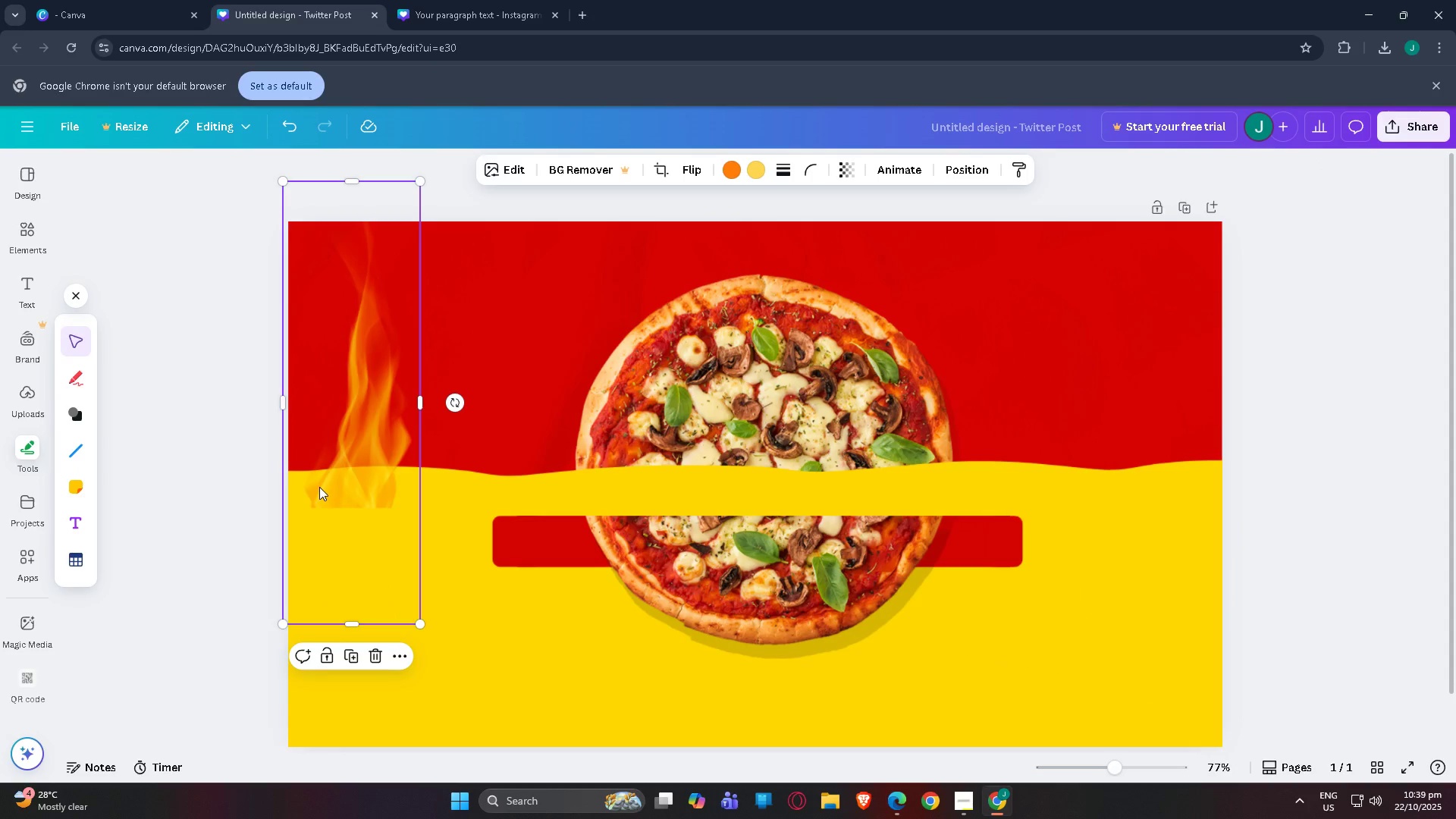 
key(Control+BracketLeft)
 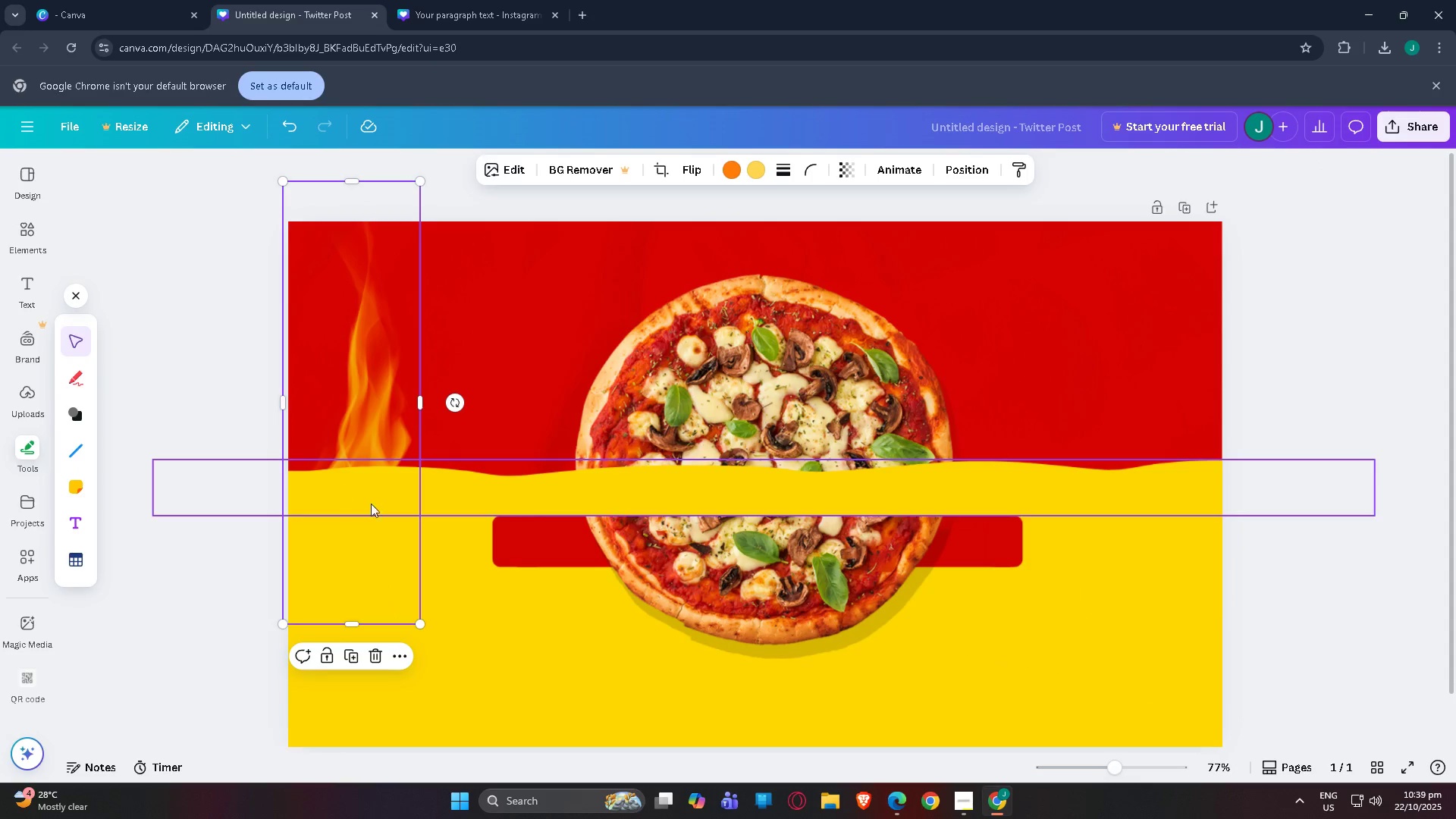 
left_click_drag(start_coordinate=[394, 340], to_coordinate=[360, 356])
 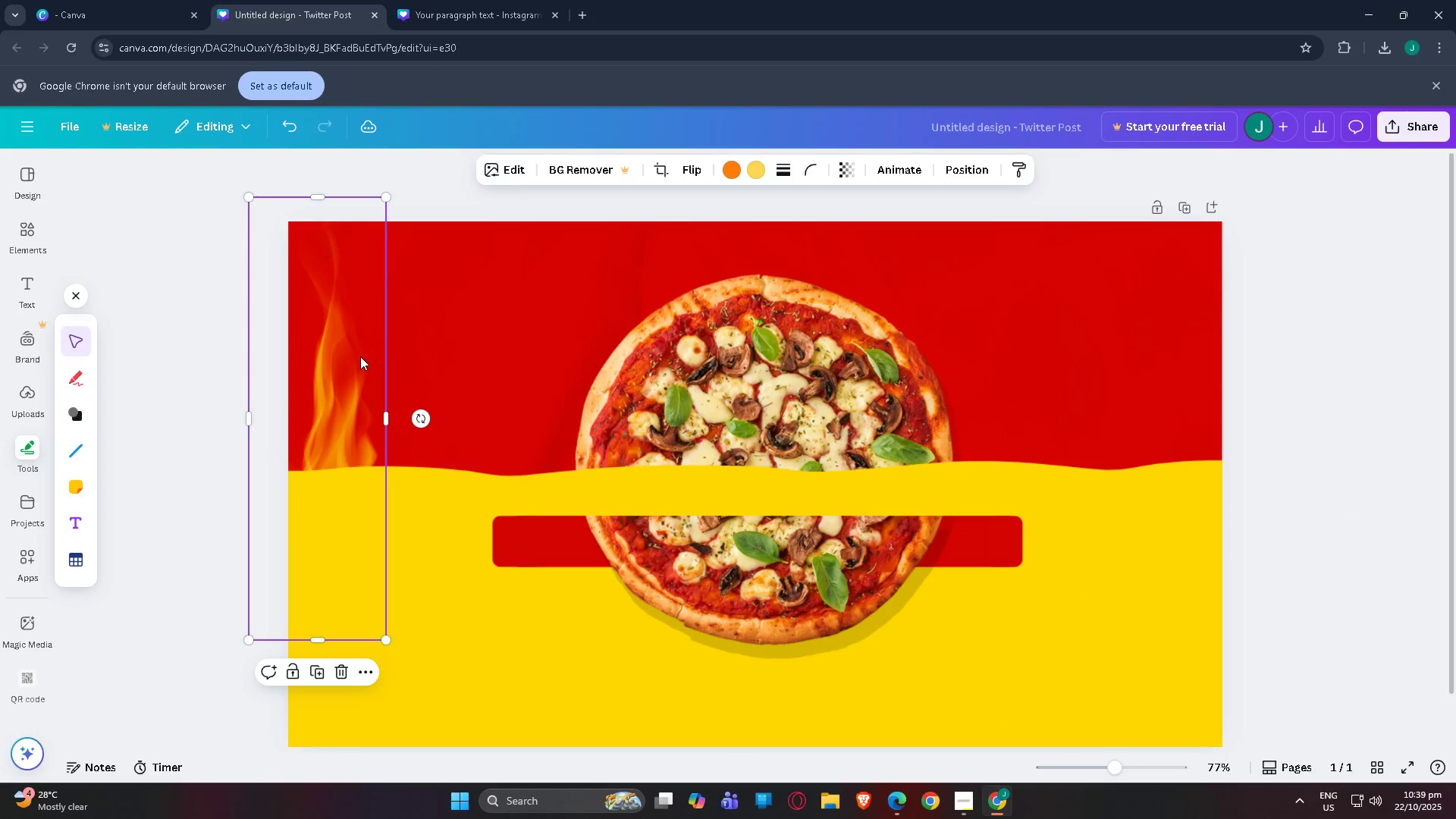 
key(Control+C)
 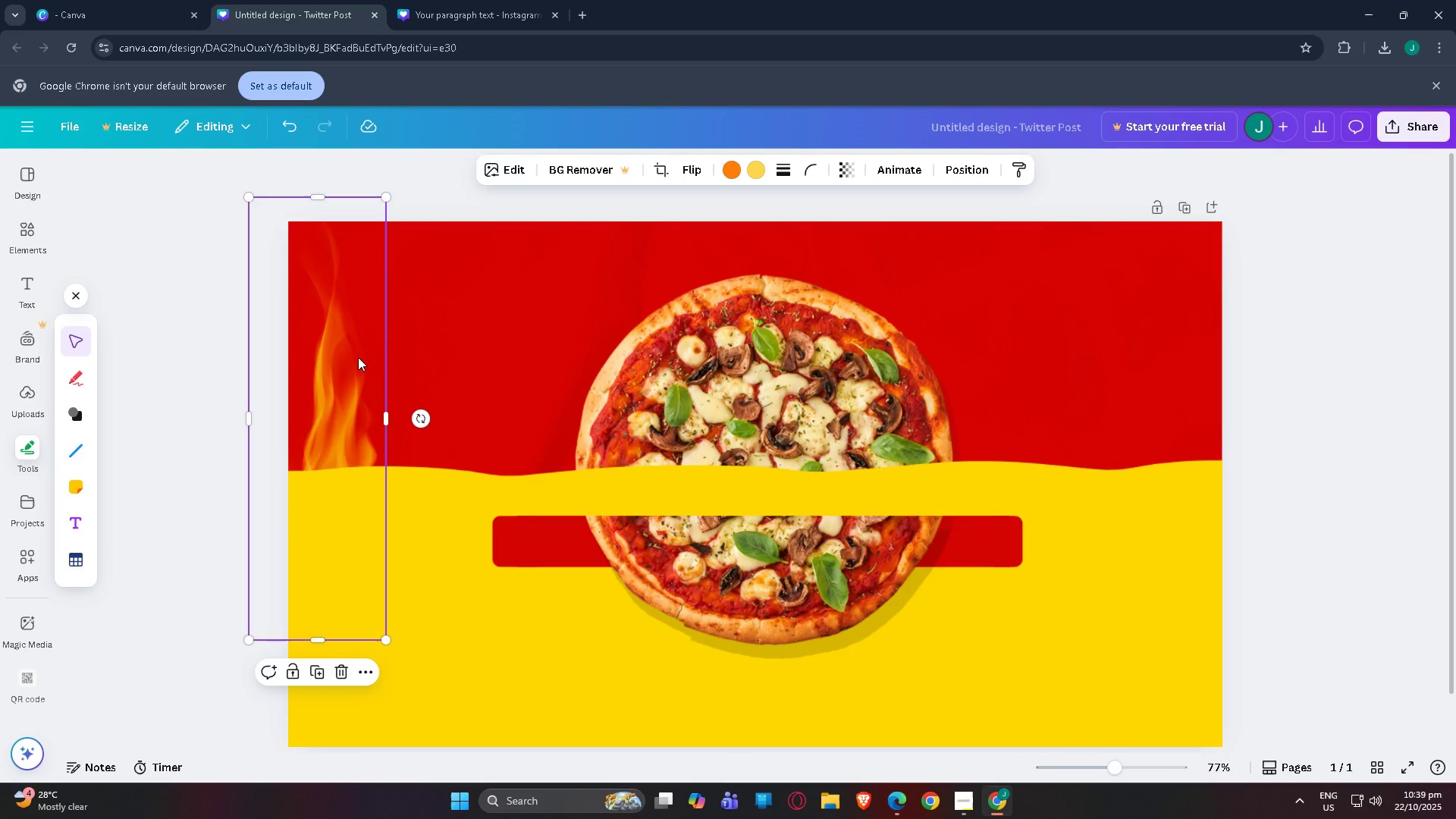 
key(Control+V)
 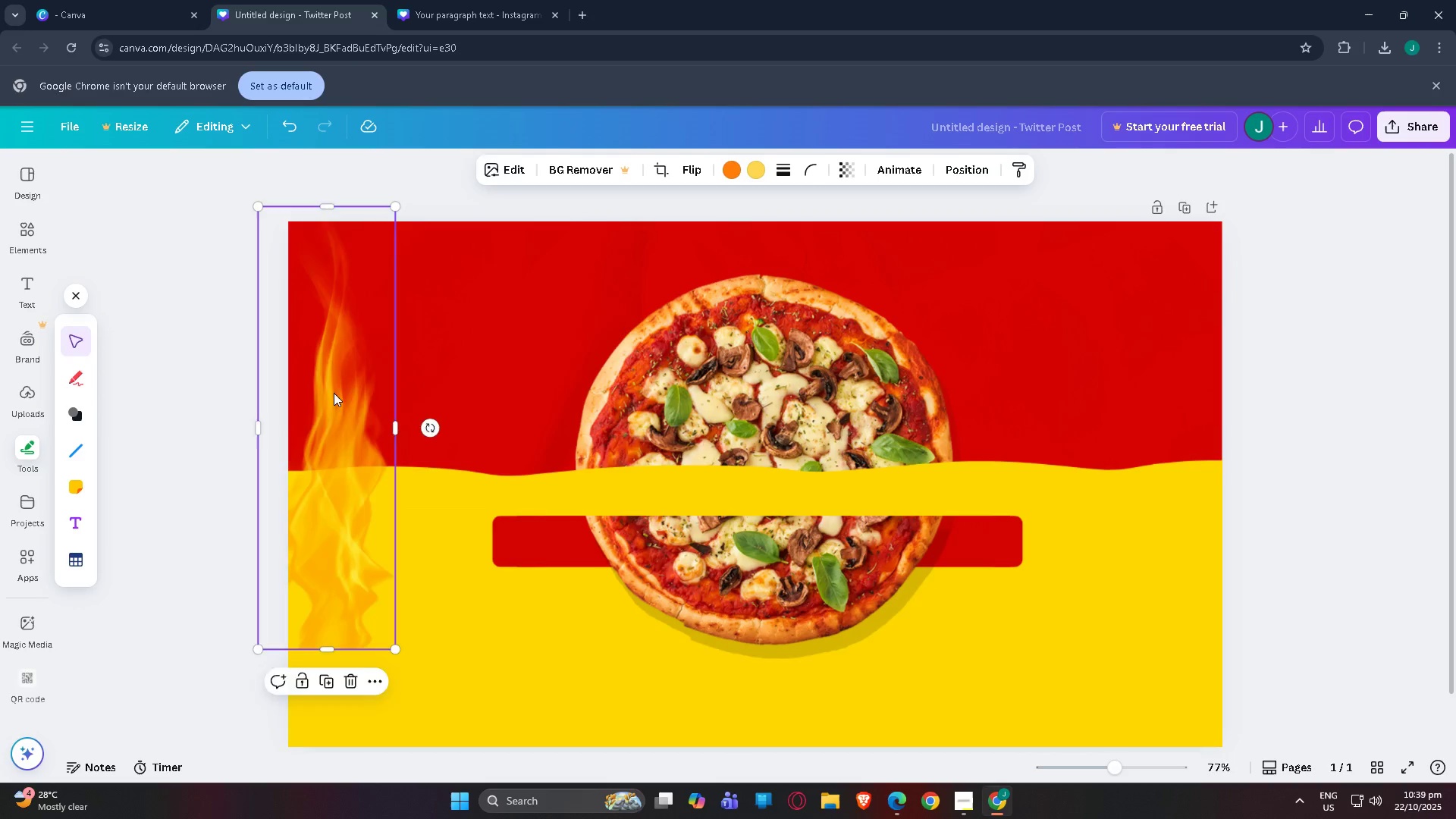 
left_click_drag(start_coordinate=[330, 390], to_coordinate=[1156, 360])
 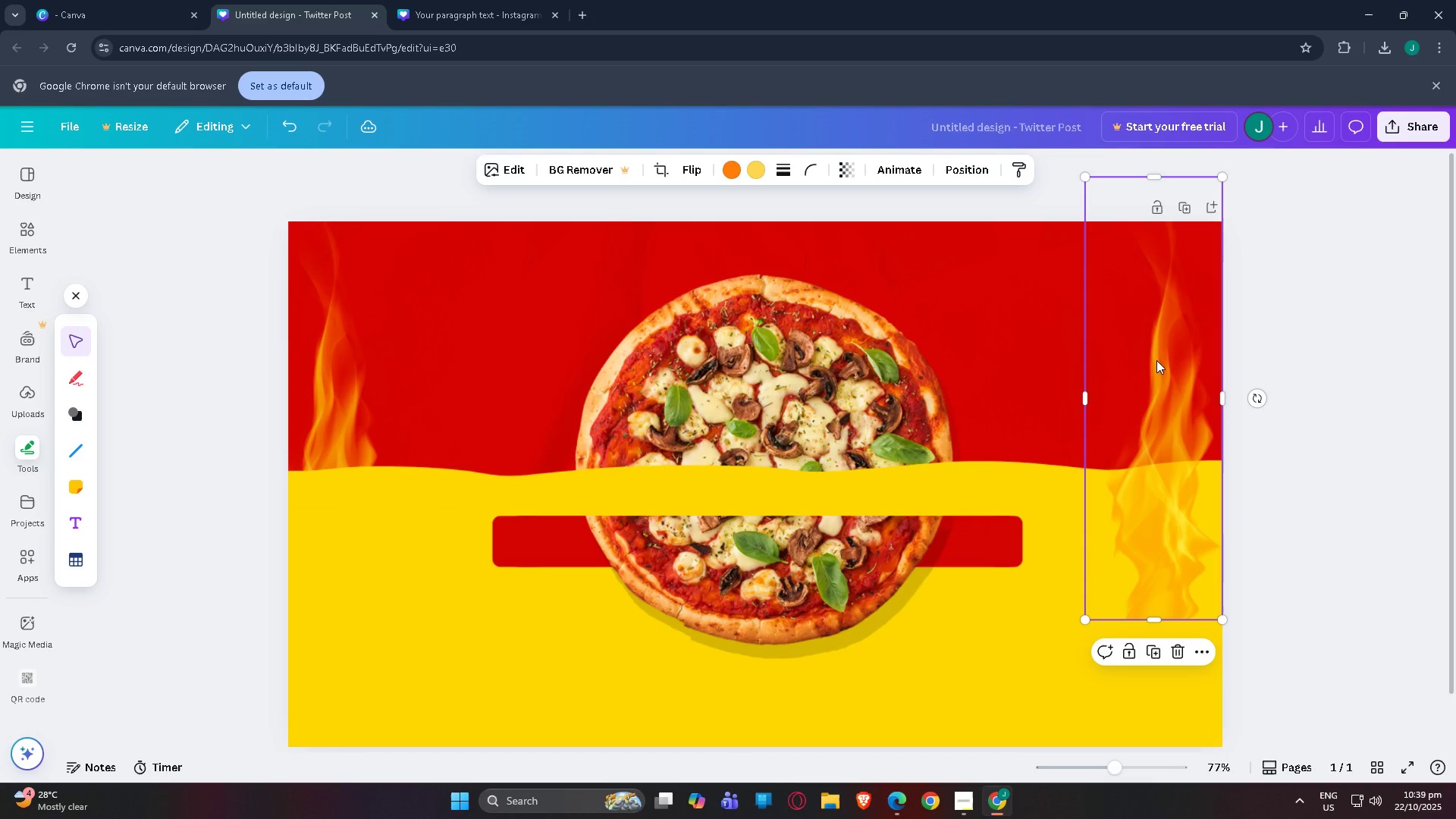 
key(Control+BracketLeft)
 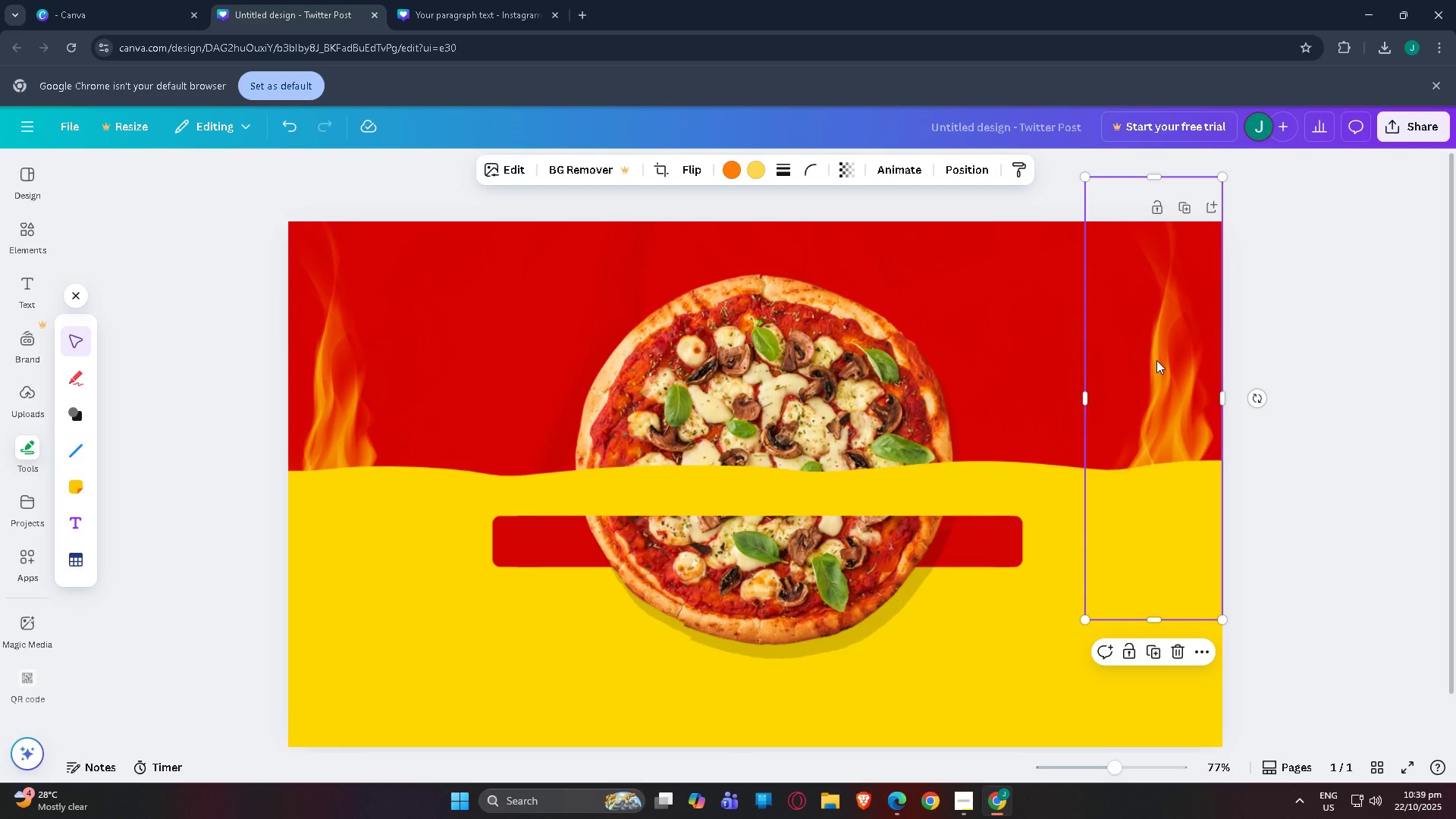 
key(Control+BracketLeft)
 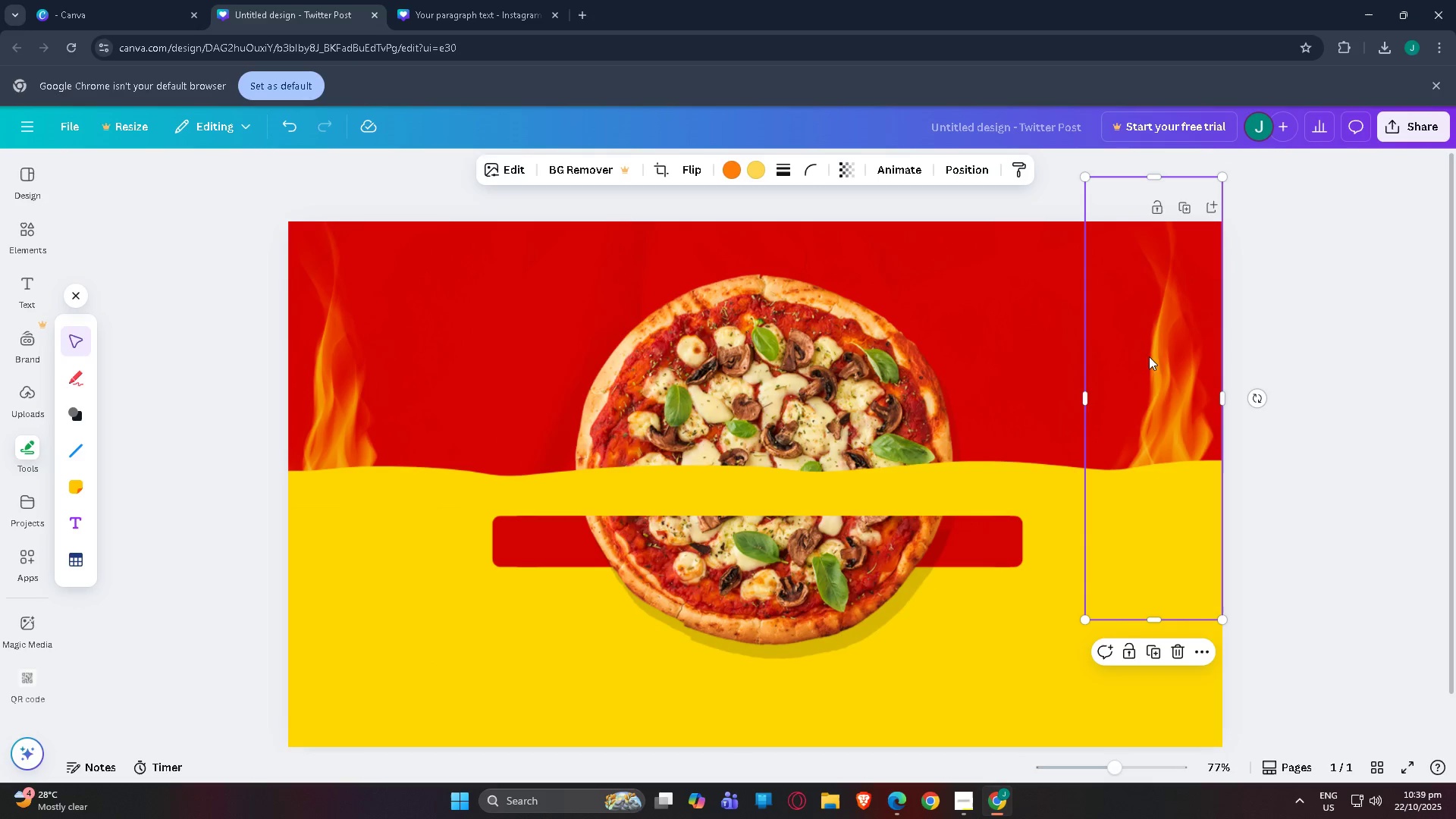 
left_click_drag(start_coordinate=[1083, 187], to_coordinate=[1078, 184])
 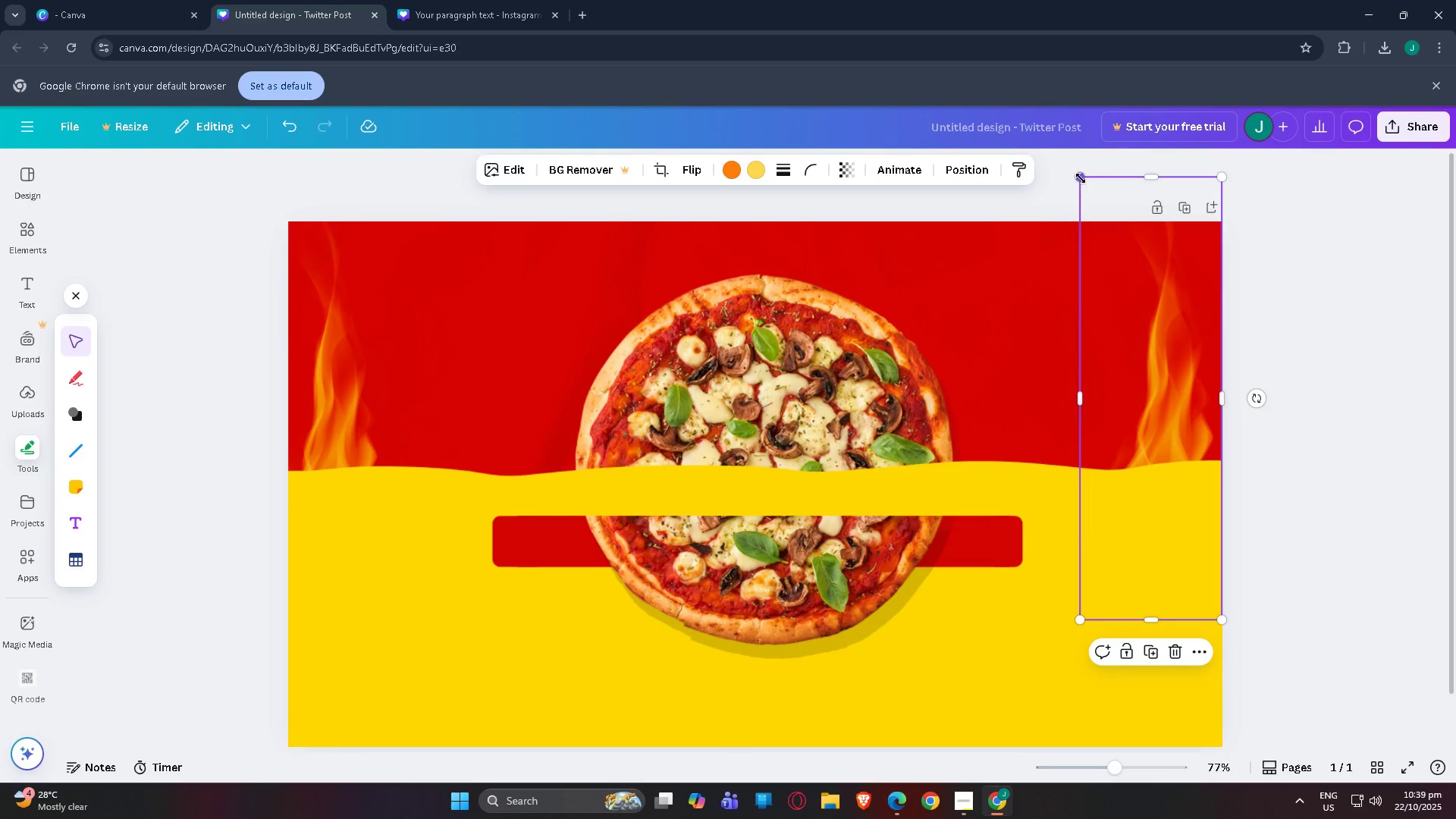 
left_click_drag(start_coordinate=[1081, 178], to_coordinate=[1007, 141])
 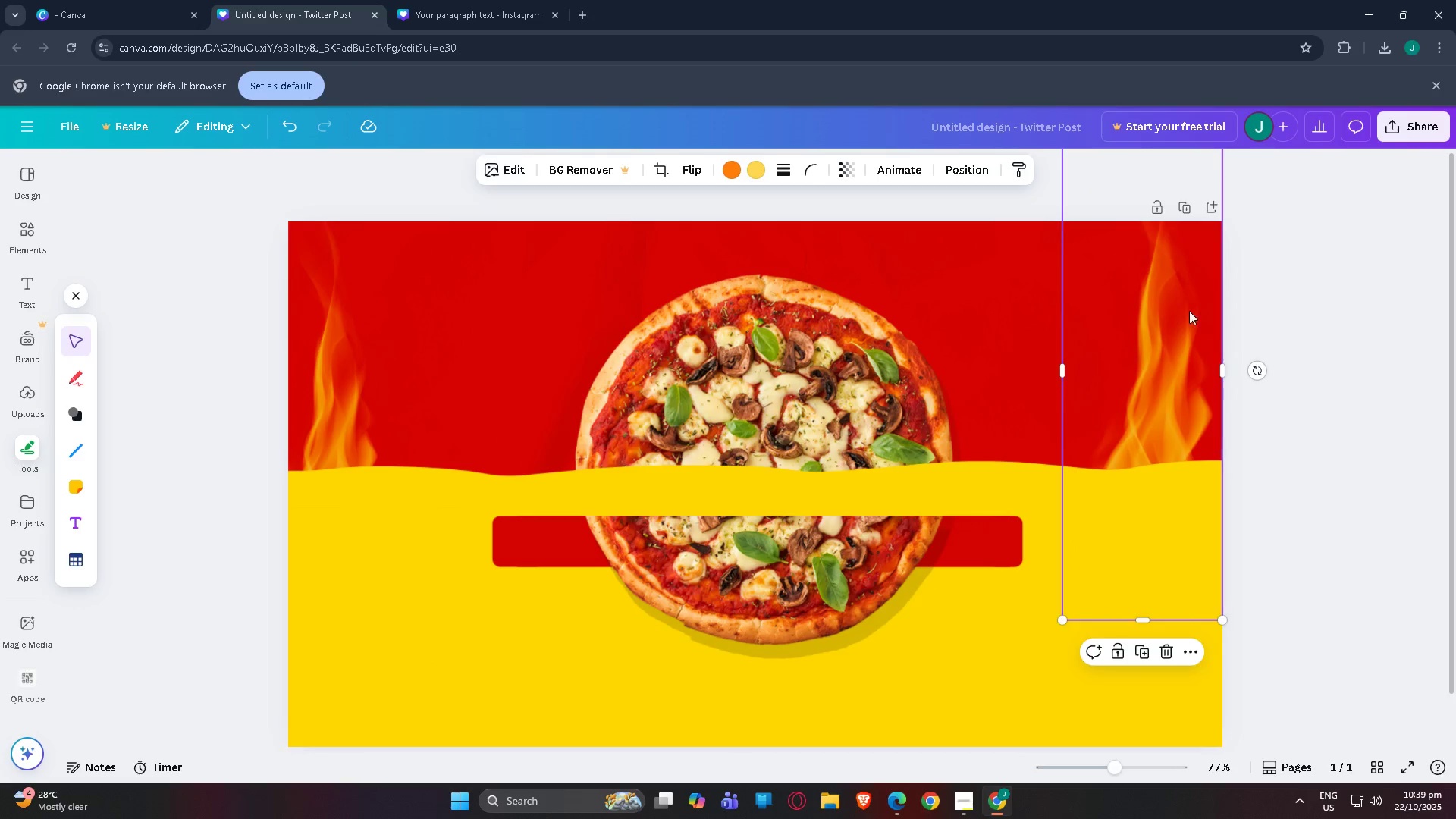 
left_click_drag(start_coordinate=[1205, 328], to_coordinate=[1197, 391])
 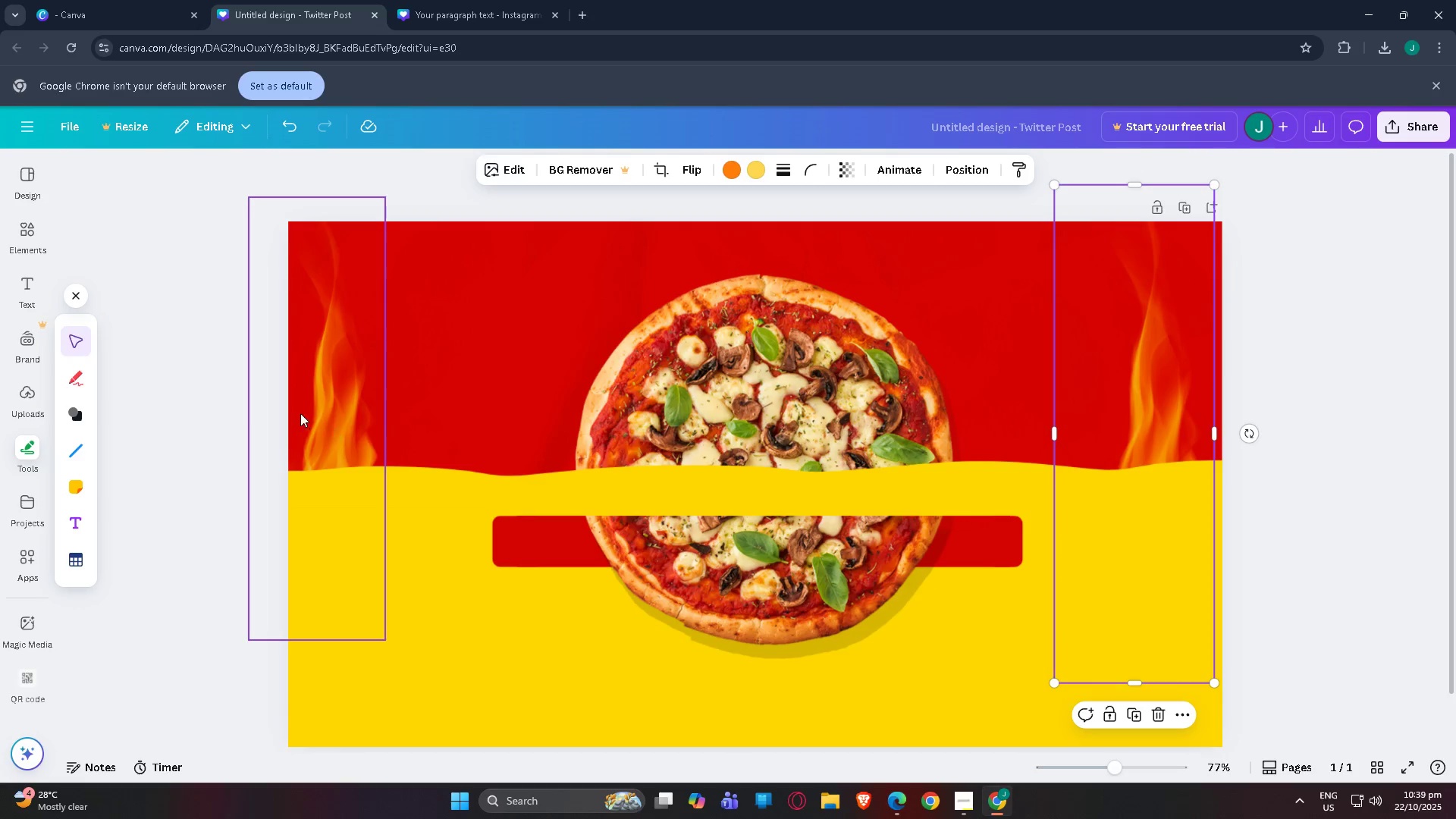 
left_click([300, 413])
 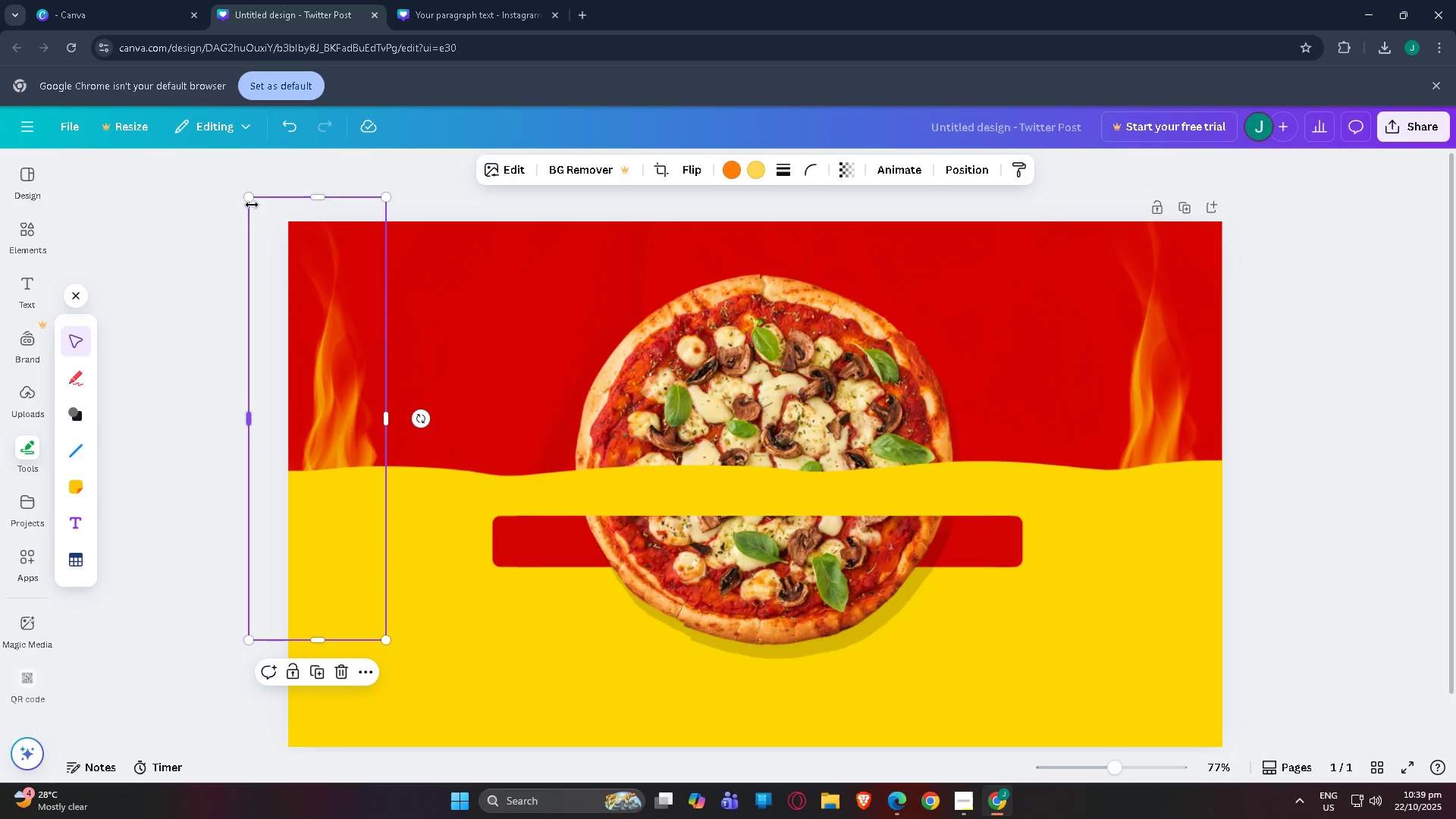 
left_click_drag(start_coordinate=[250, 200], to_coordinate=[195, 127])
 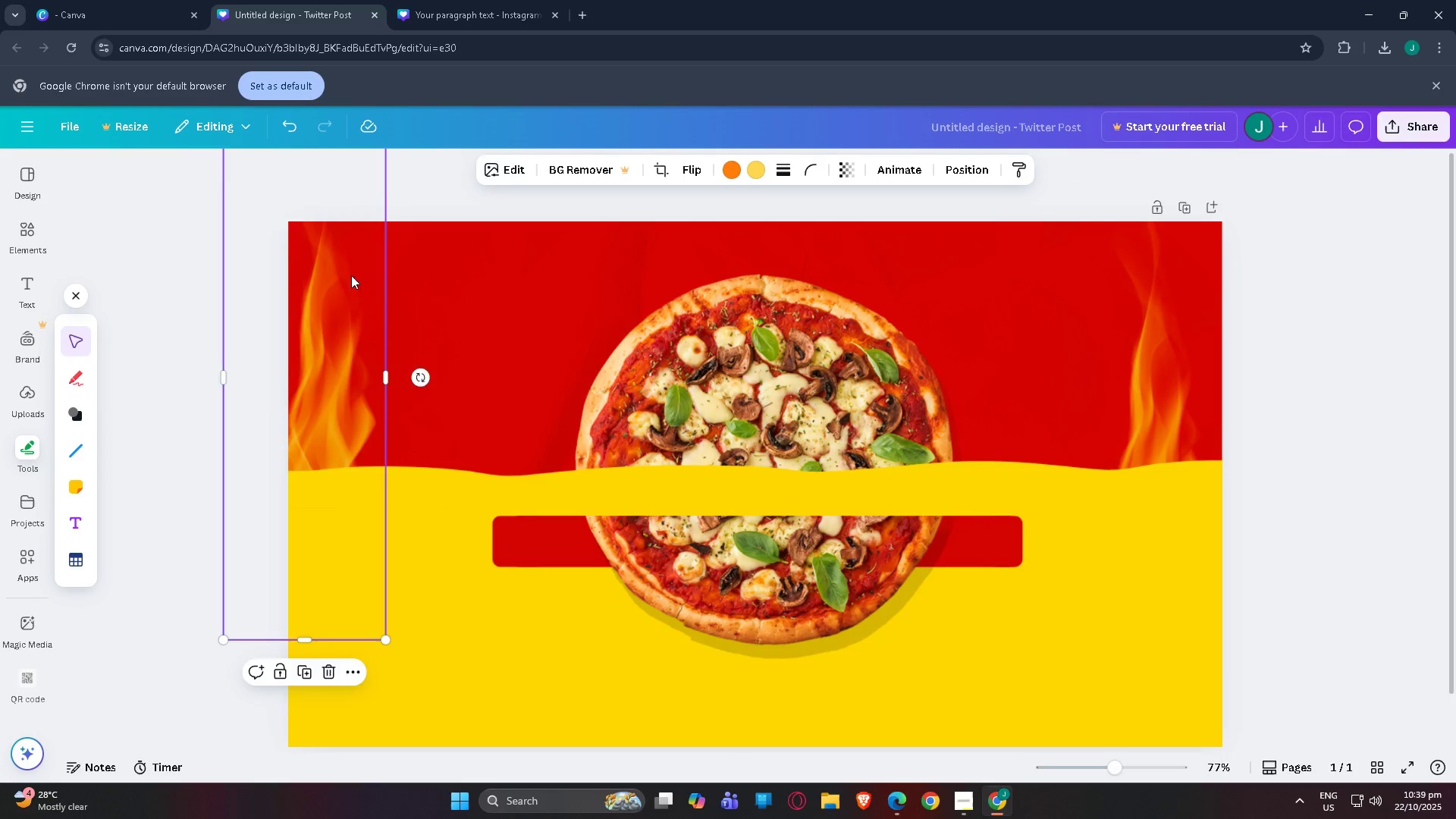 
left_click_drag(start_coordinate=[350, 274], to_coordinate=[362, 312])
 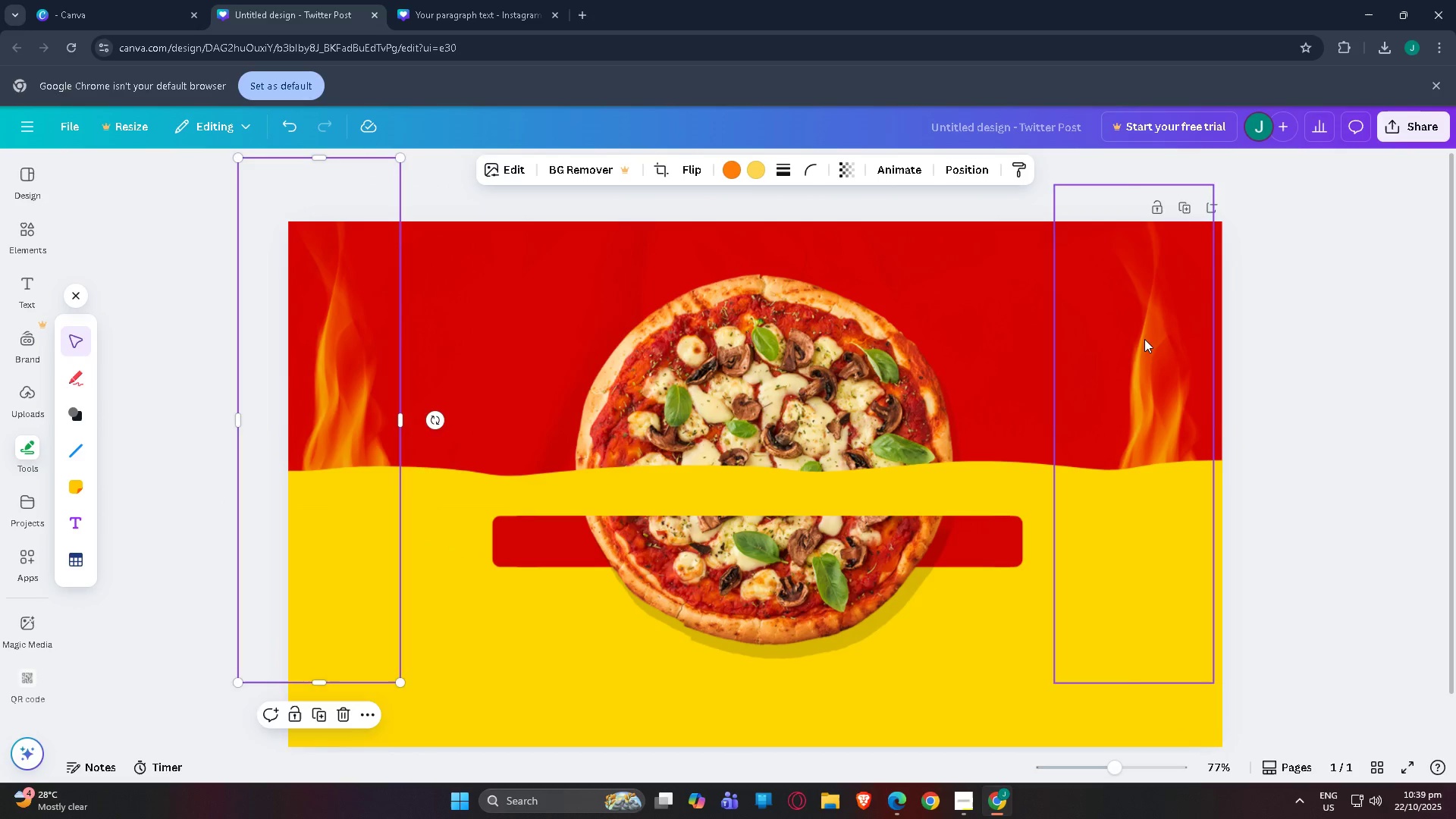 
left_click_drag(start_coordinate=[1149, 341], to_coordinate=[1157, 378])
 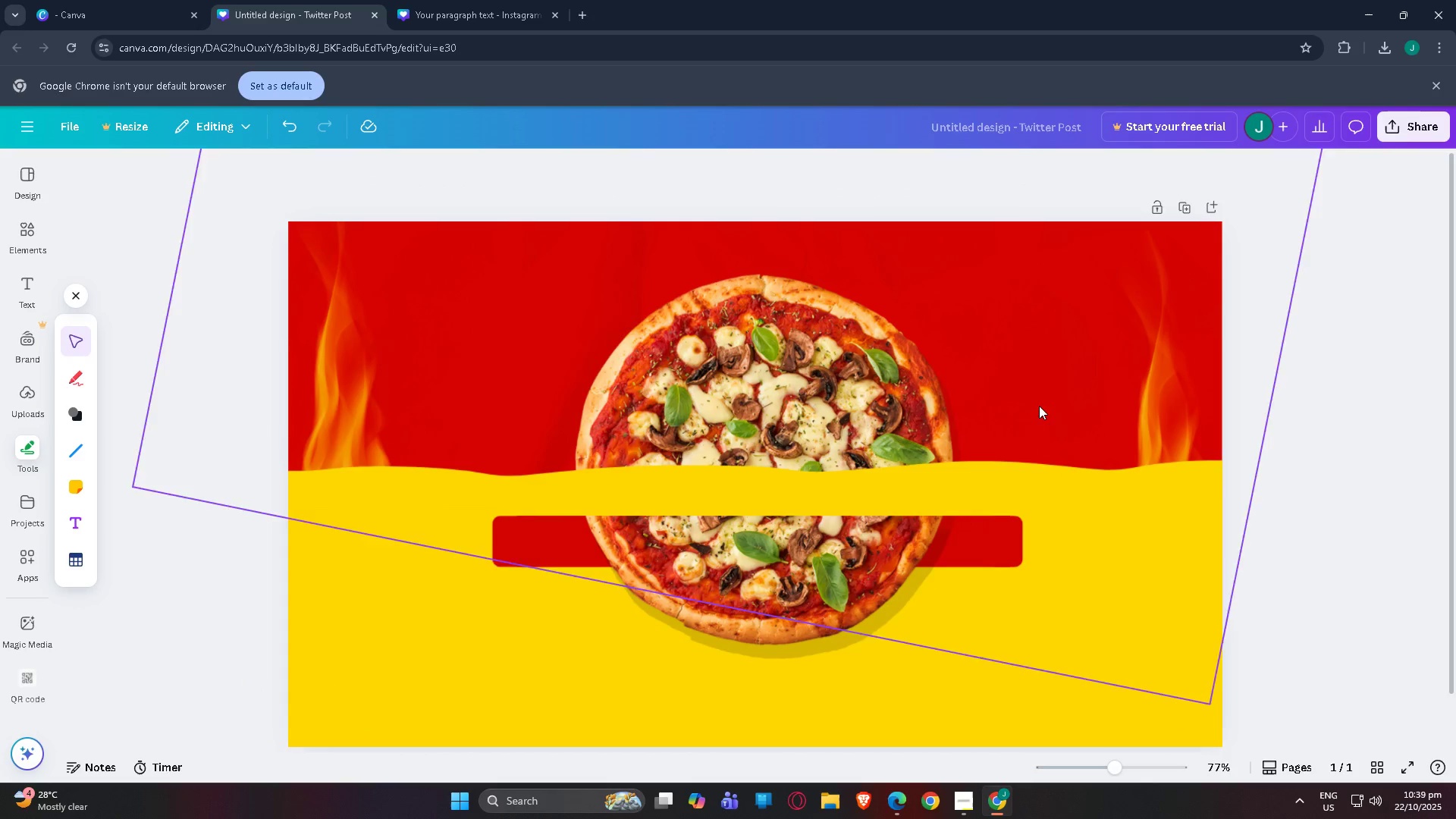 
left_click_drag(start_coordinate=[1158, 410], to_coordinate=[1159, 314])
 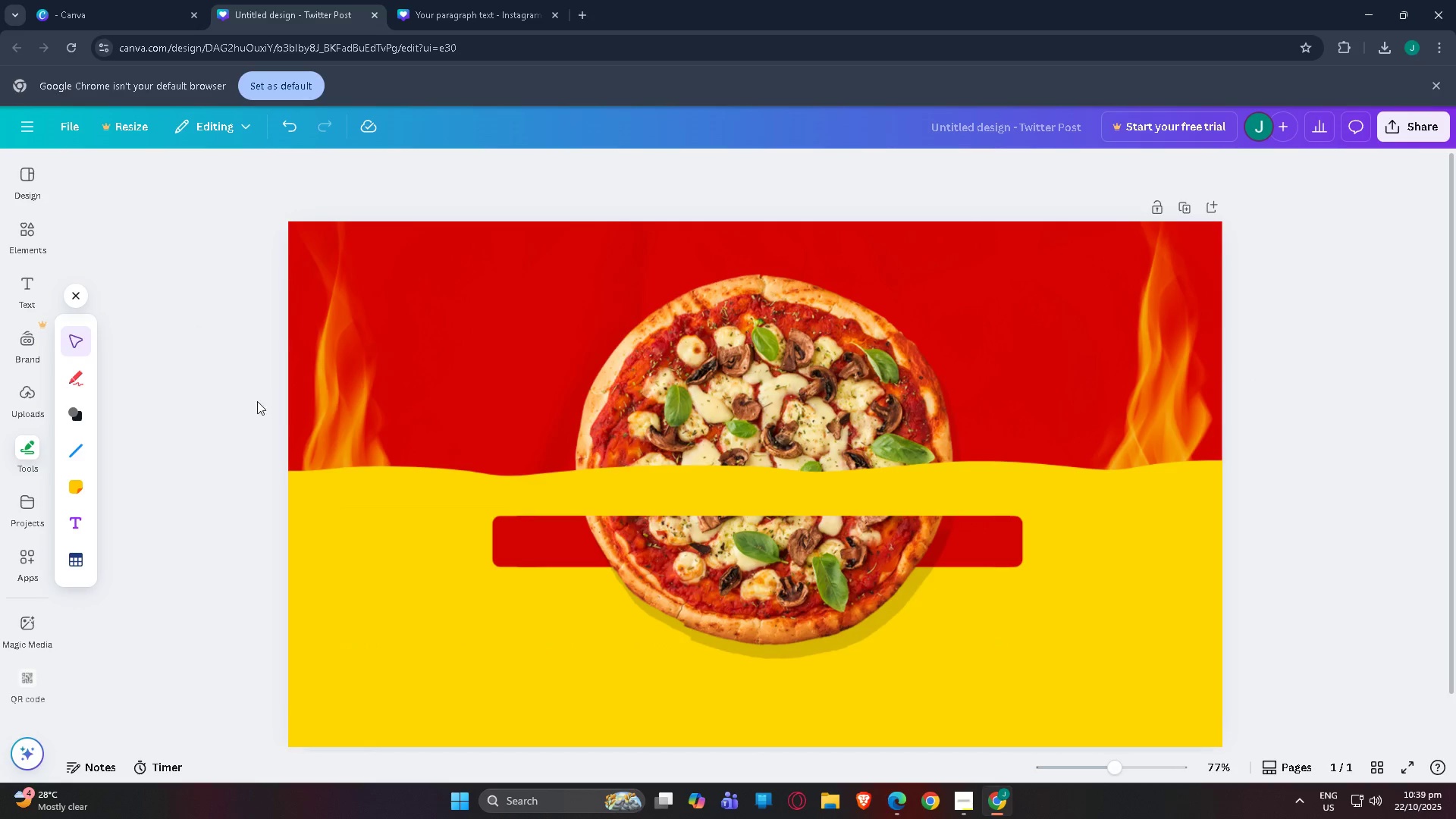 
left_click_drag(start_coordinate=[317, 419], to_coordinate=[343, 319])
 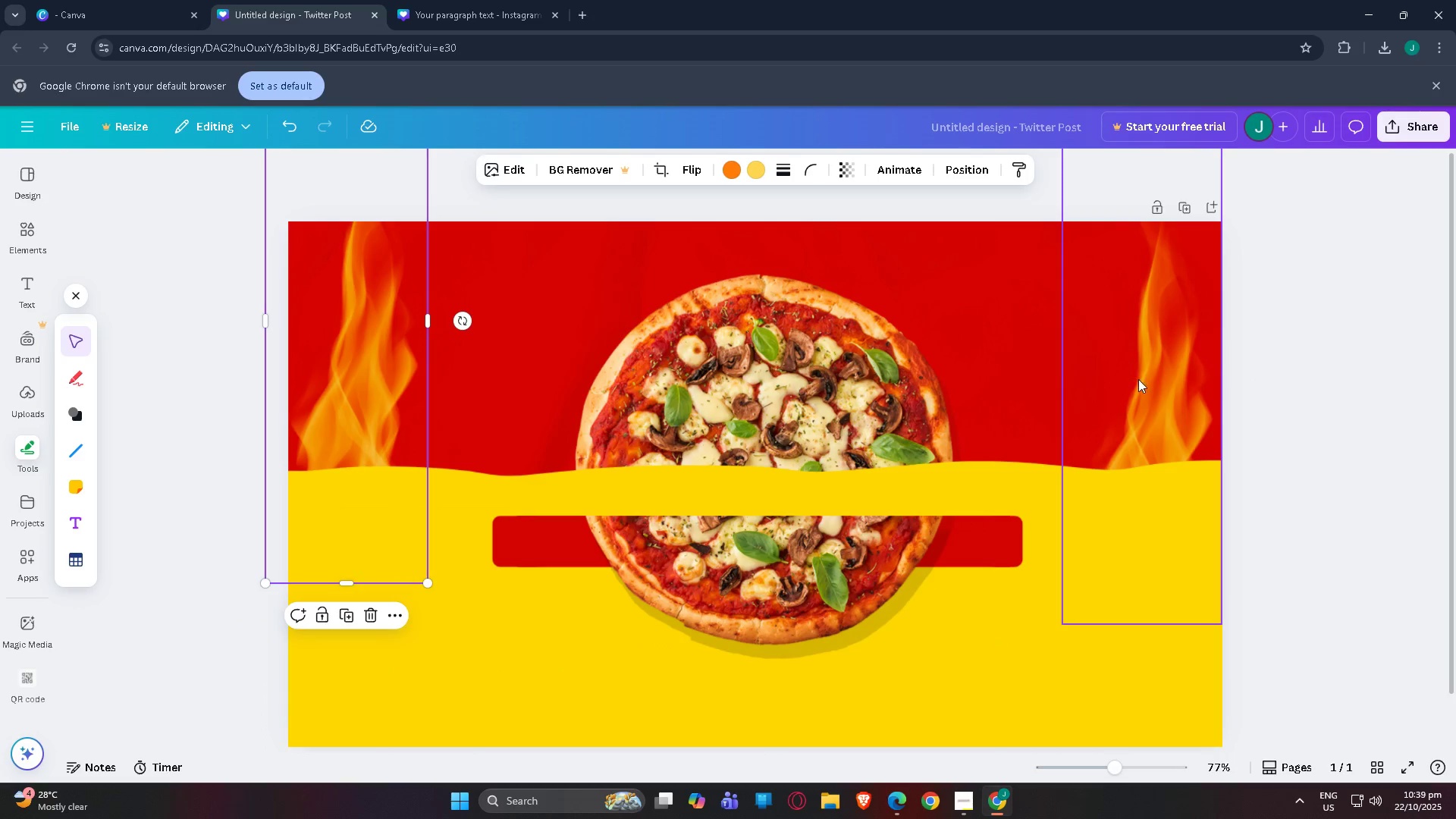 
left_click_drag(start_coordinate=[1138, 379], to_coordinate=[1141, 336])
 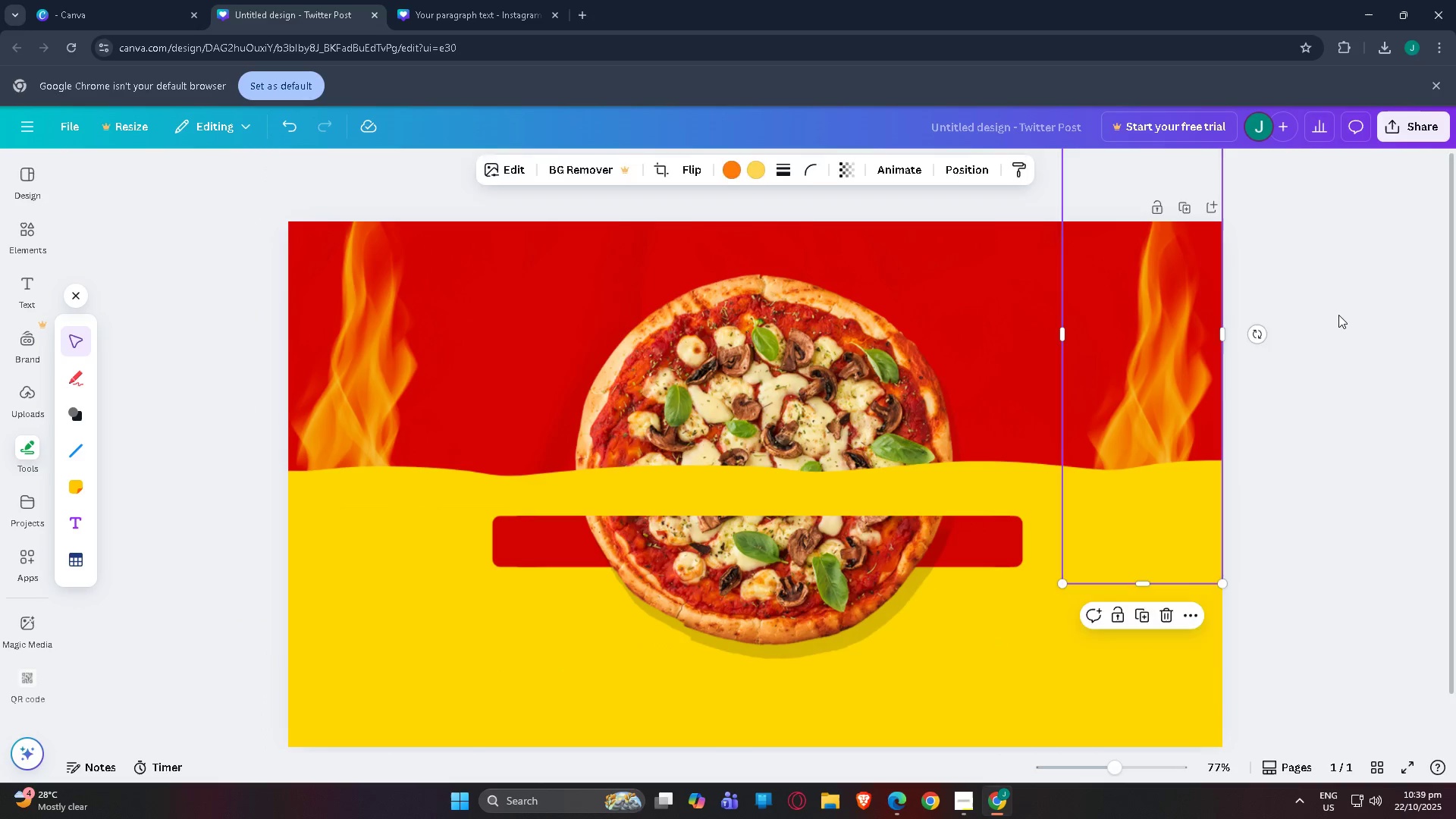 
left_click([1338, 315])
 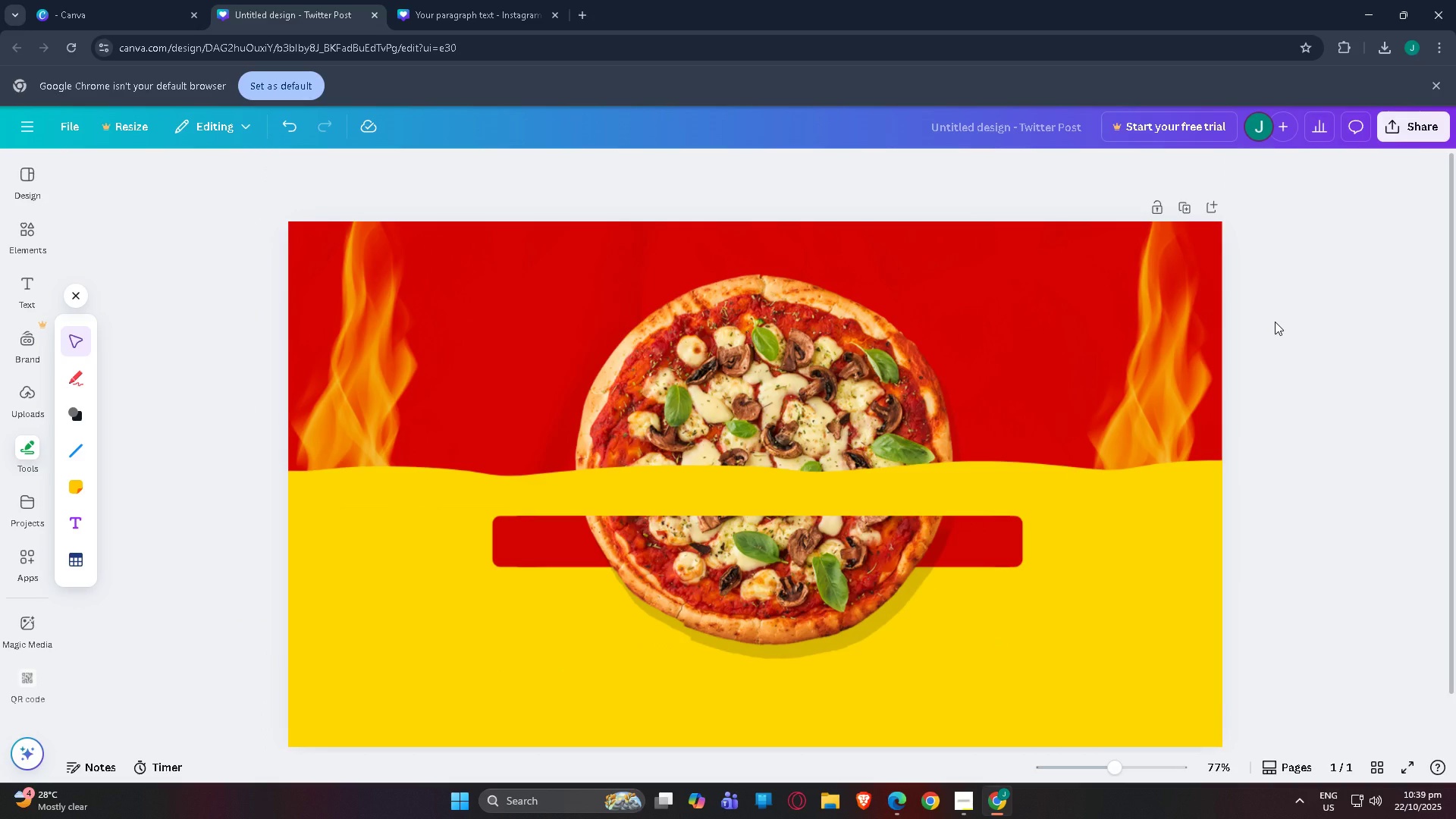 
scroll: coordinate [1275, 319], scroll_direction: down, amount: 2.0
 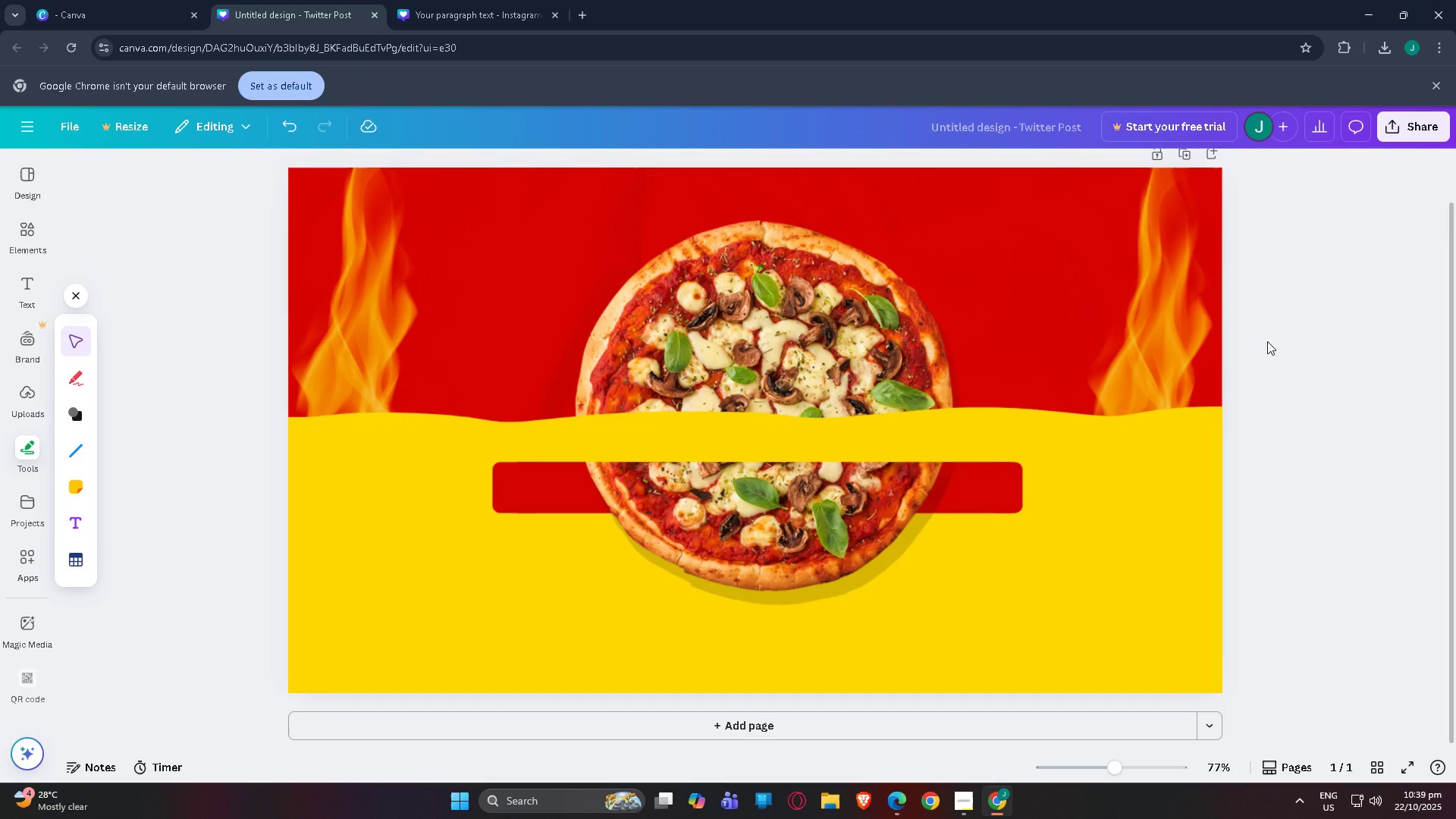 
wait(5.02)
 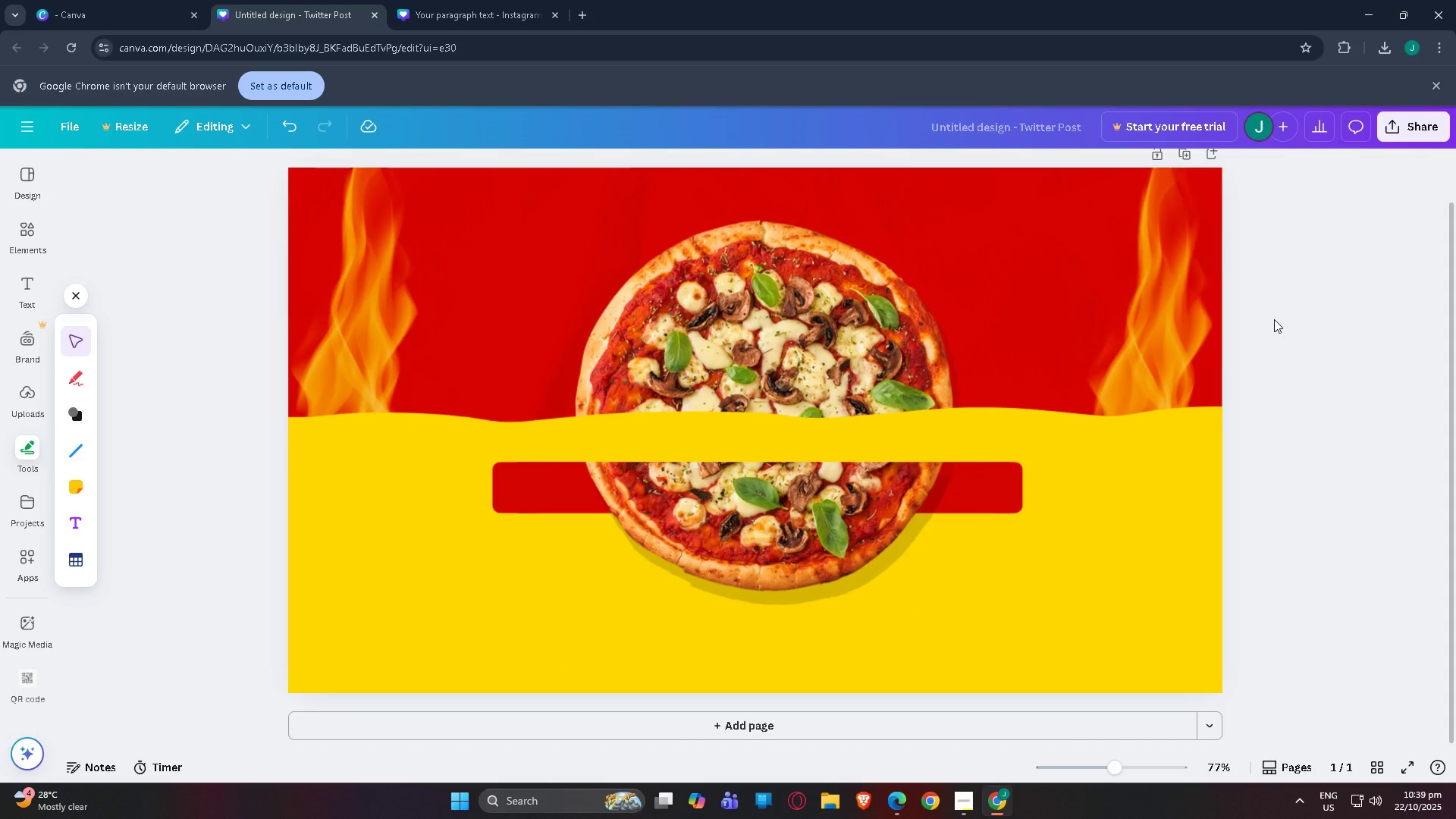 
scroll: coordinate [1266, 350], scroll_direction: down, amount: 1.0
 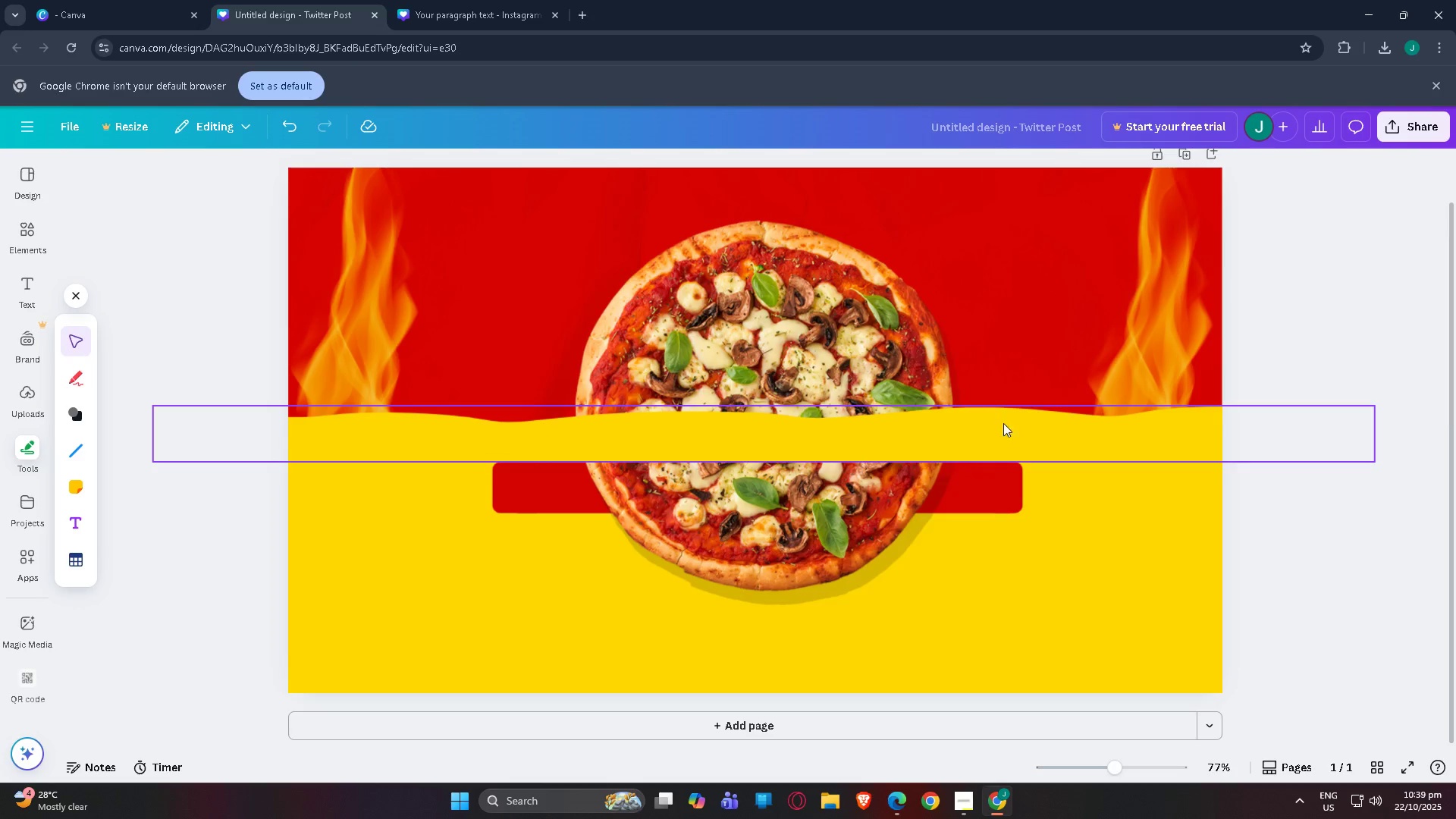 
scroll: coordinate [1051, 421], scroll_direction: none, amount: 0.0
 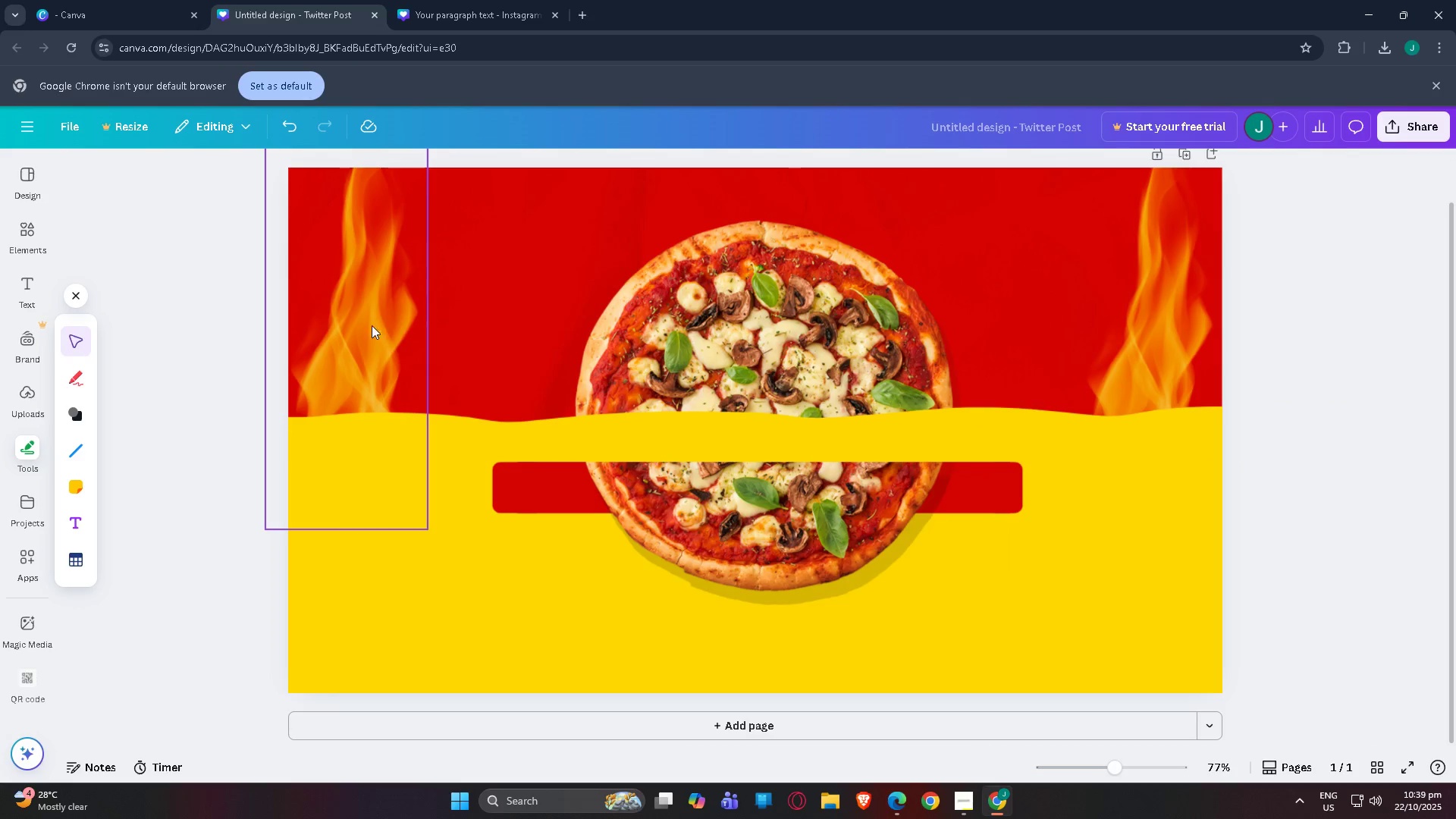 
left_click_drag(start_coordinate=[364, 325], to_coordinate=[378, 331])
 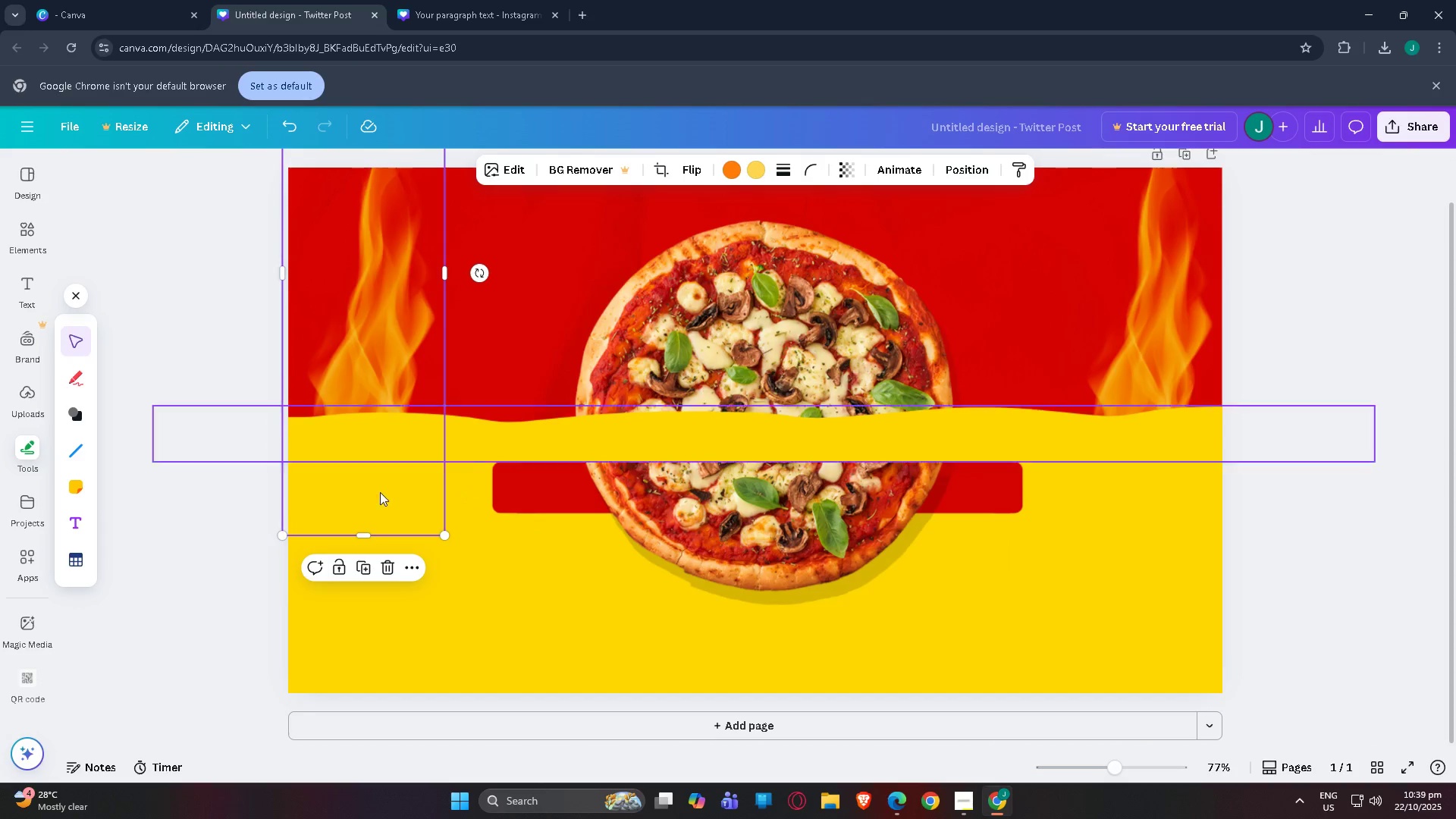 
scroll: coordinate [348, 535], scroll_direction: up, amount: 5.0
 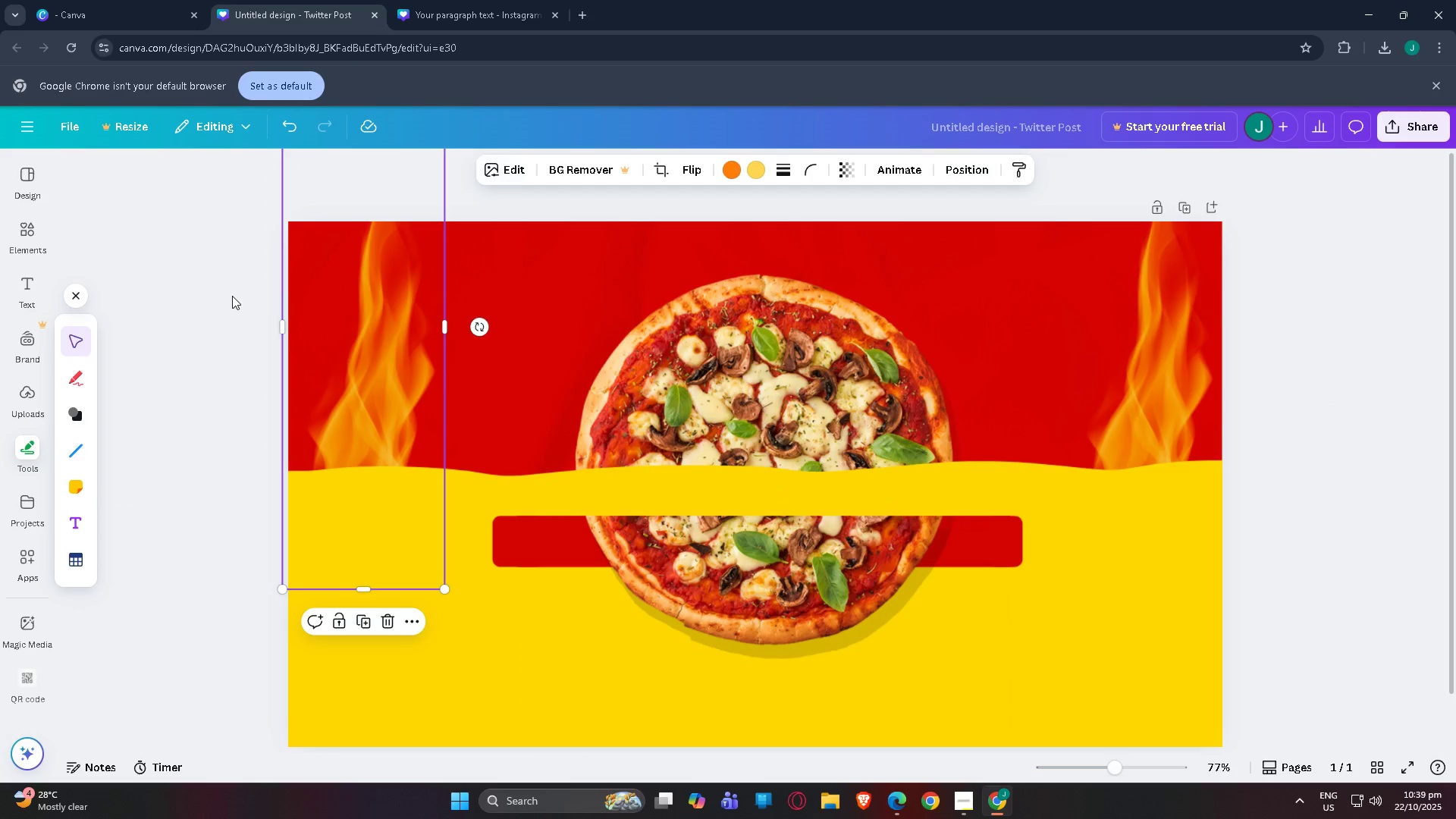 
left_click([232, 296])
 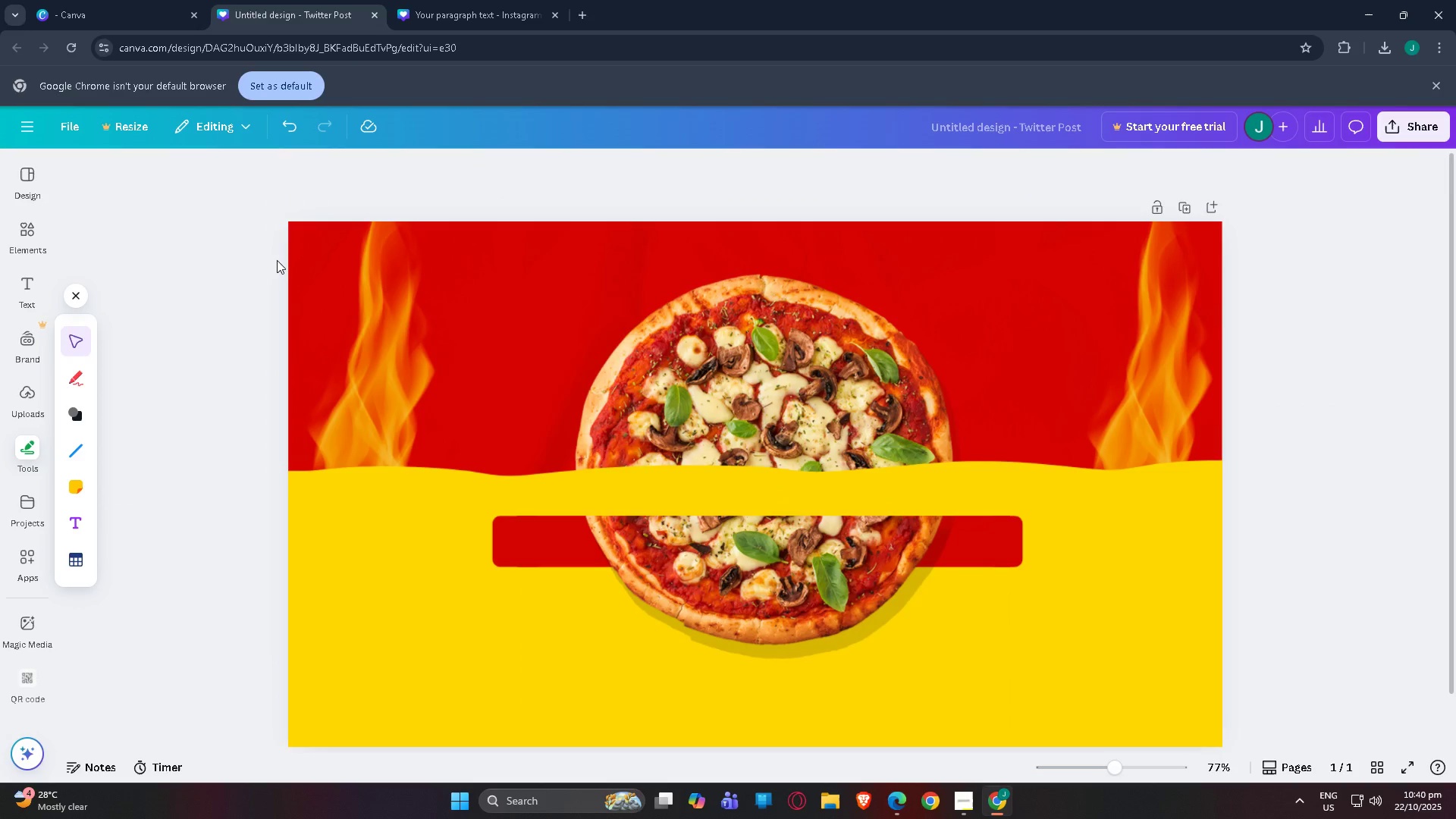 
scroll: coordinate [700, 444], scroll_direction: down, amount: 2.0
 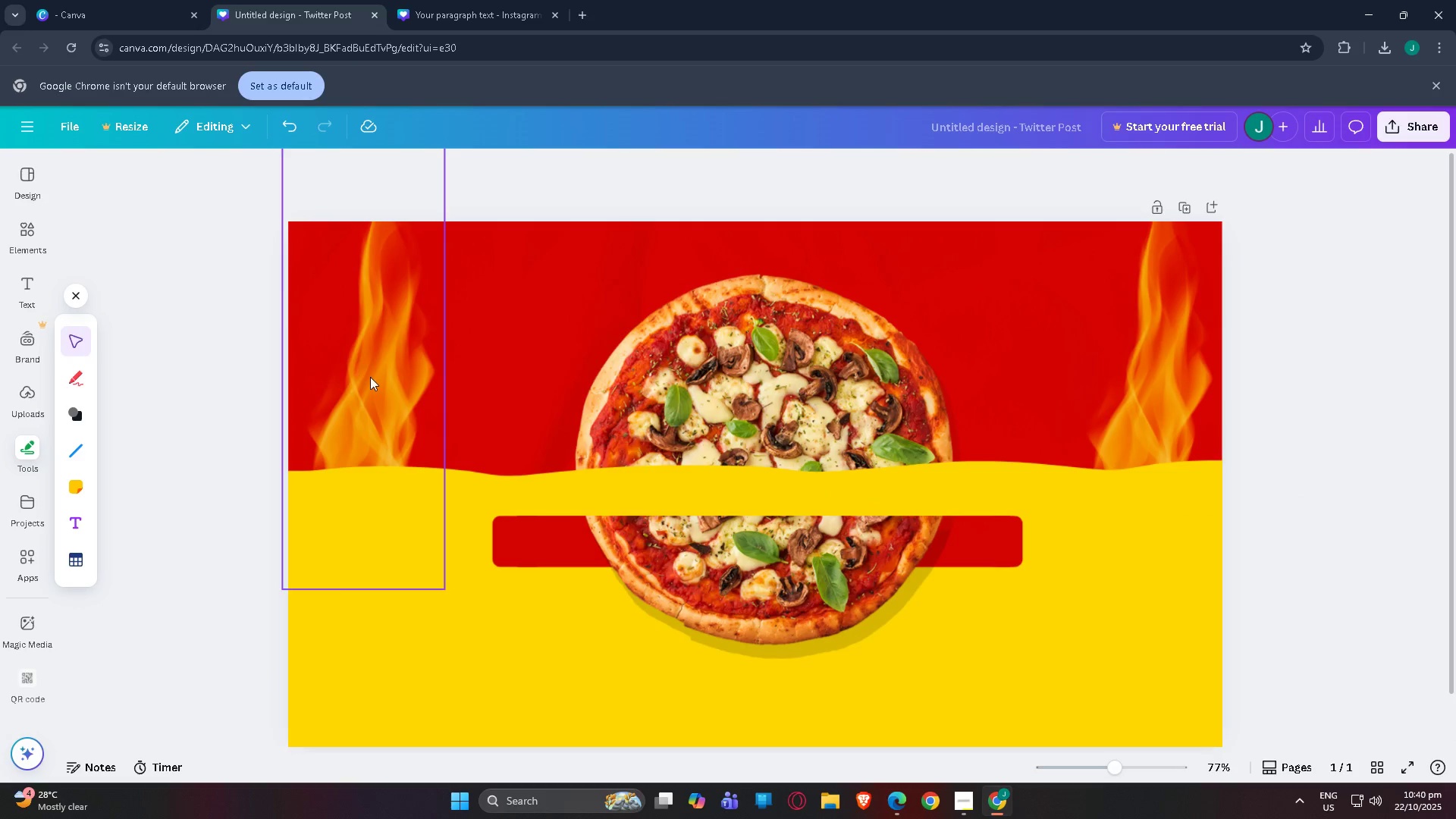 
left_click([370, 377])
 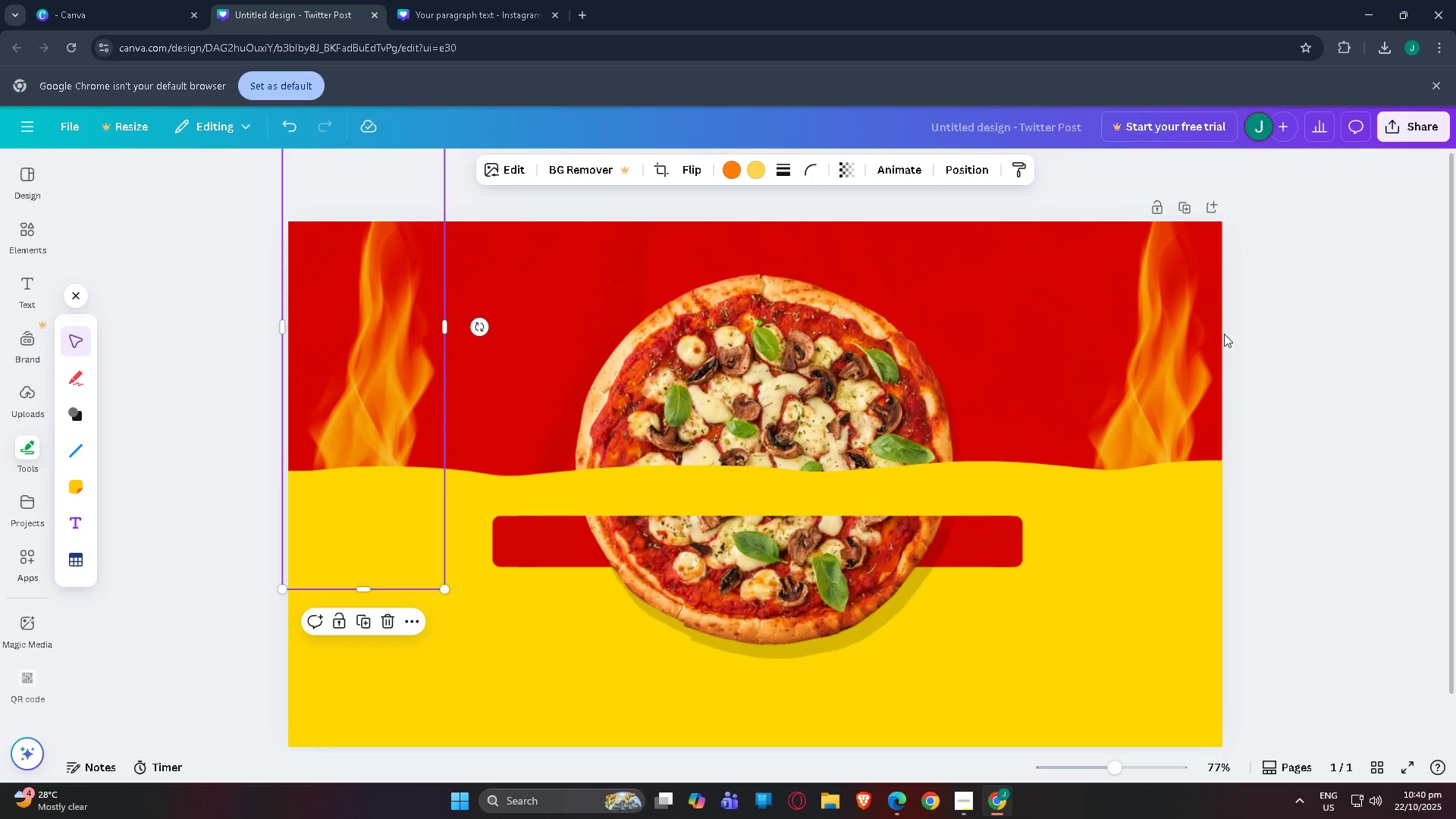 
left_click([1192, 349])
 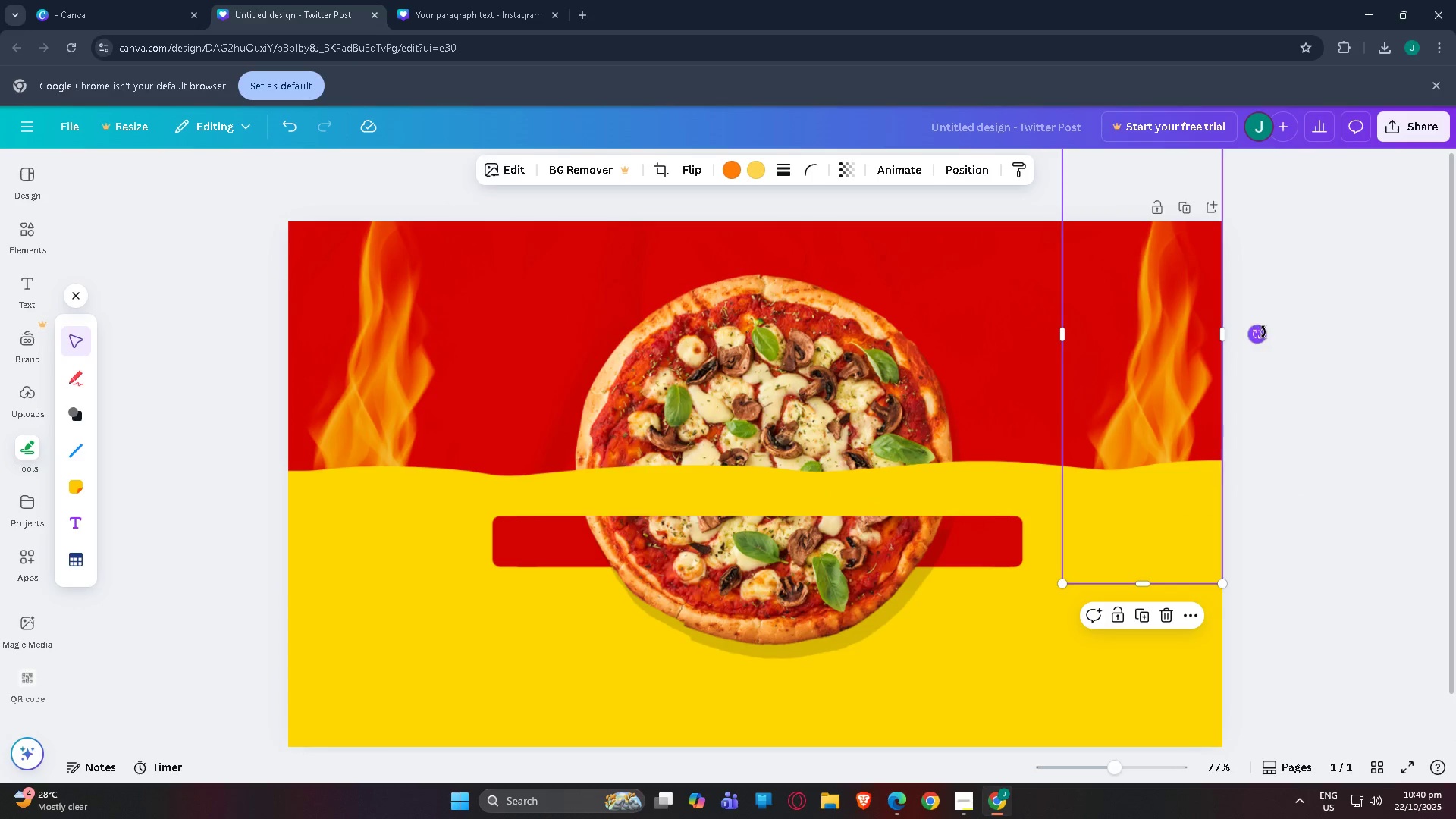 
left_click_drag(start_coordinate=[1263, 332], to_coordinate=[1255, 322])
 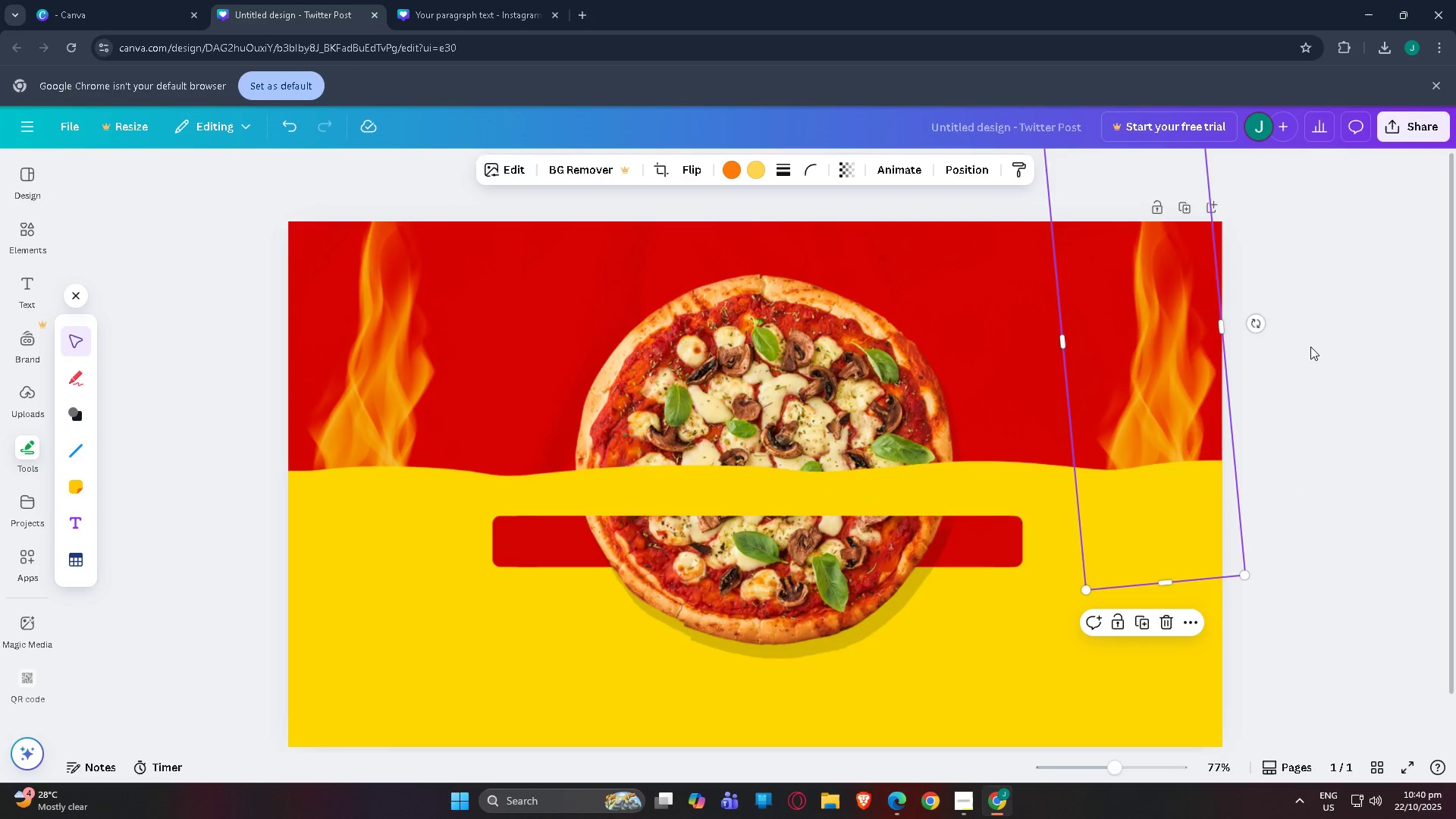 
left_click([1310, 347])
 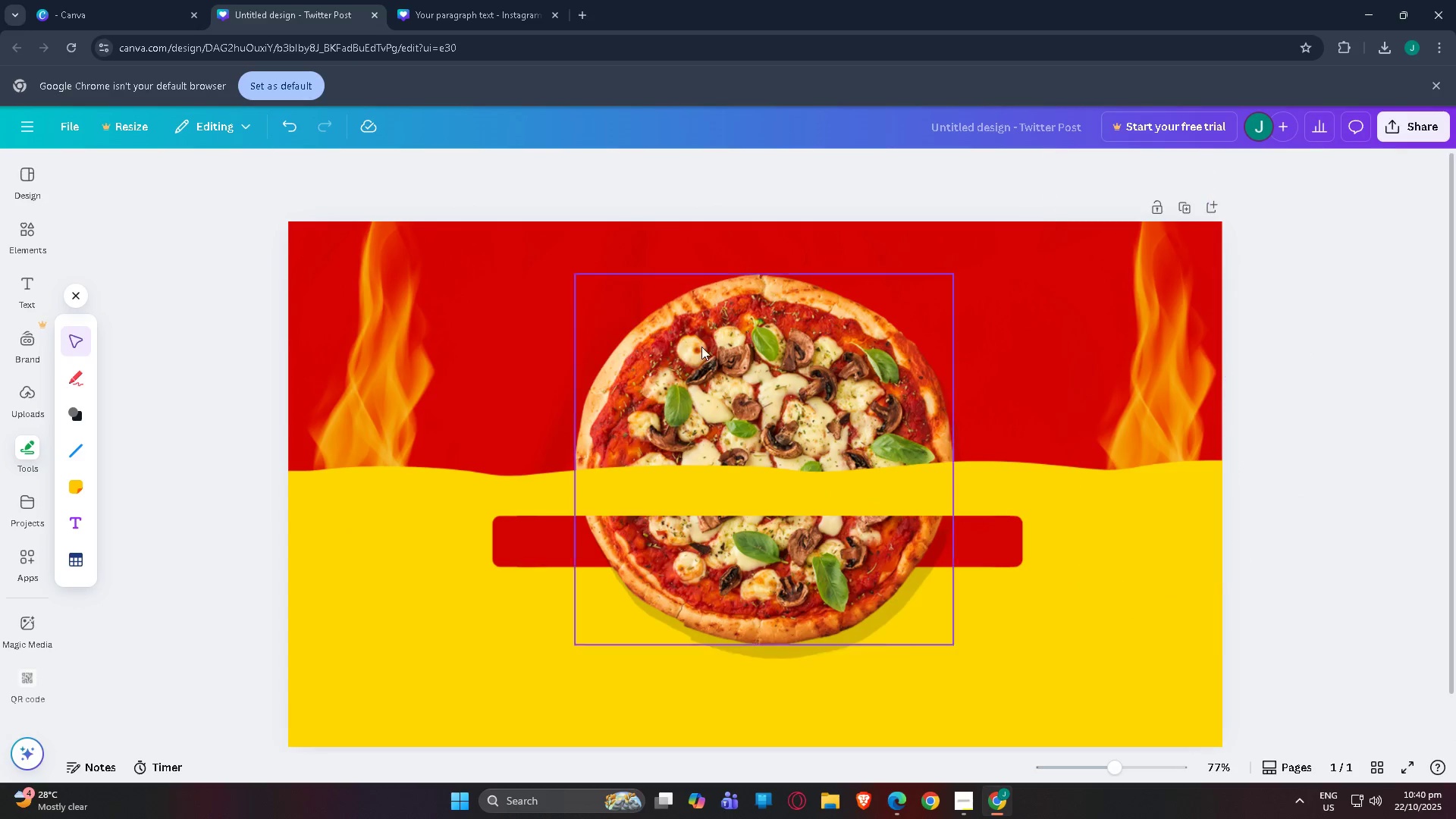 
left_click([398, 361])
 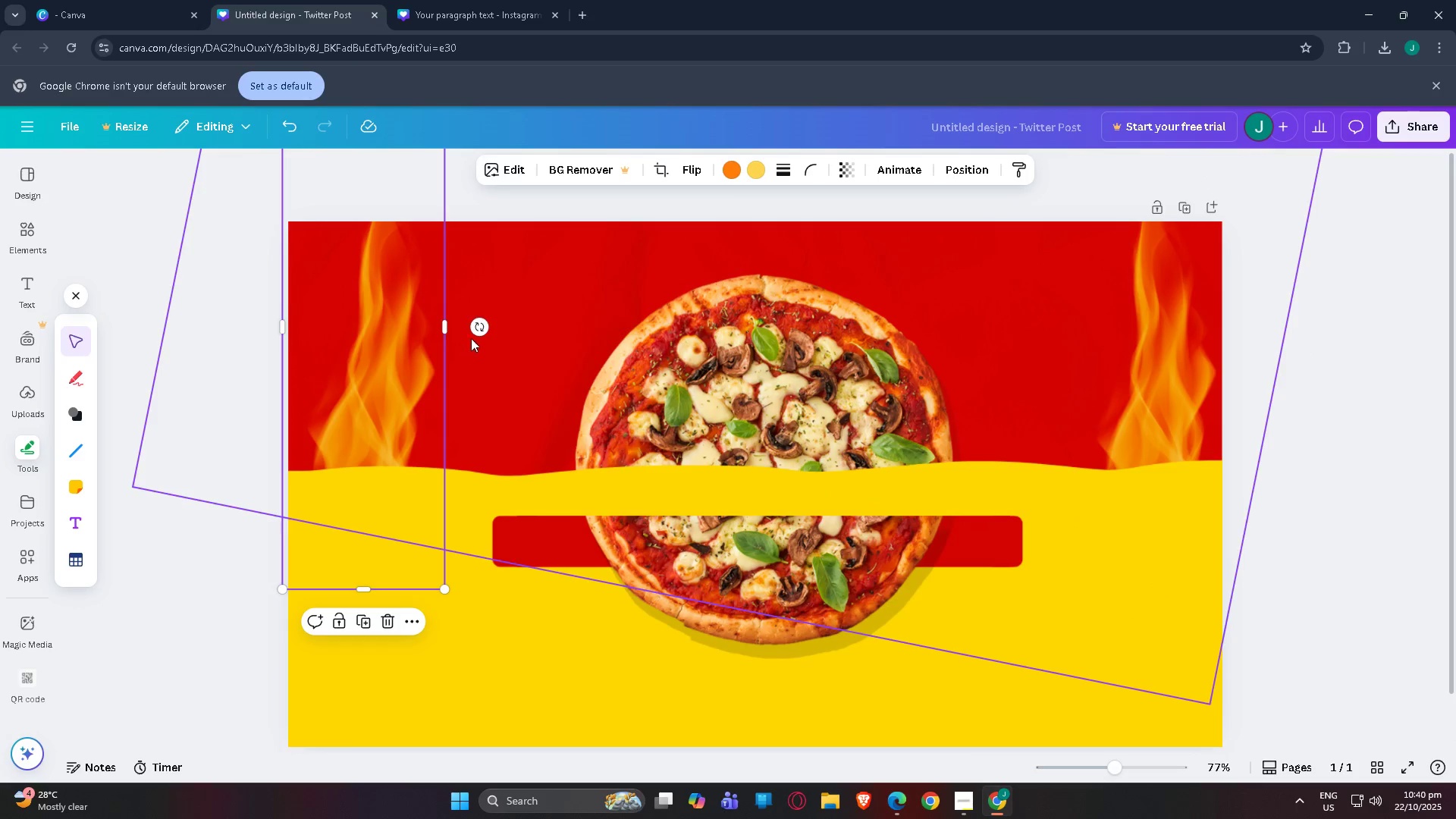 
left_click_drag(start_coordinate=[482, 328], to_coordinate=[478, 320])
 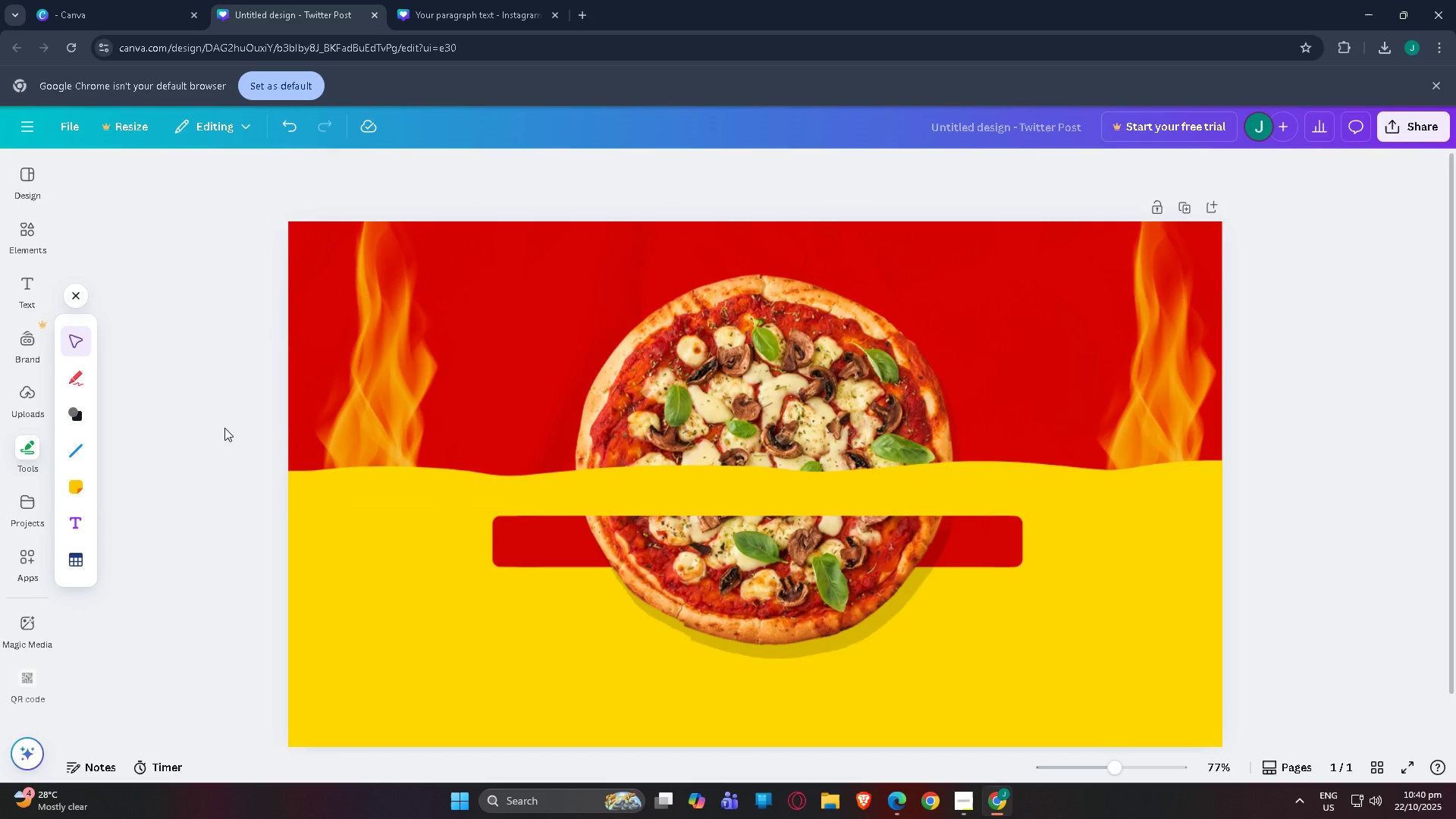 
scroll: coordinate [751, 818], scroll_direction: down, amount: 3.0
 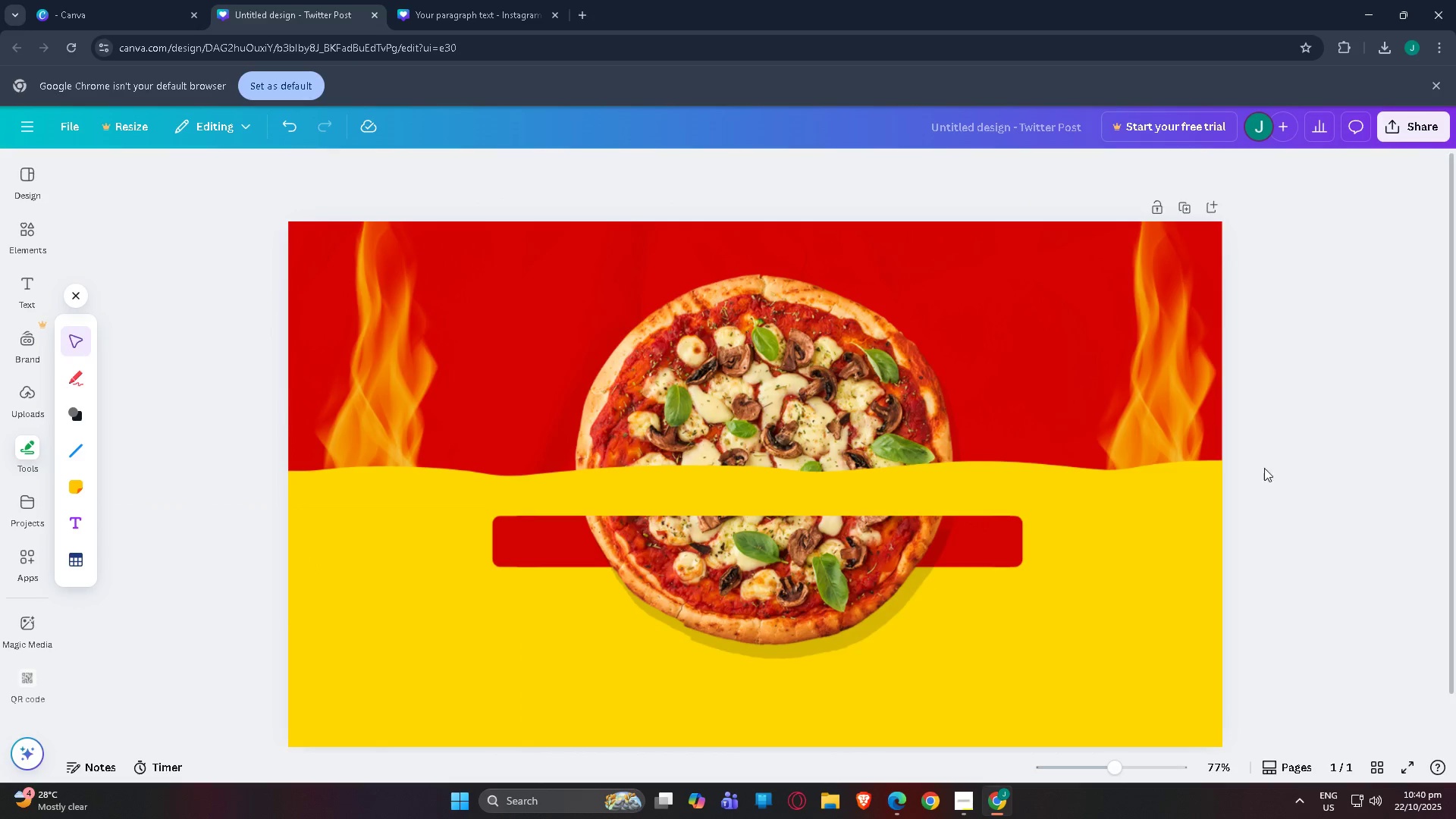 
left_click([1154, 393])
 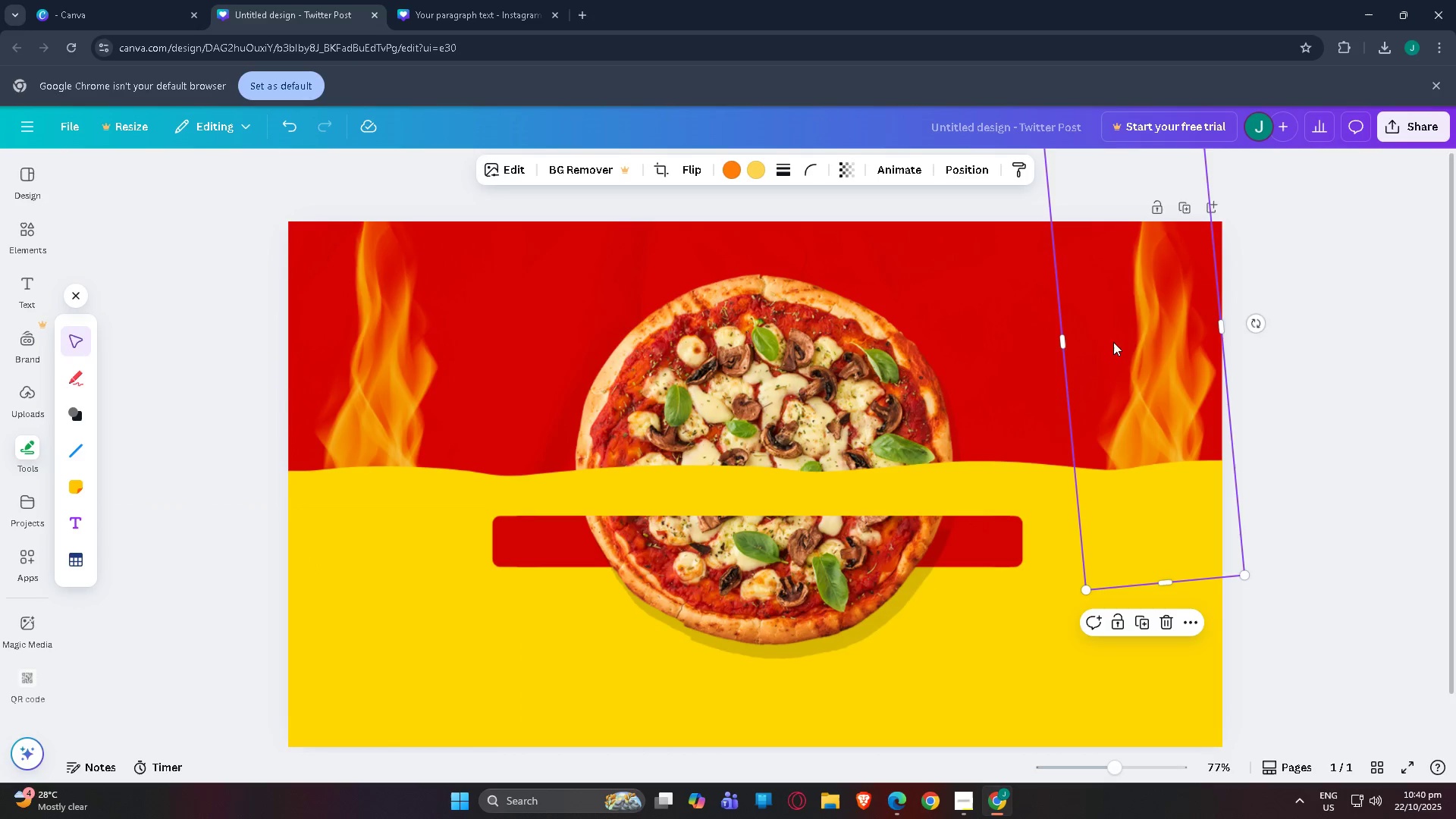 
left_click_drag(start_coordinate=[1156, 344], to_coordinate=[1126, 348])
 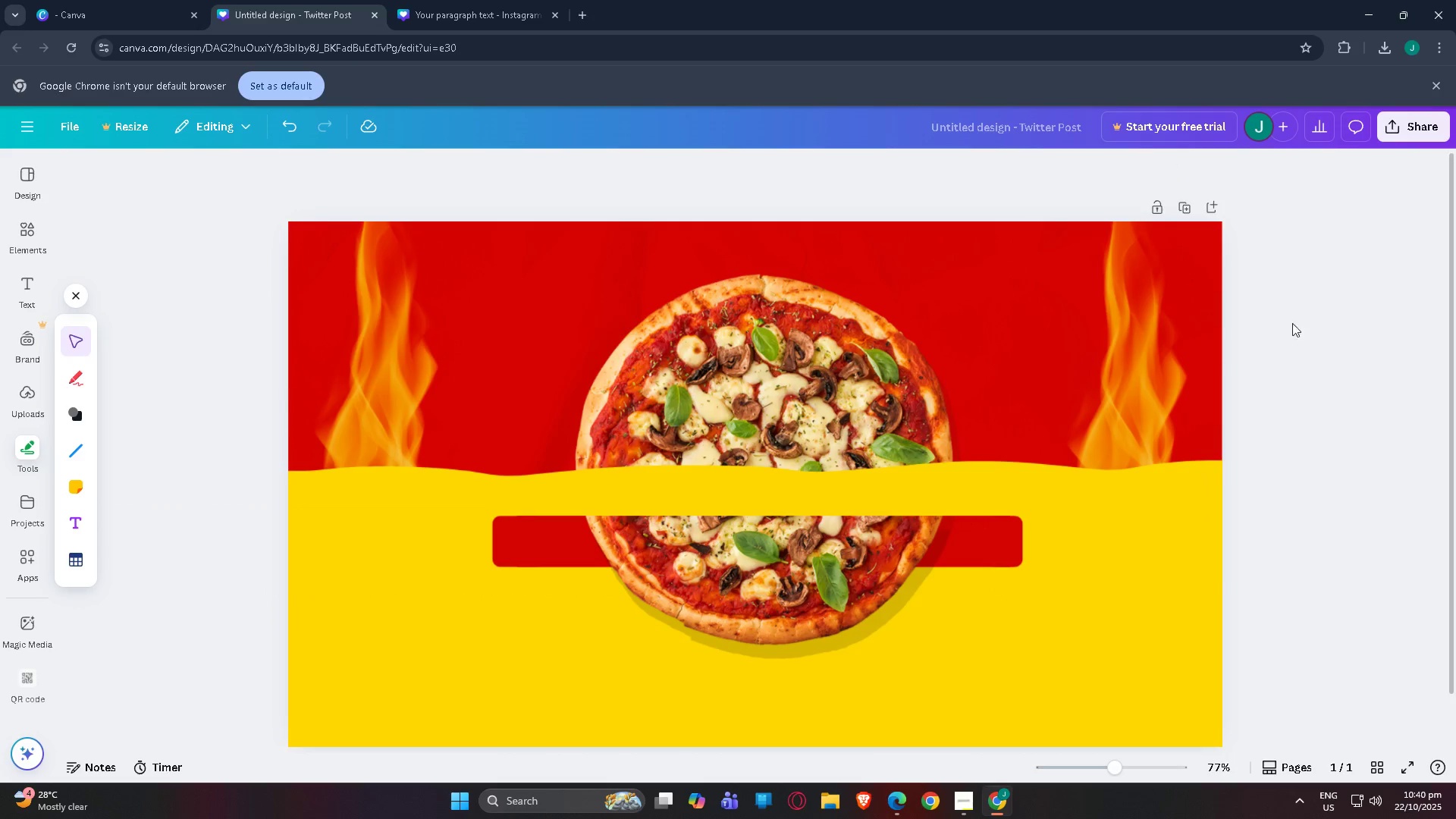 
scroll: coordinate [890, 689], scroll_direction: down, amount: 4.0
 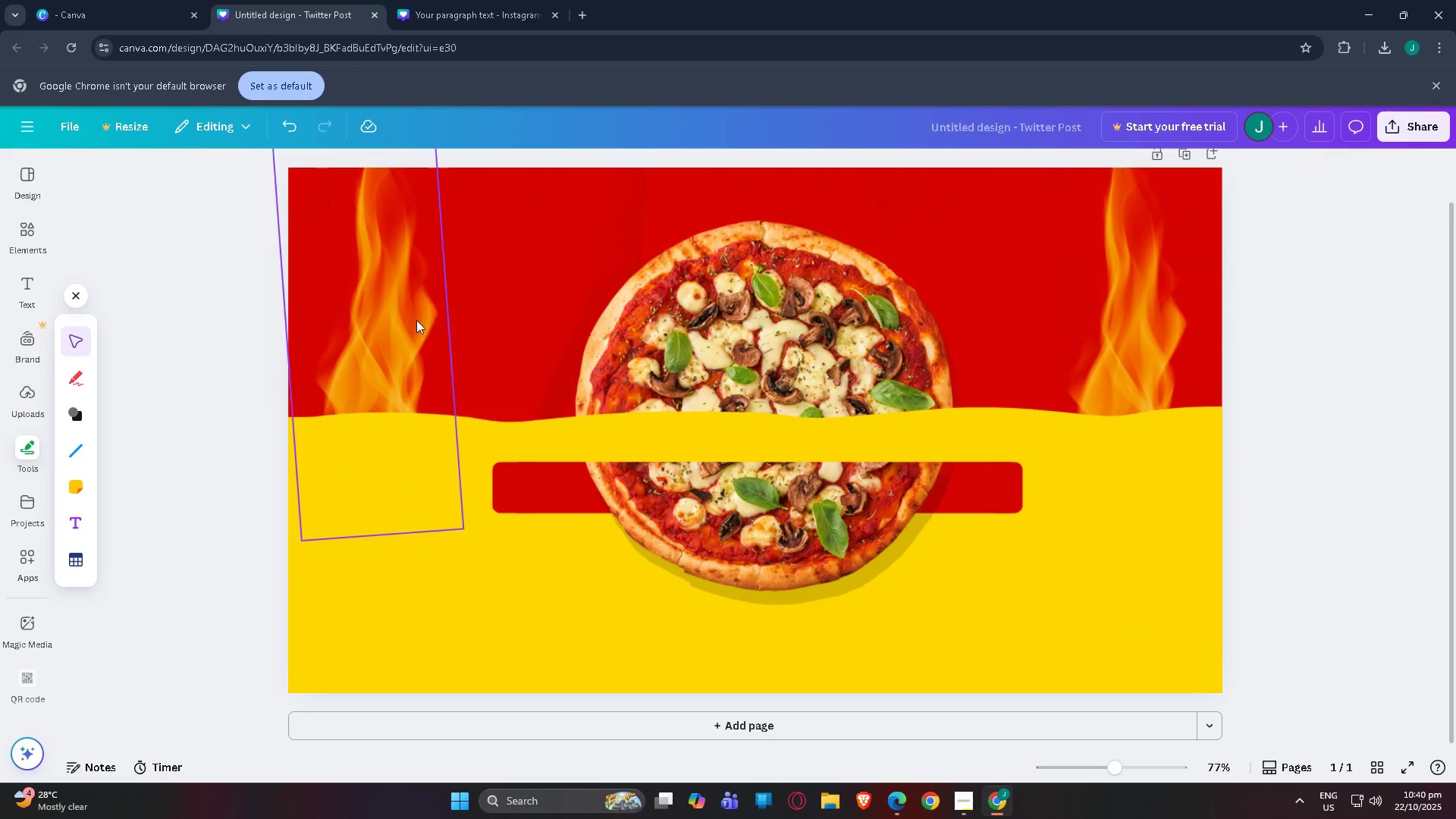 
left_click([406, 318])
 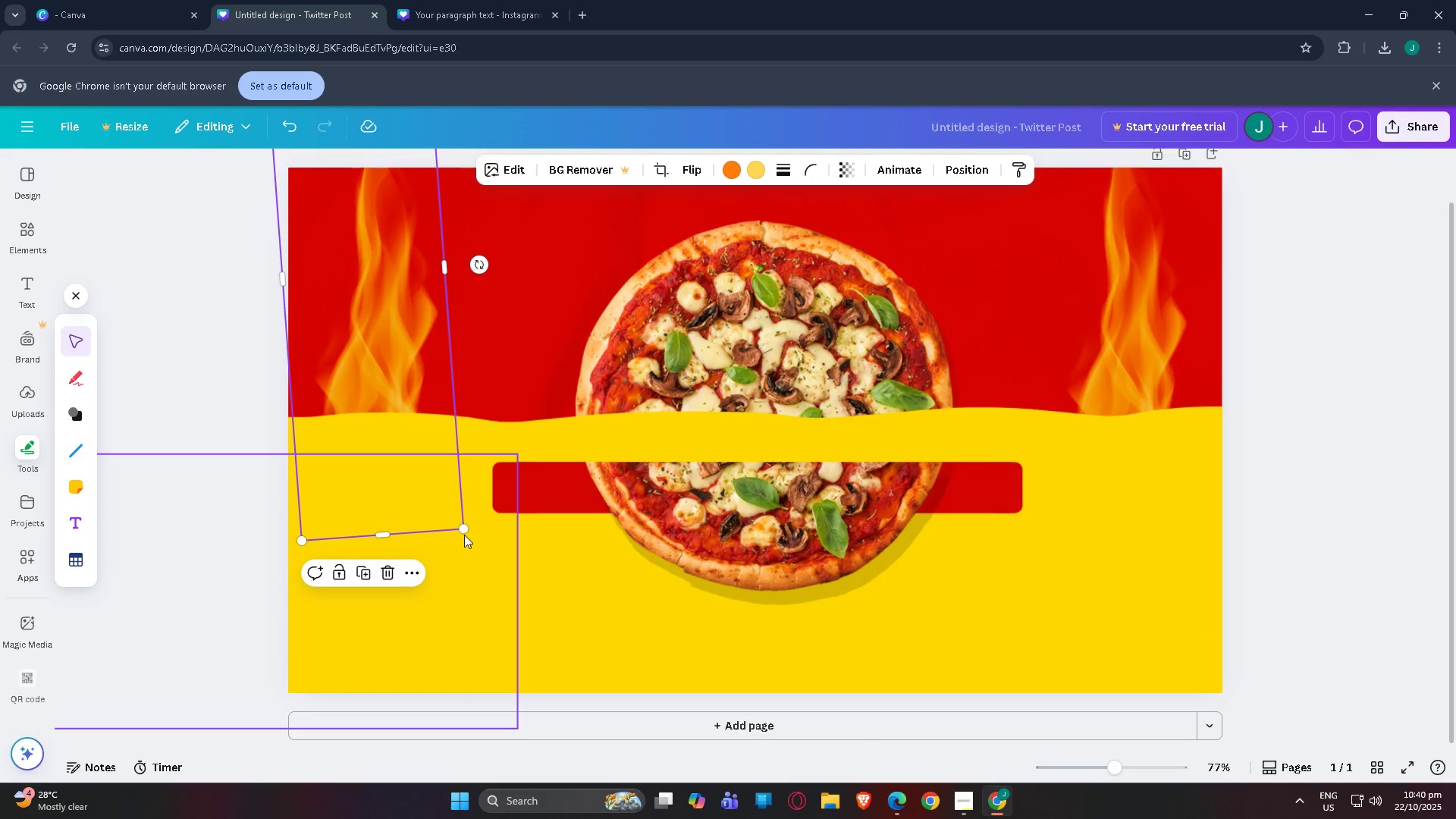 
left_click_drag(start_coordinate=[463, 533], to_coordinate=[535, 623])
 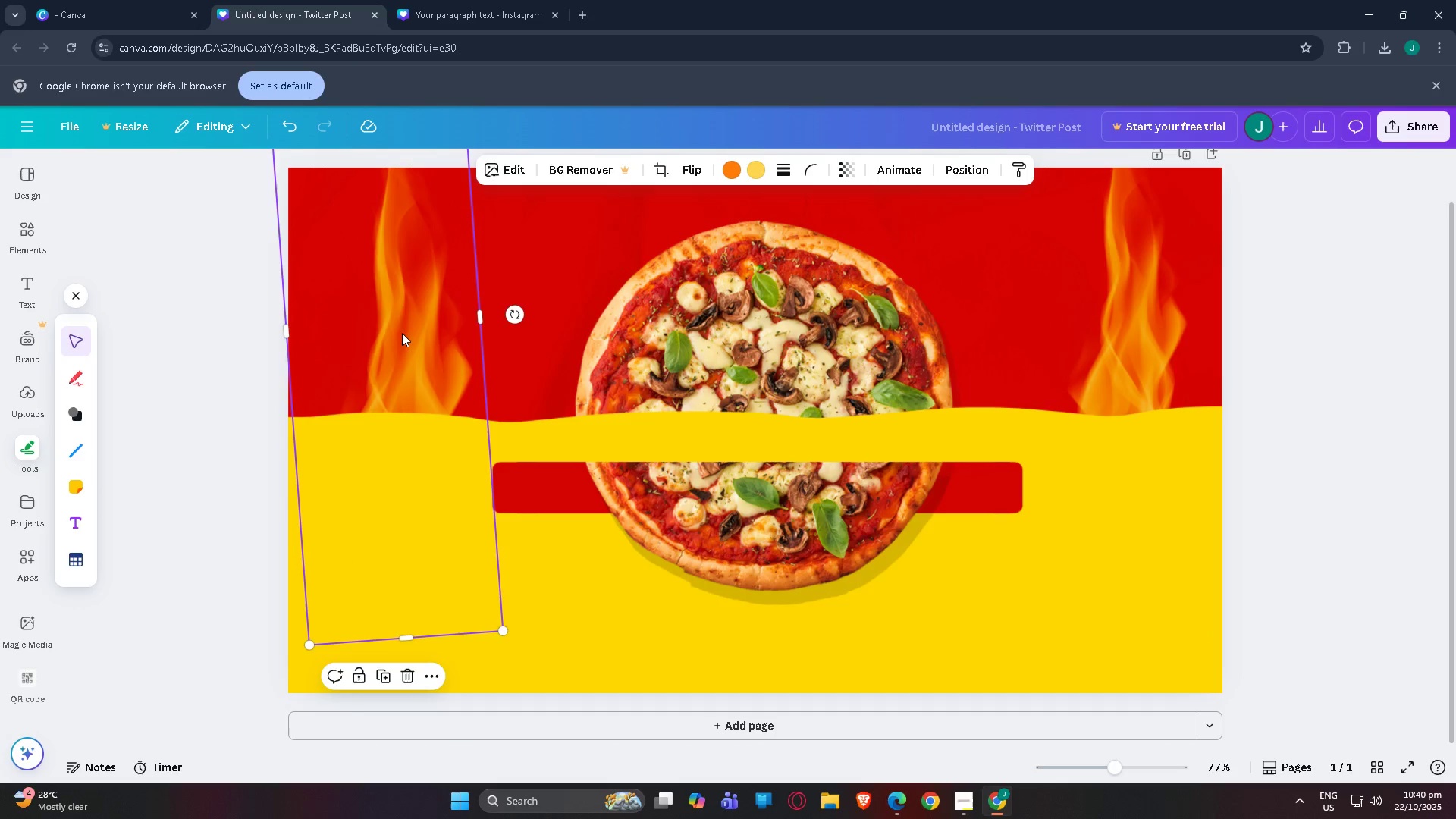 
left_click_drag(start_coordinate=[413, 325], to_coordinate=[371, 271])
 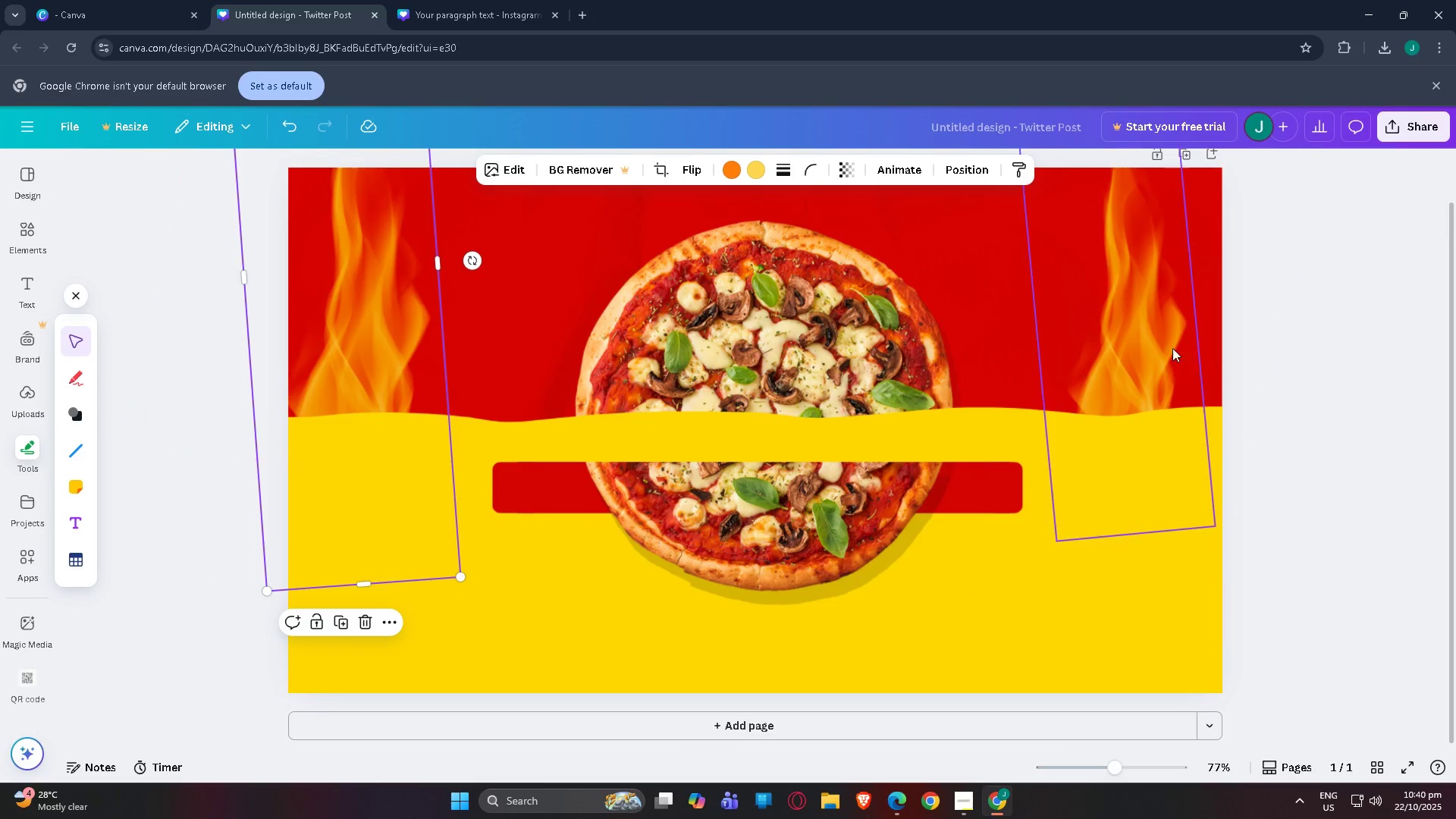 
left_click_drag(start_coordinate=[1150, 347], to_coordinate=[1197, 337])
 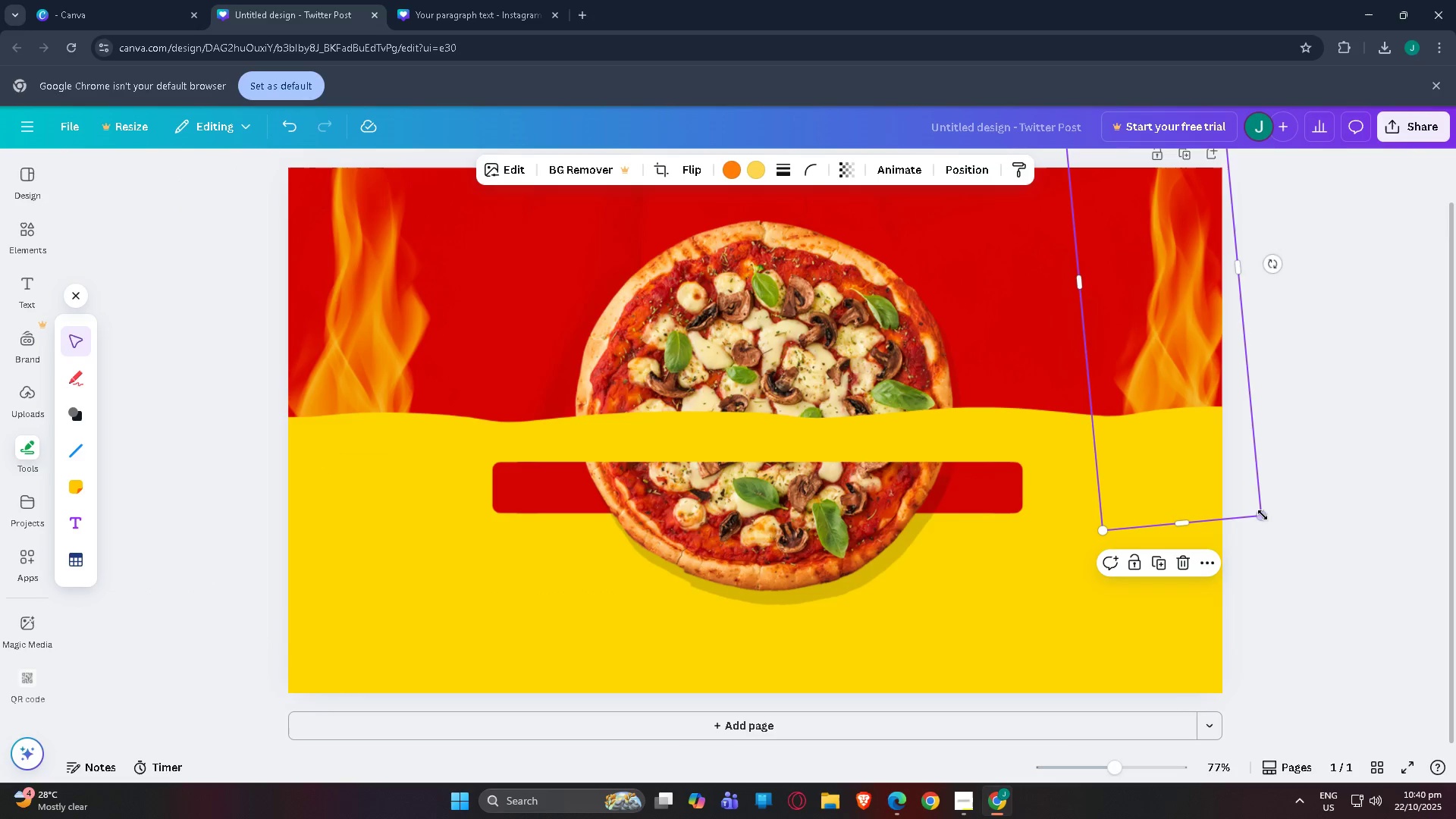 
left_click_drag(start_coordinate=[1263, 515], to_coordinate=[1303, 574])
 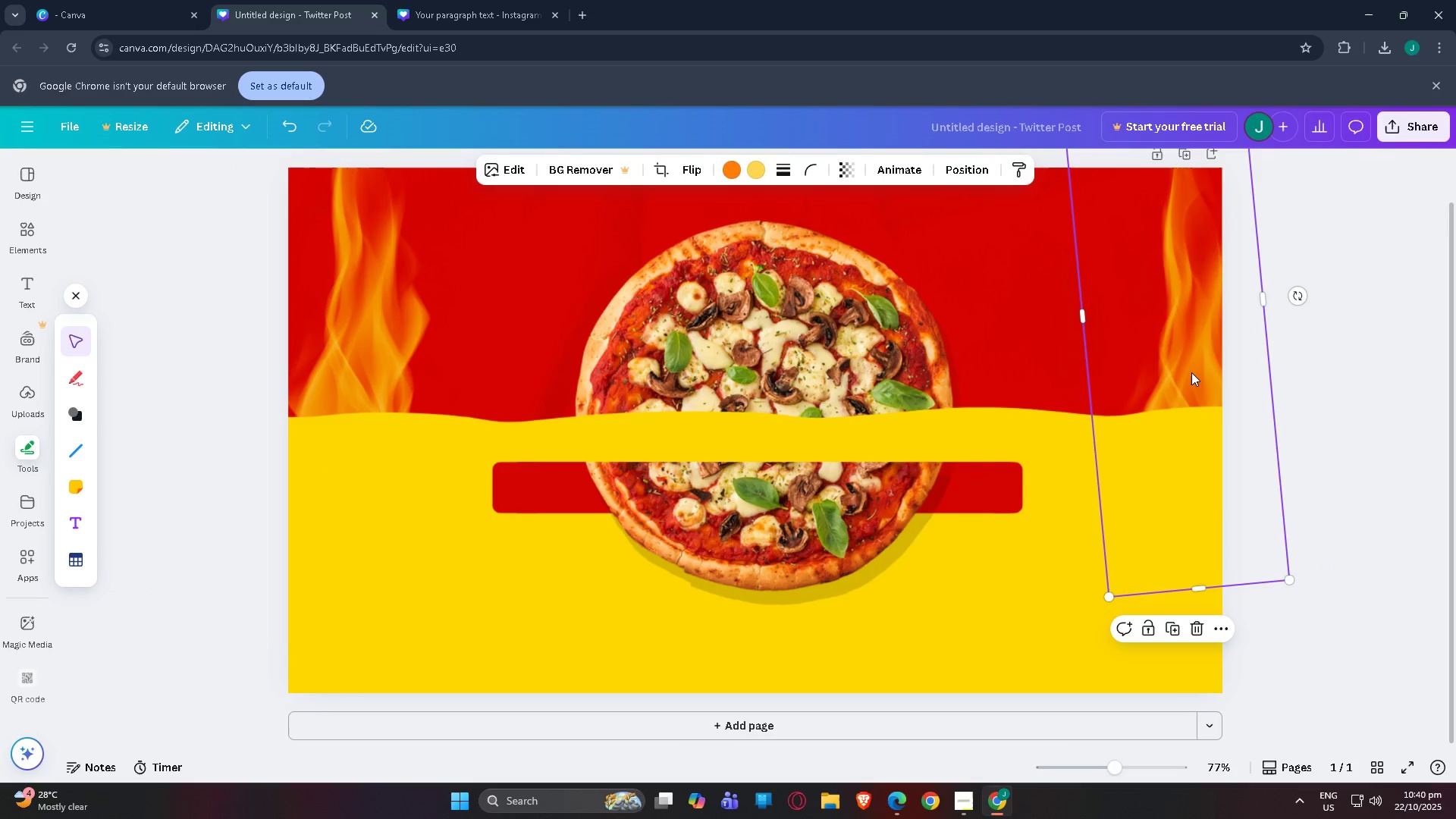 
left_click_drag(start_coordinate=[1191, 369], to_coordinate=[1158, 323])
 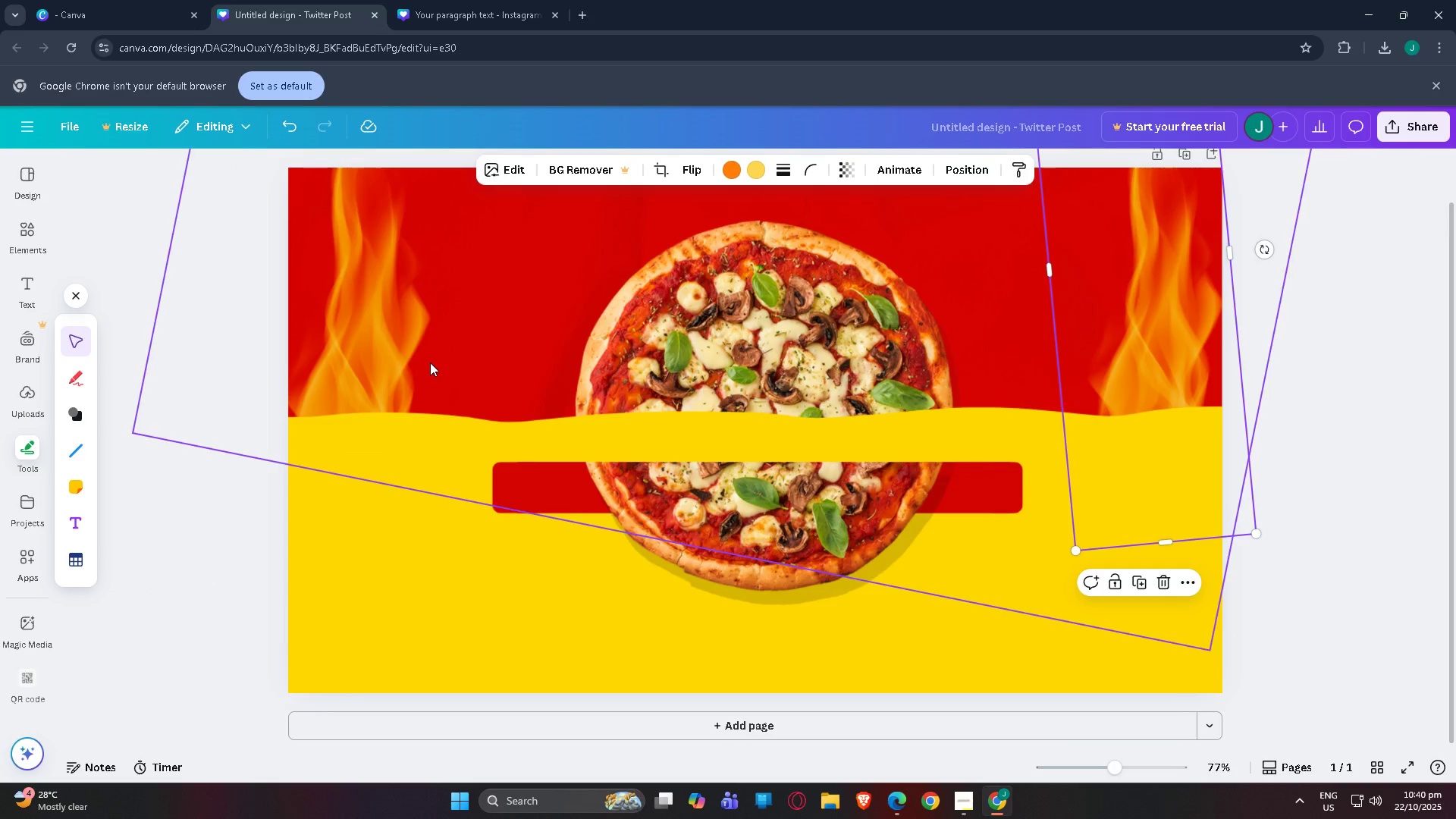 
left_click_drag(start_coordinate=[383, 349], to_coordinate=[366, 344])
 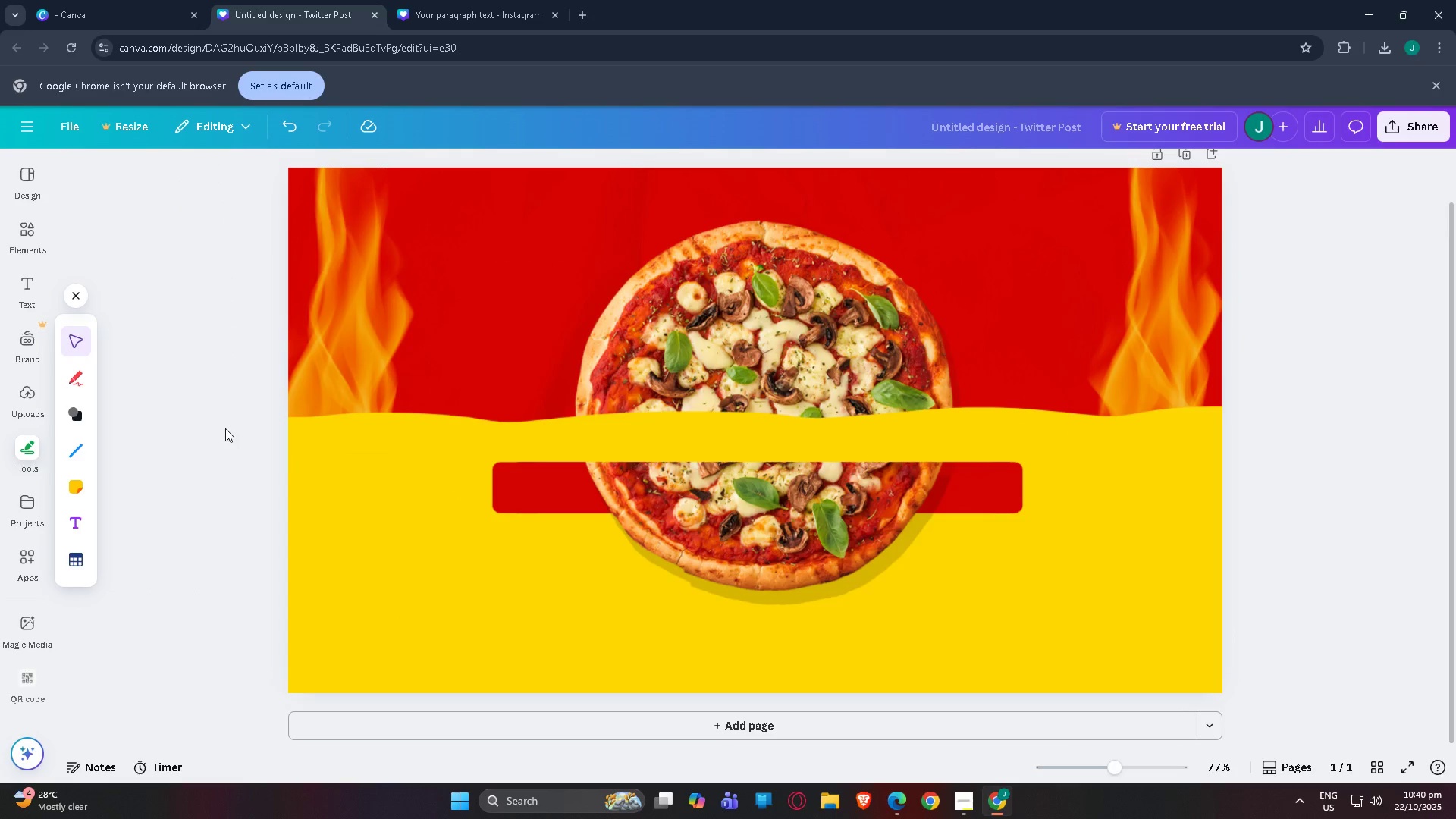 
scroll: coordinate [466, 440], scroll_direction: up, amount: 6.0
 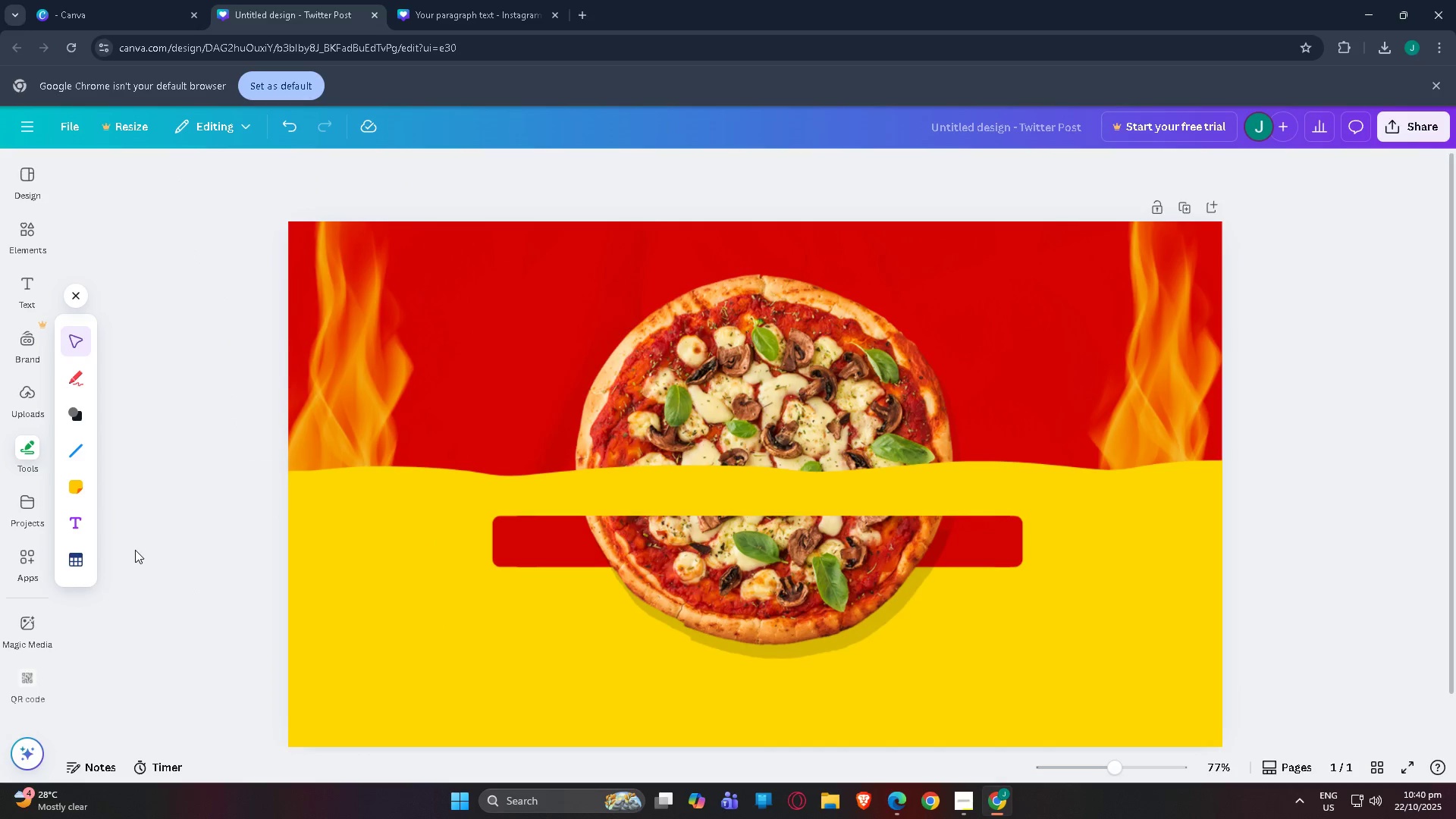 
scroll: coordinate [187, 543], scroll_direction: down, amount: 2.0
 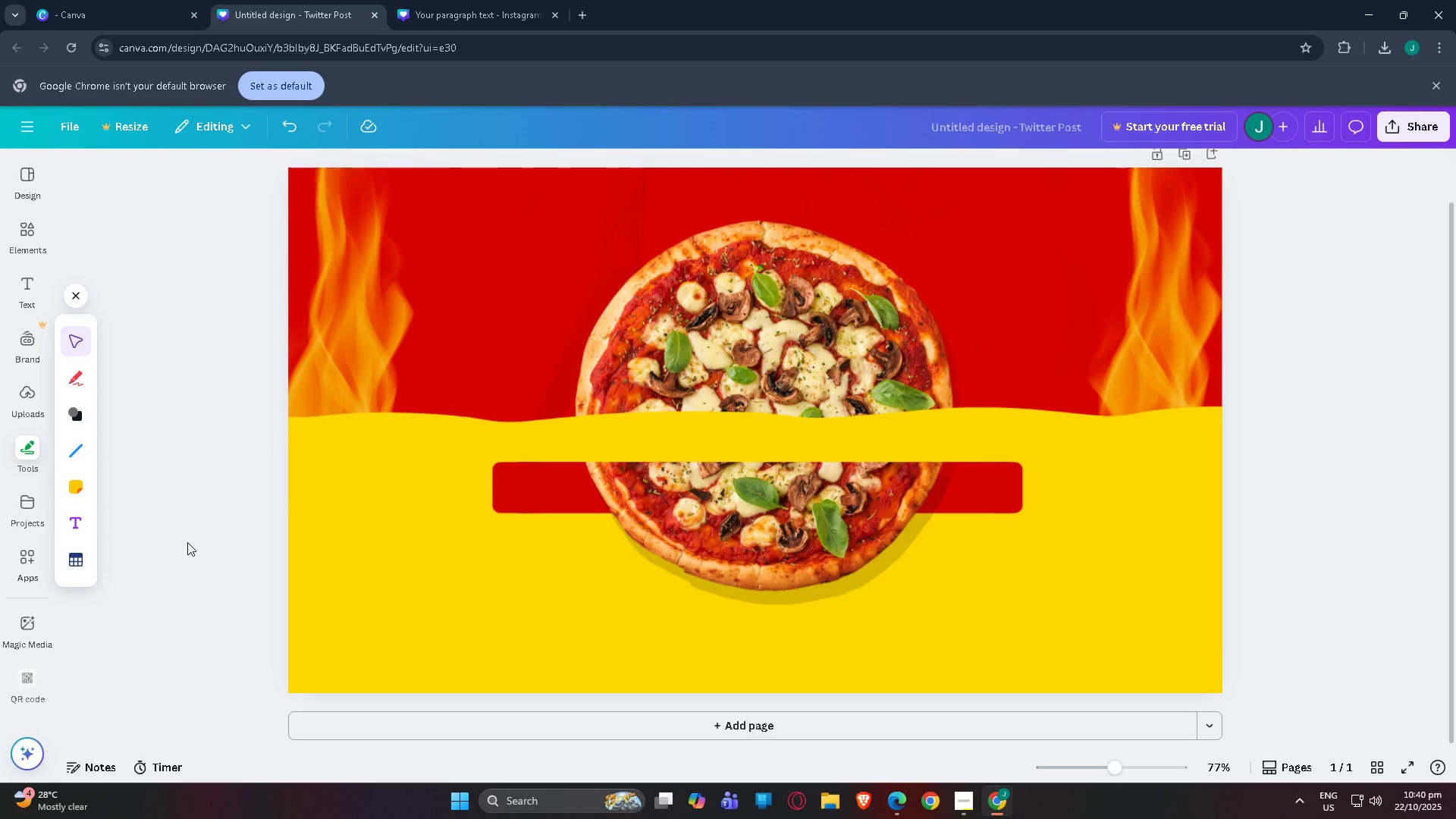 
left_click([187, 542])
 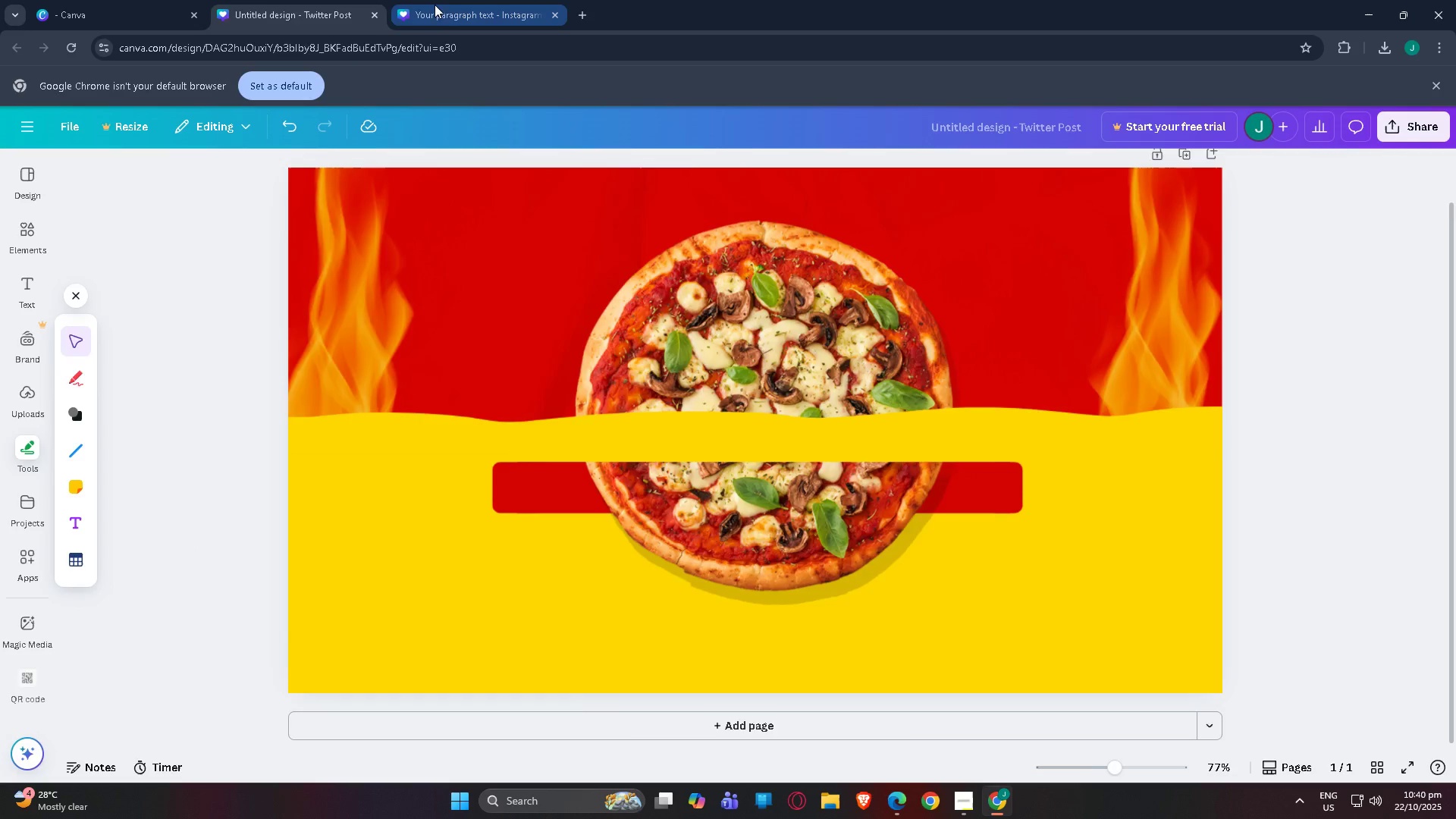 
left_click([450, 8])
 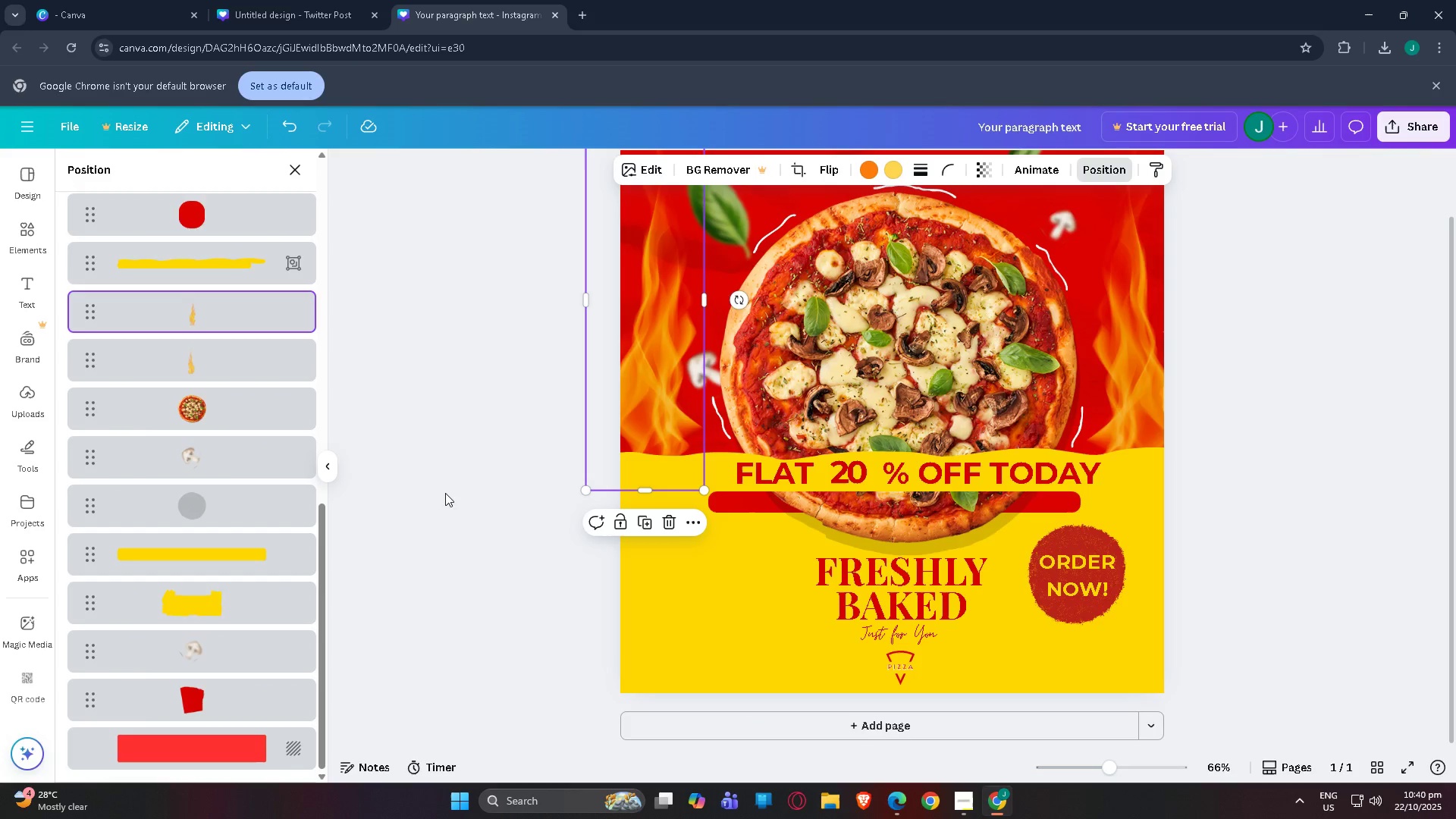 
left_click([427, 500])
 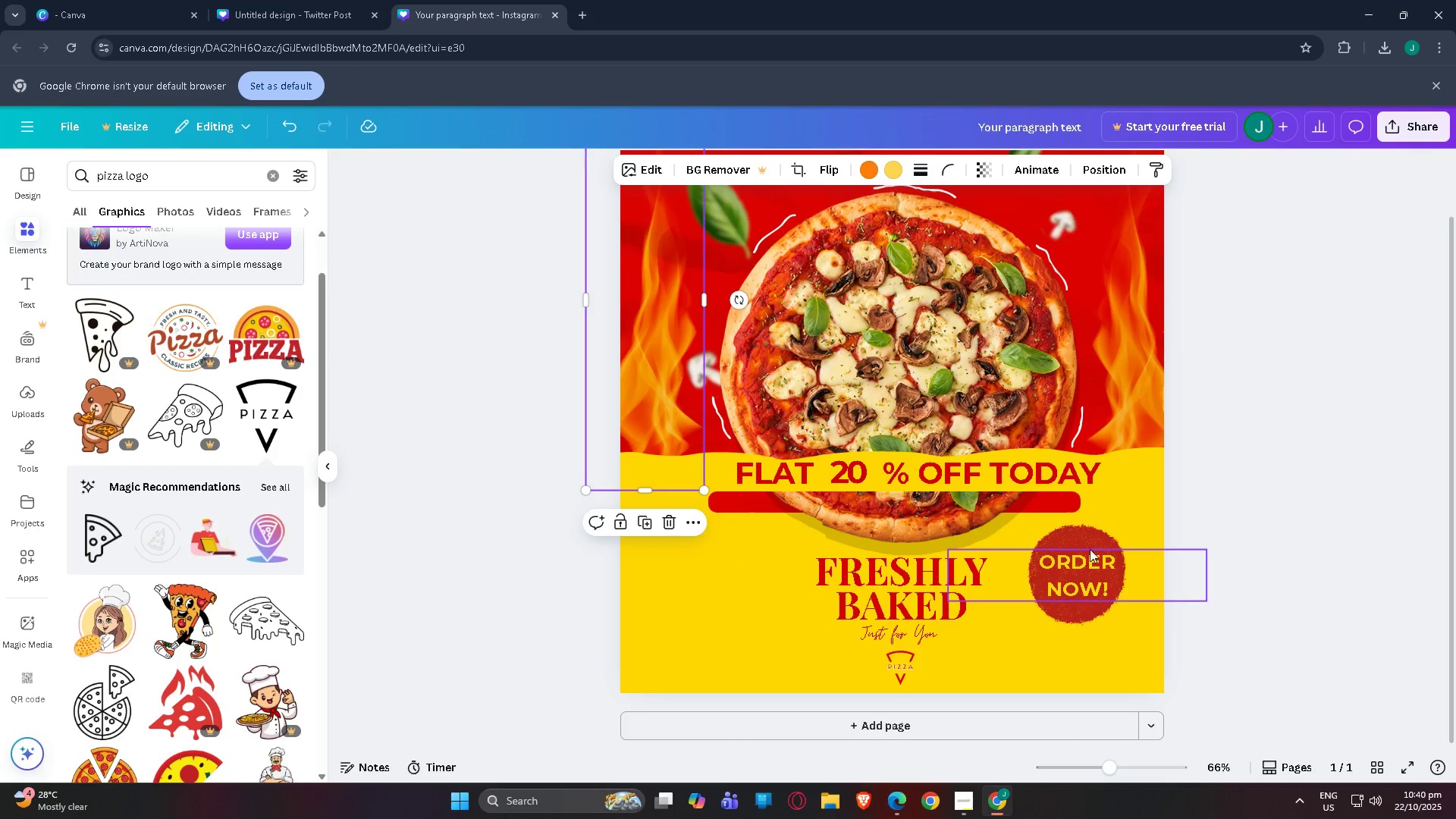 
left_click([1090, 541])
 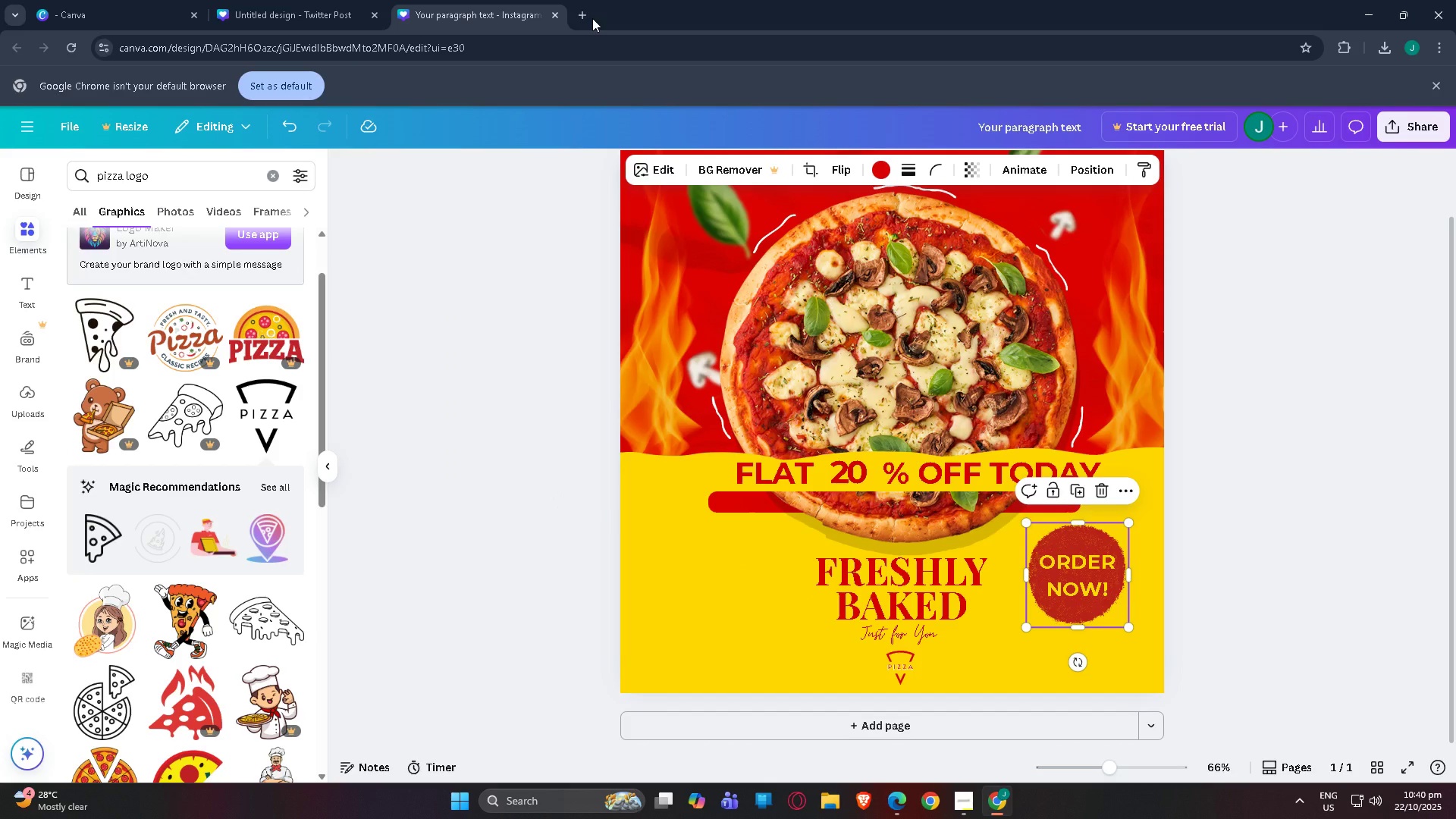 
key(Control+C)
 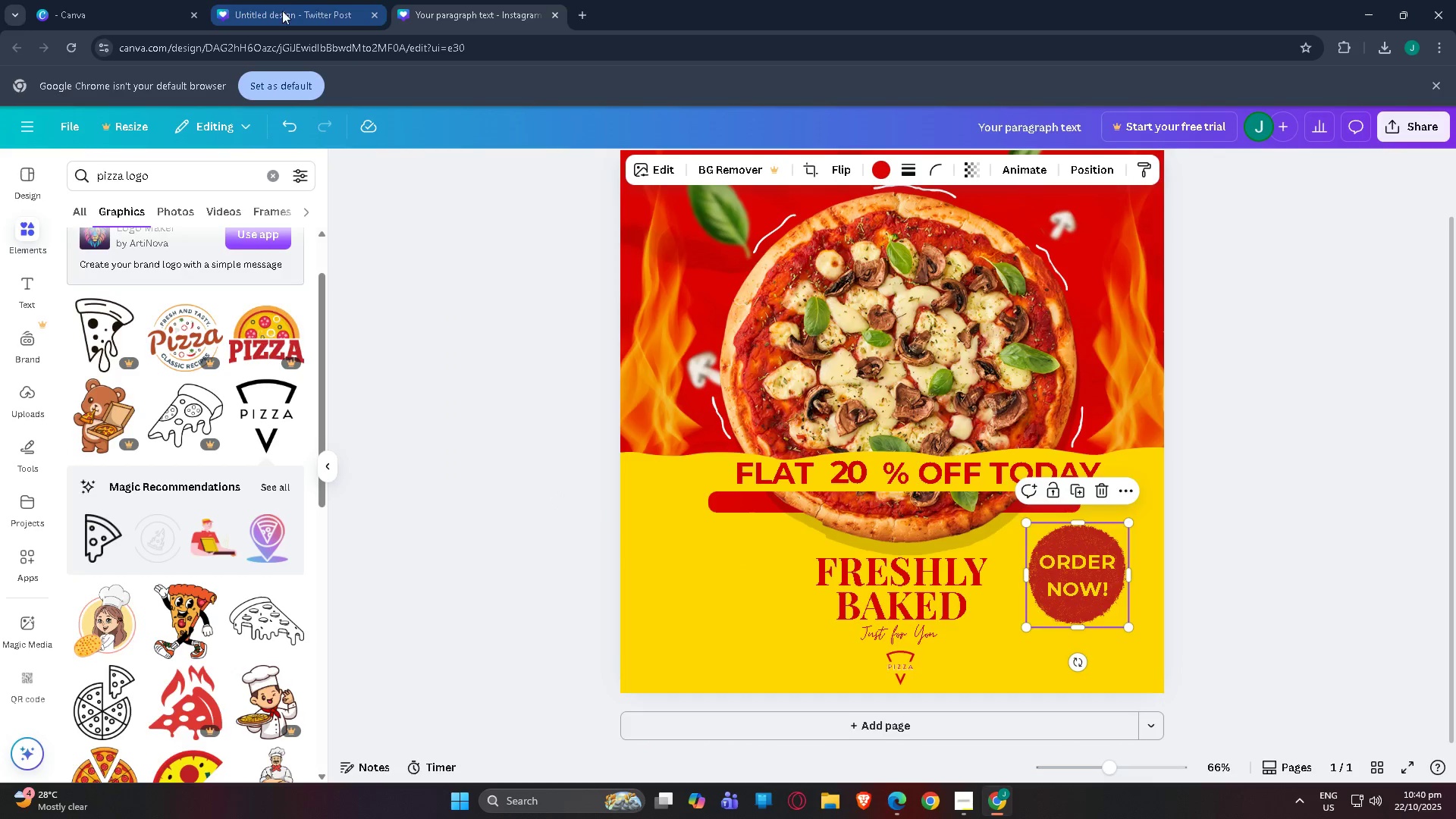 
left_click([281, 11])
 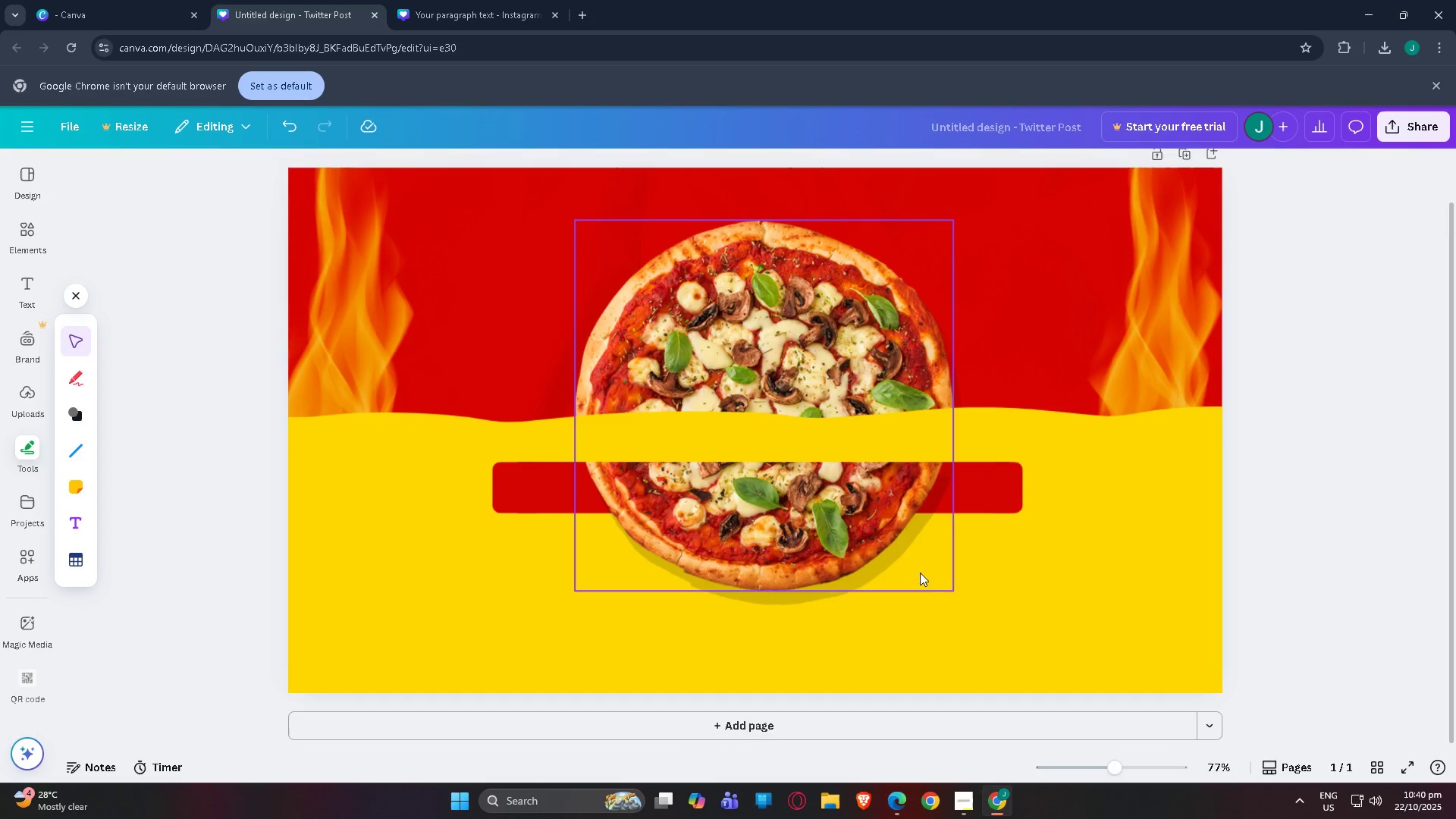 
key(Control+V)
 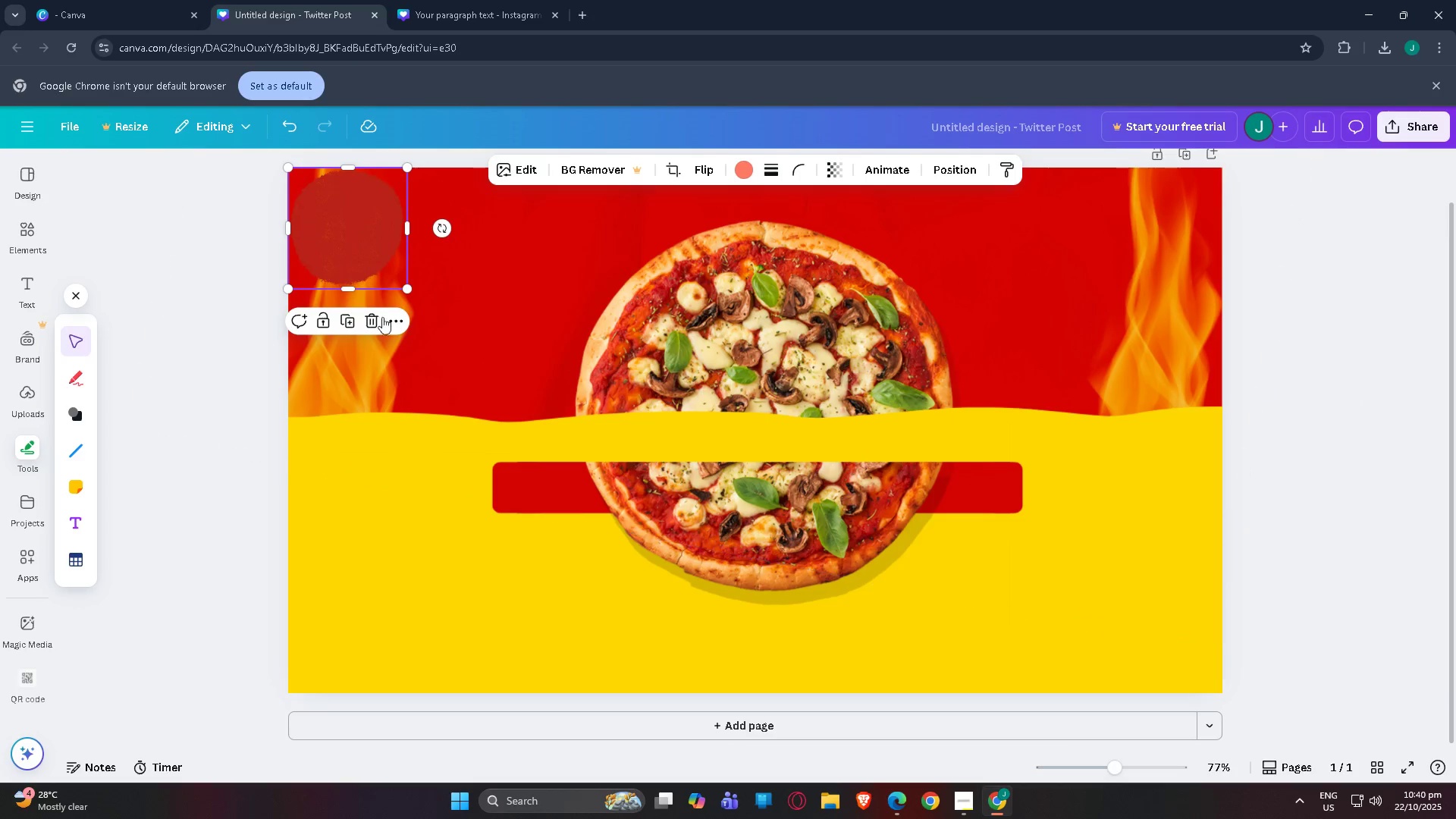 
left_click_drag(start_coordinate=[378, 255], to_coordinate=[1105, 593])
 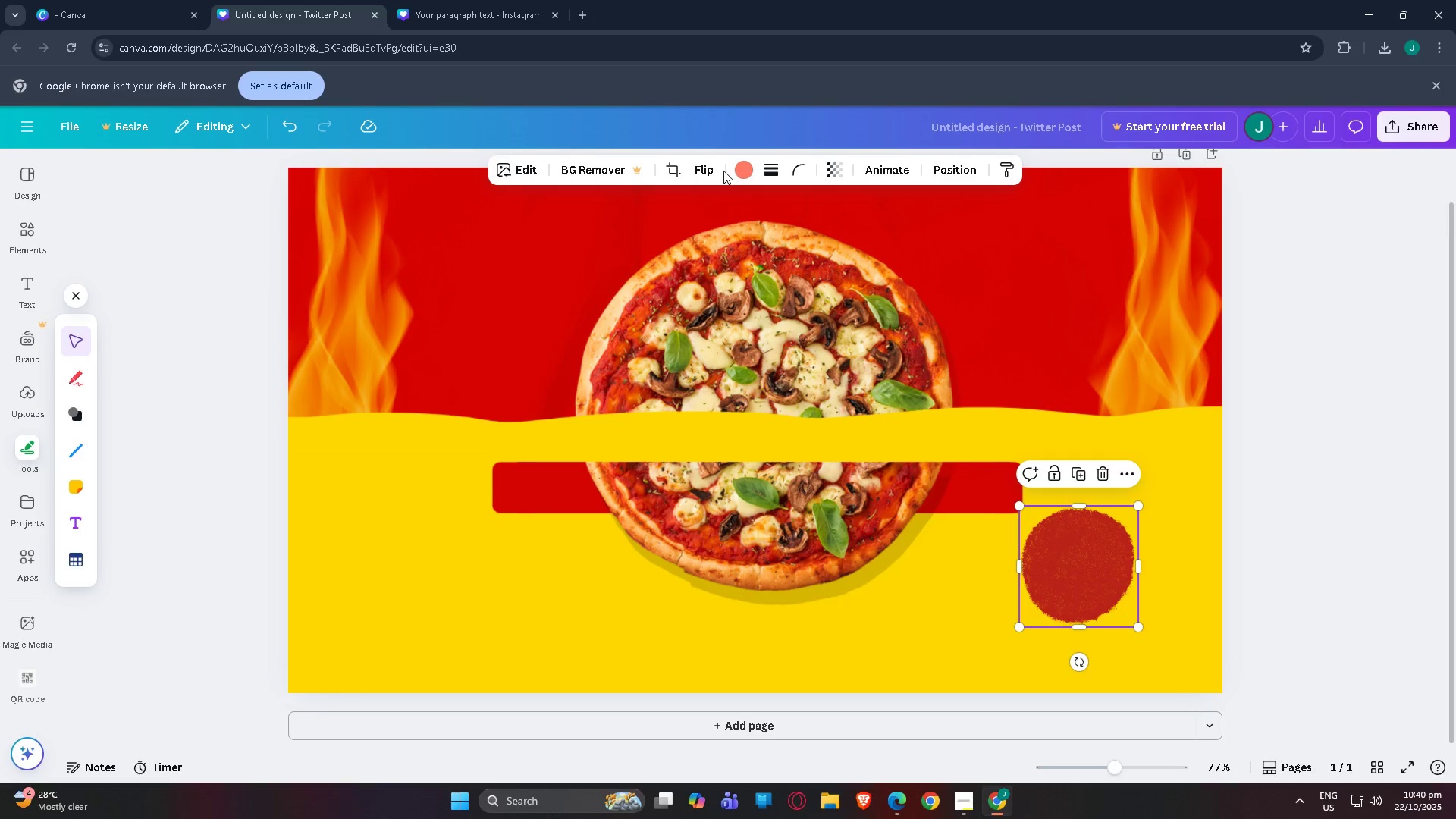 
left_click([736, 167])
 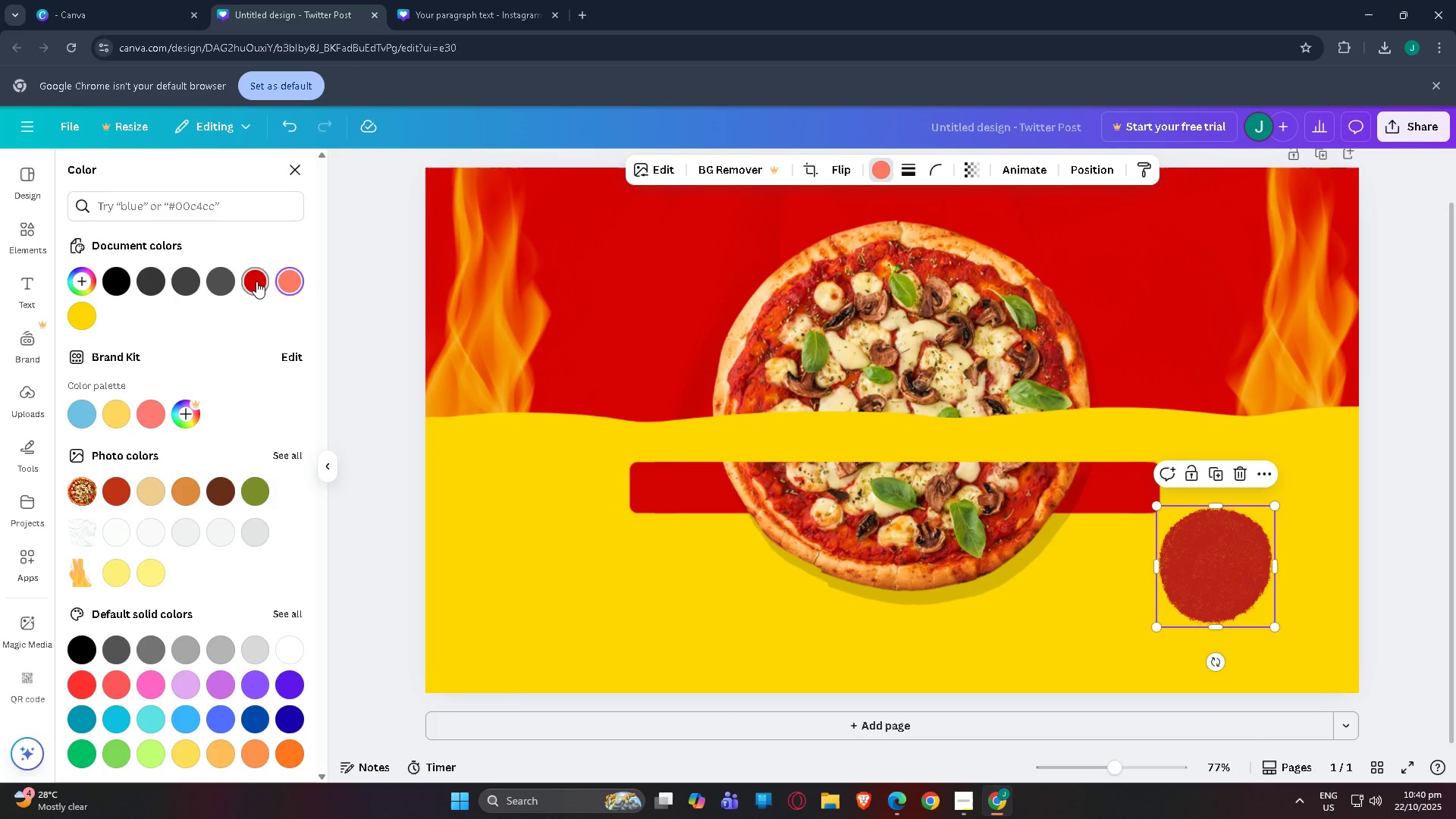 
left_click([256, 281])
 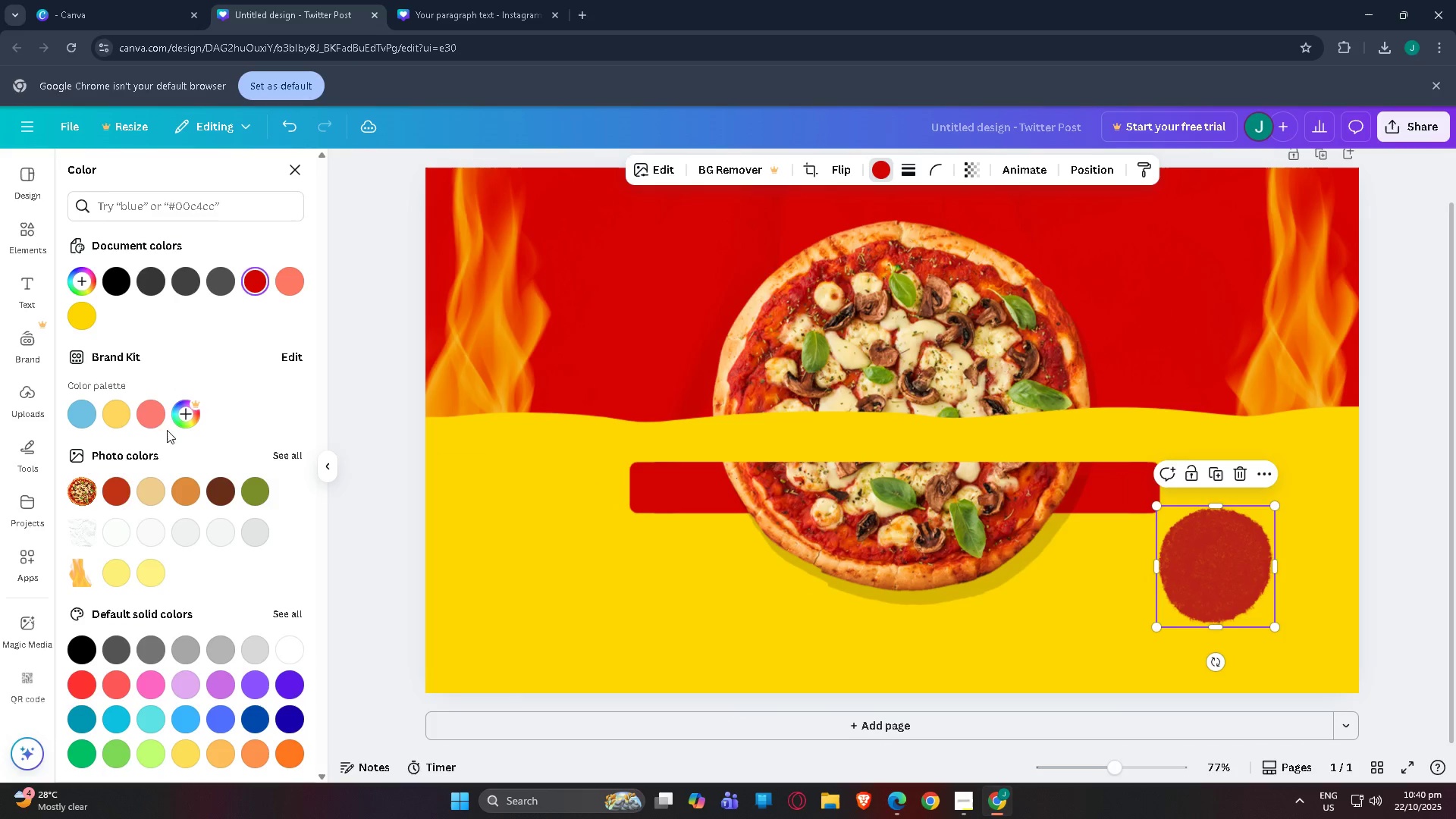 
left_click([108, 497])
 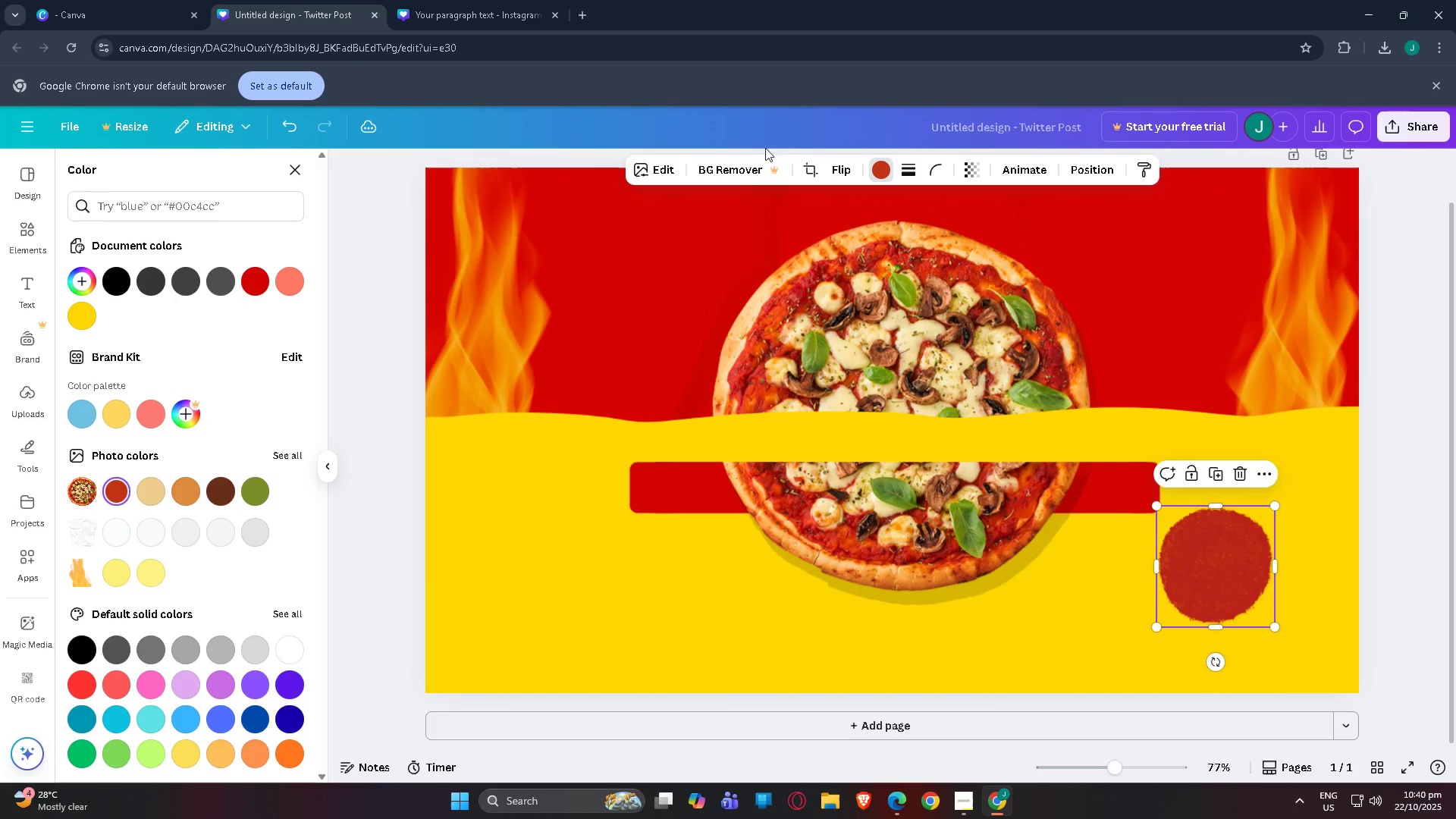 
left_click([647, 172])
 